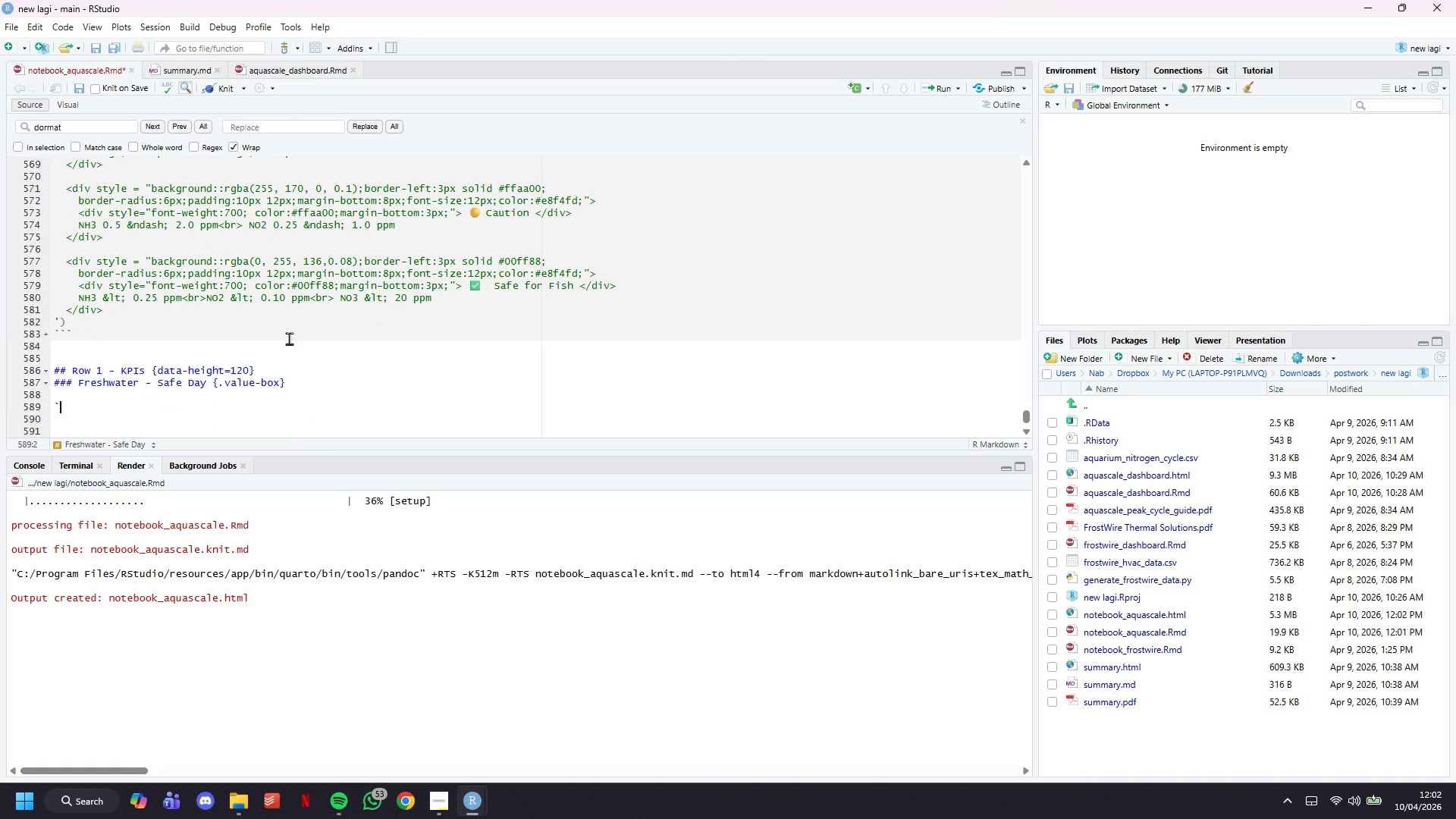 
key(Enter)
 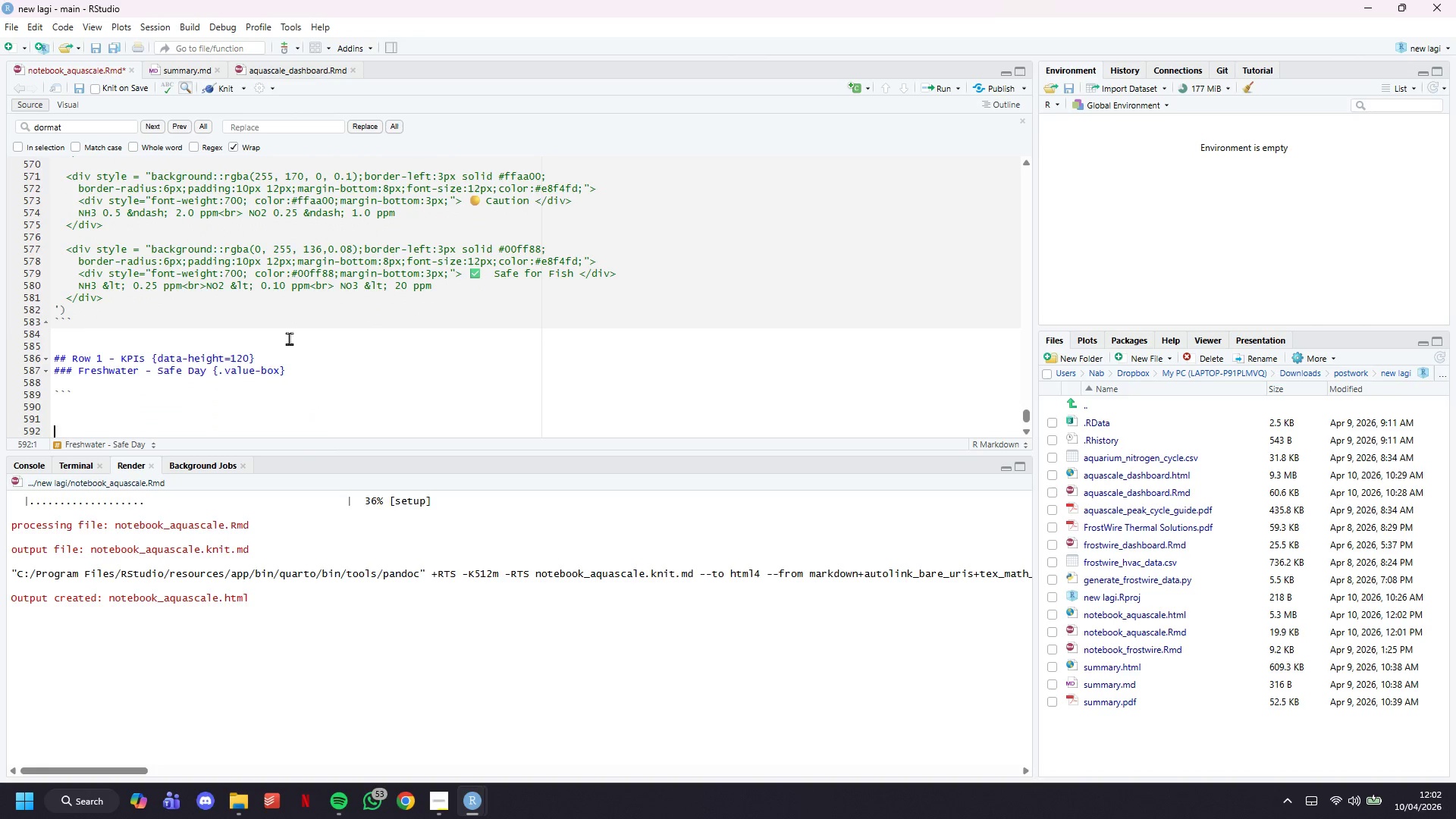 
key(Enter)
 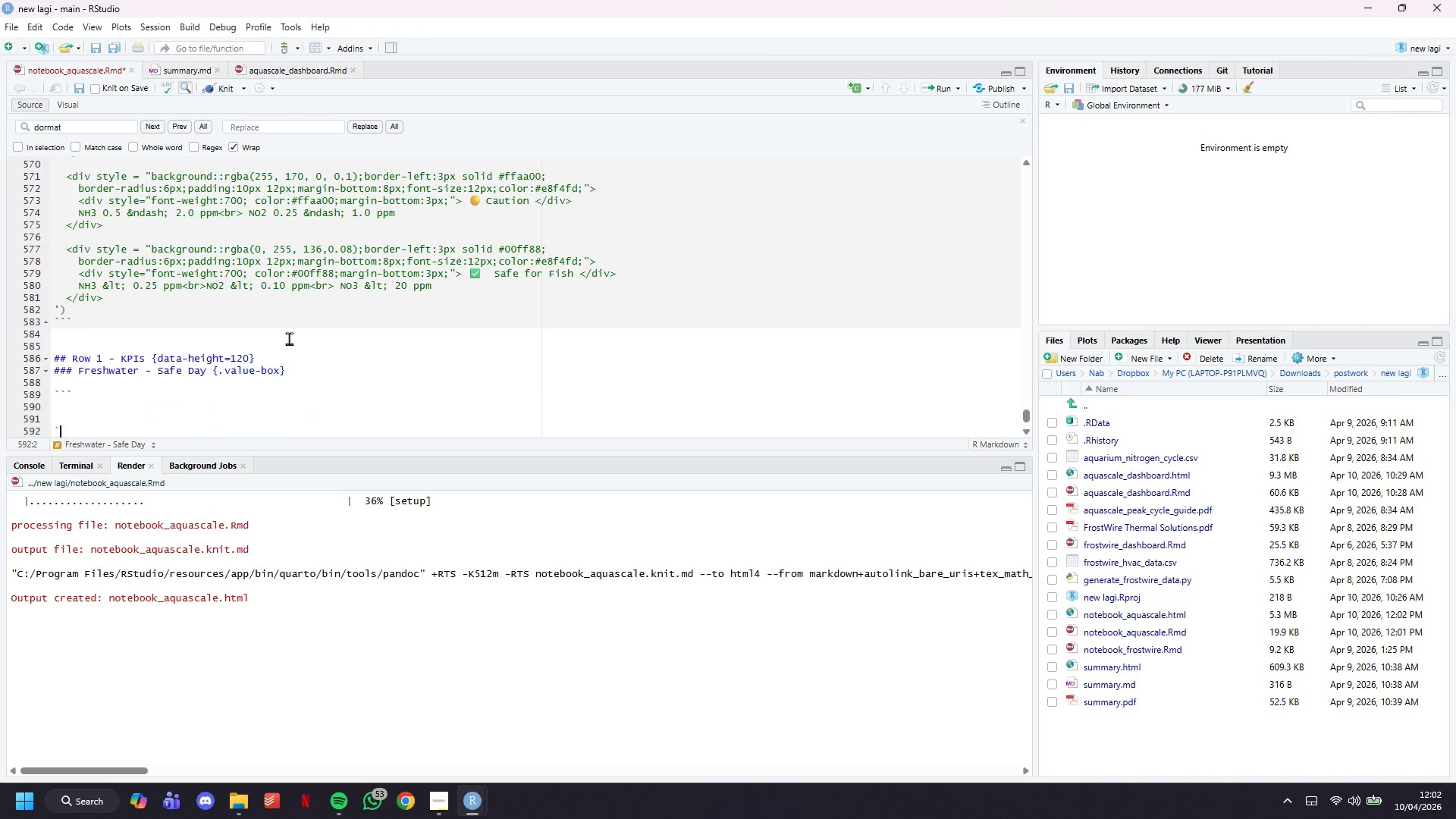 
key(Backquote)
 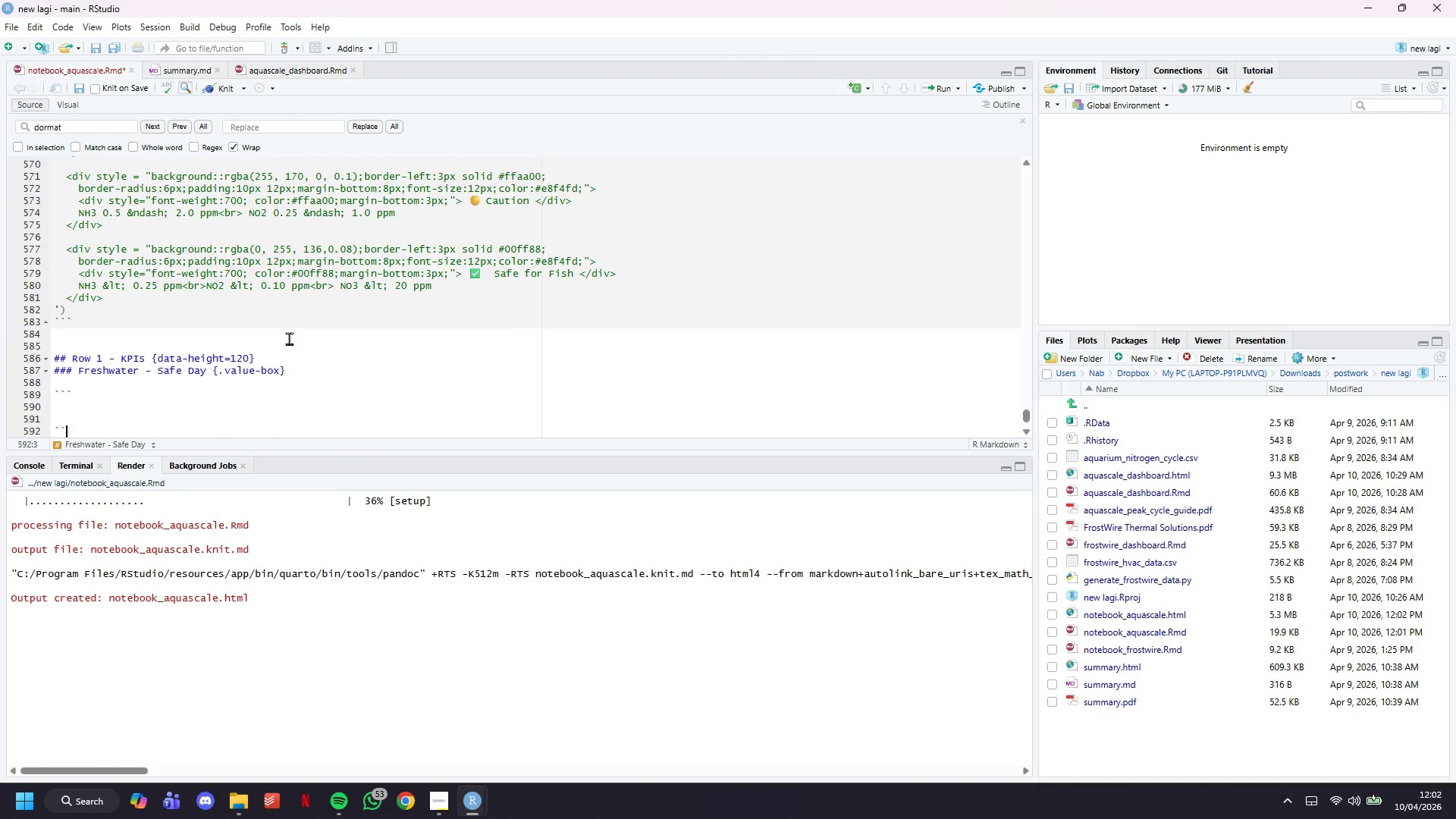 
key(Backquote)
 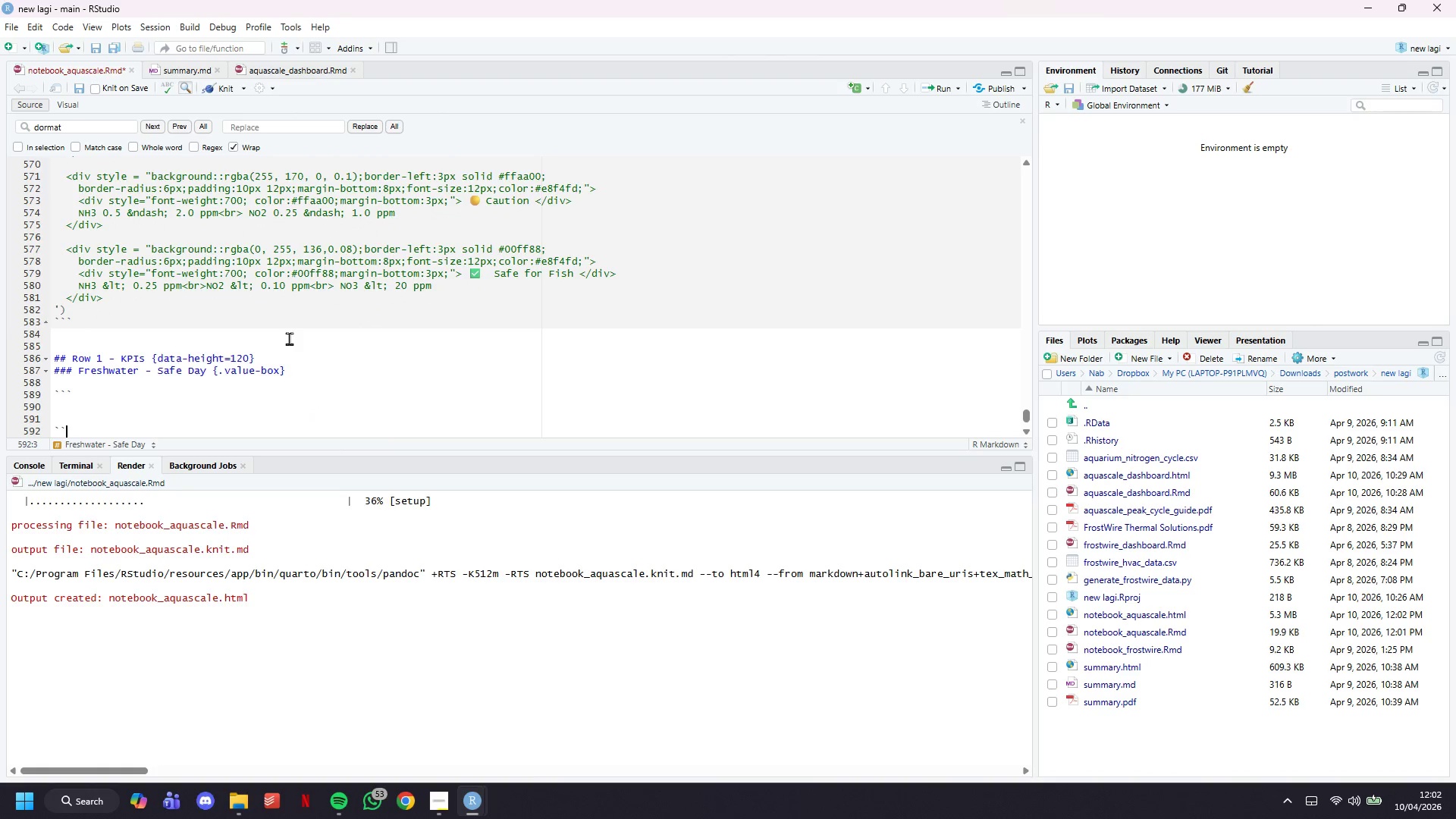 
key(Backquote)
 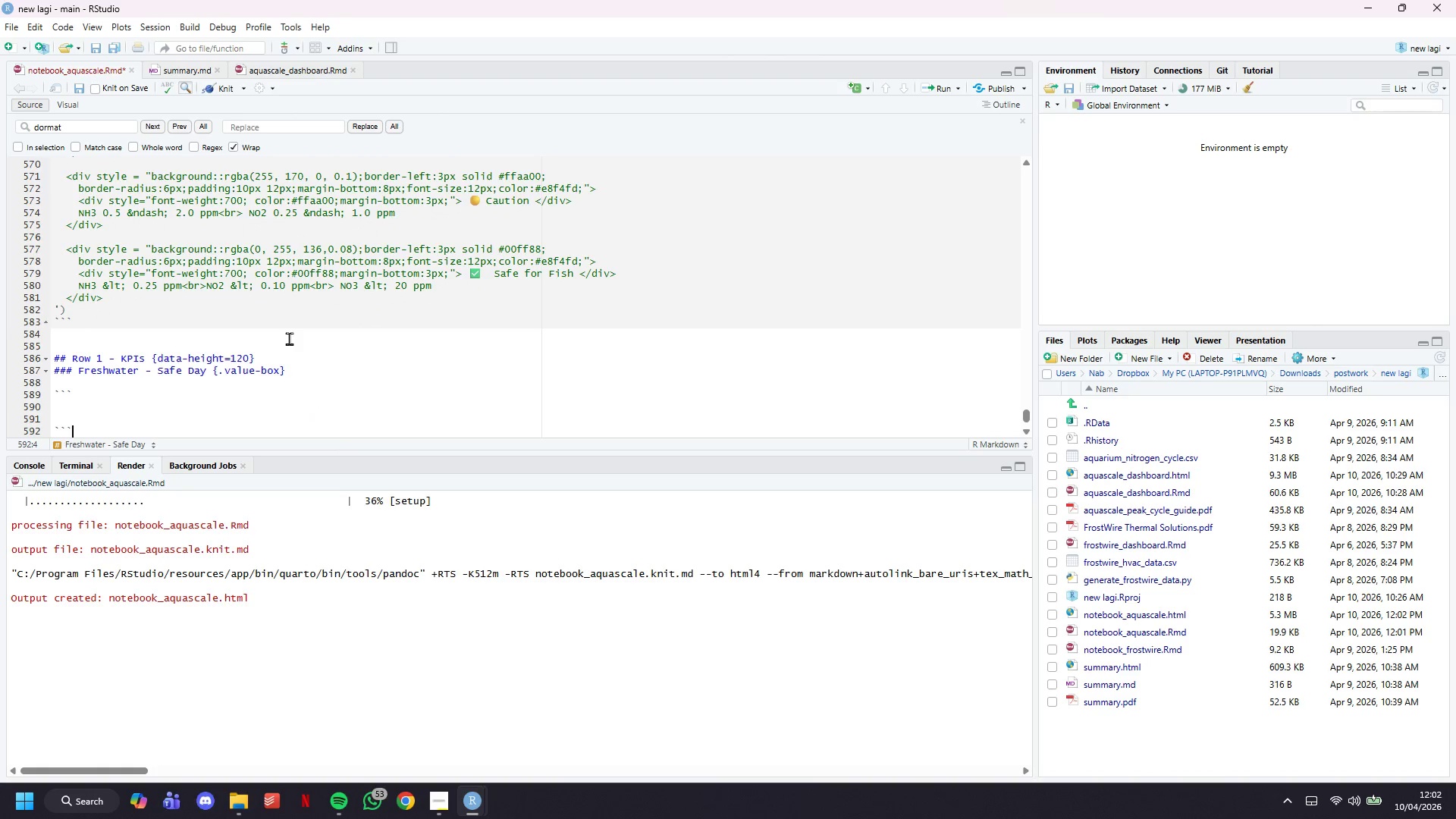 
key(ArrowUp)
 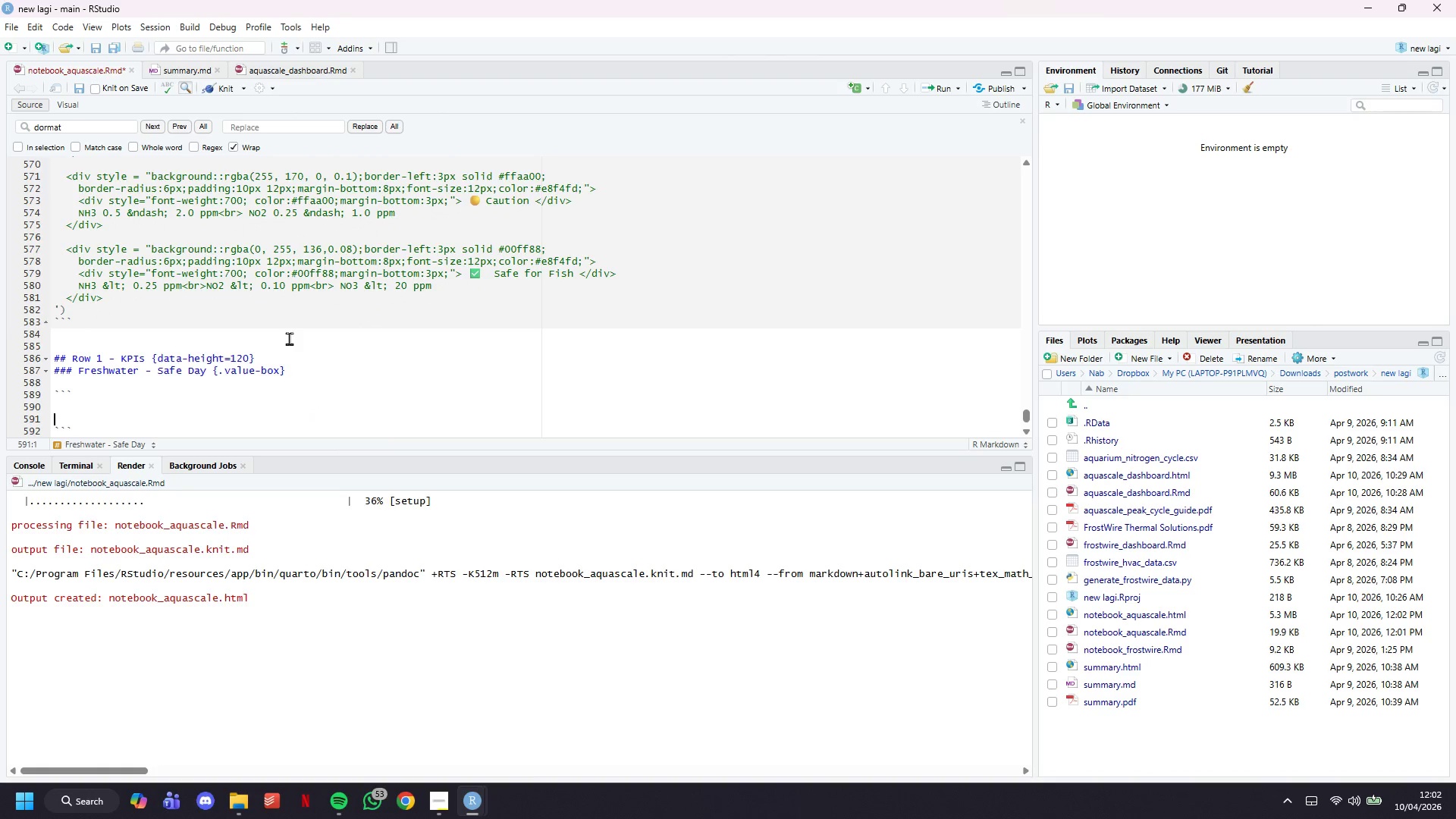 
key(ArrowUp)
 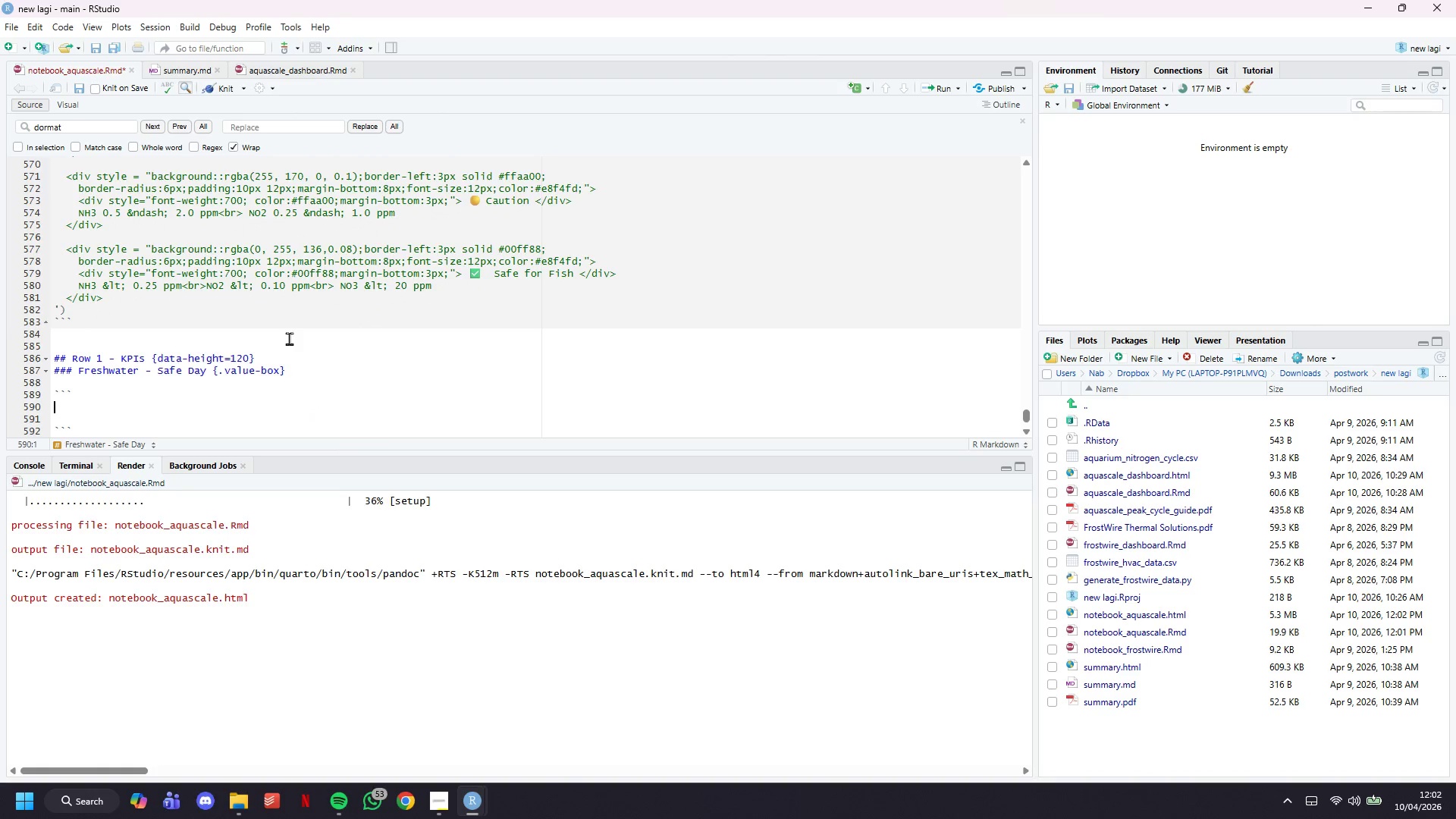 
key(ArrowUp)
 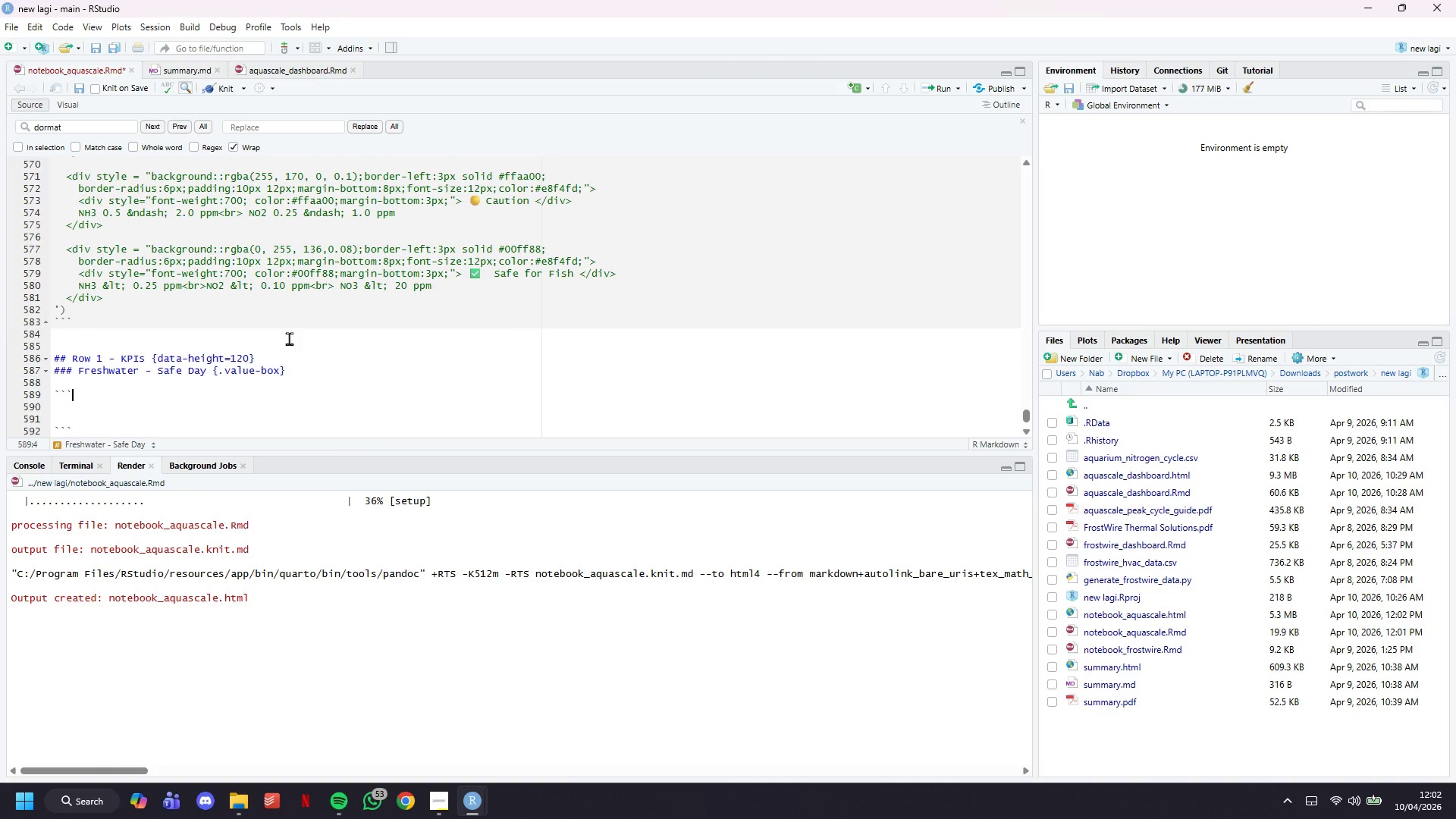 
type(:)
key(Backspace)
type({r vb-fw)
 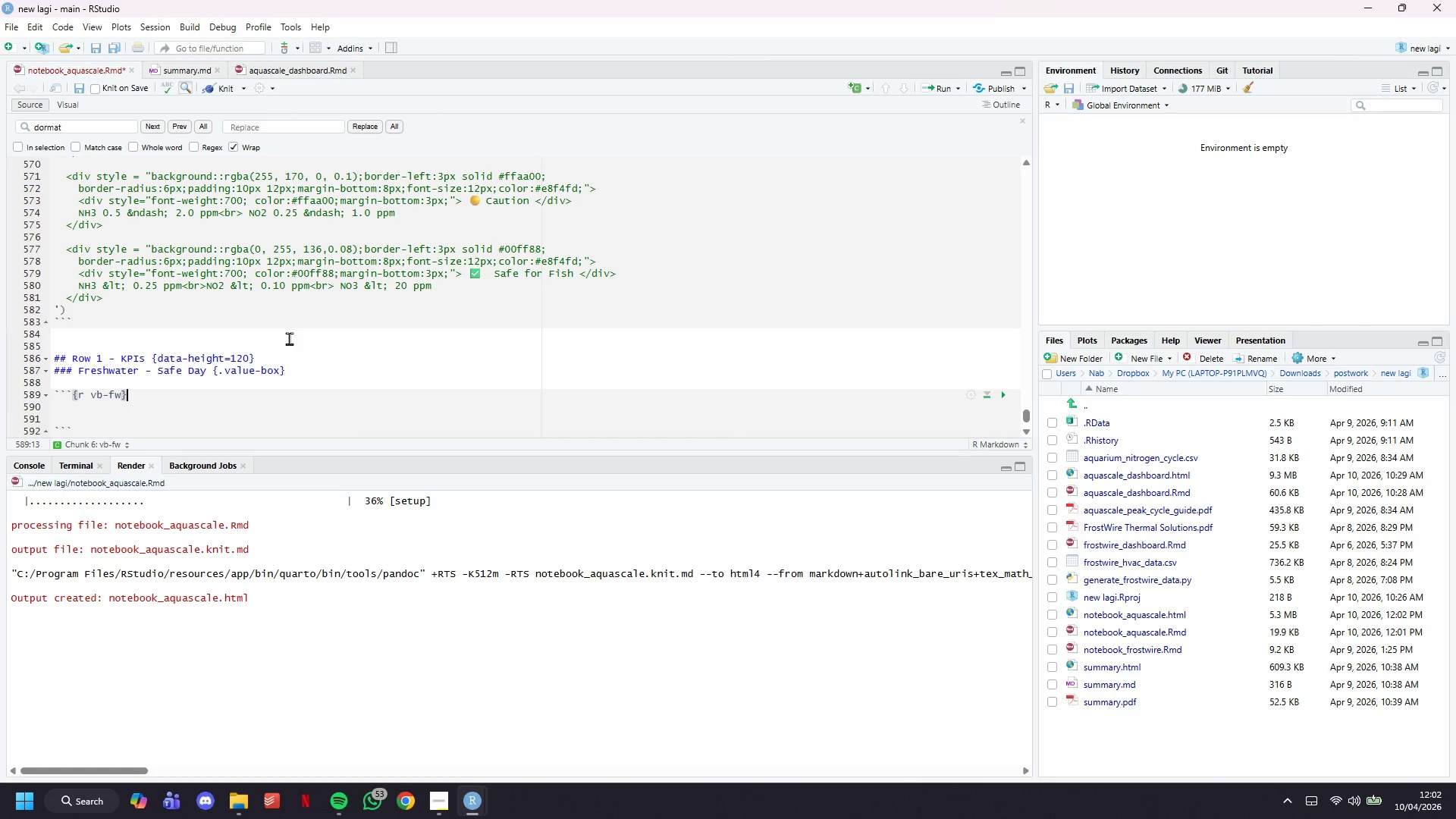 
 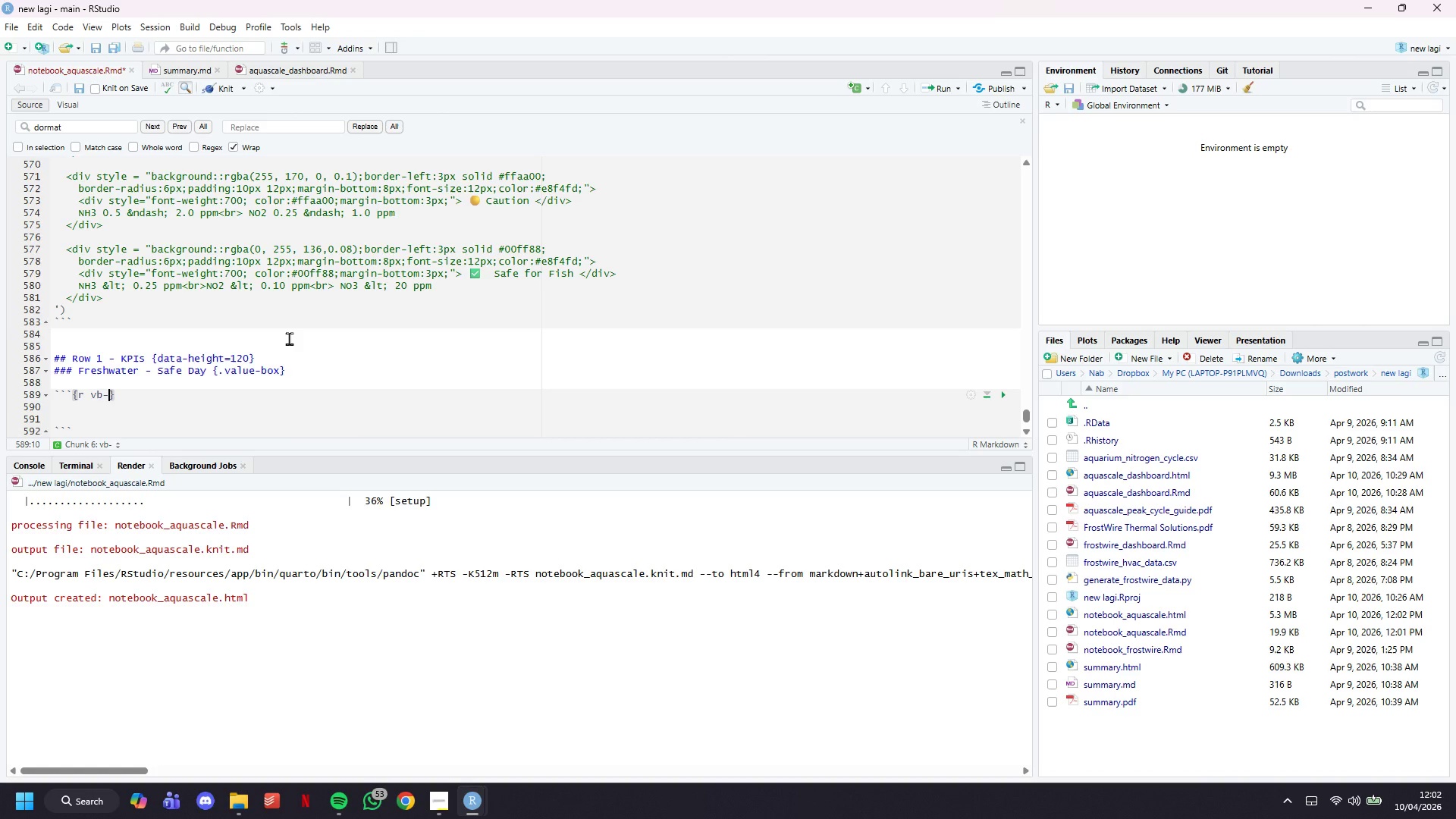 
key(ArrowRight)
 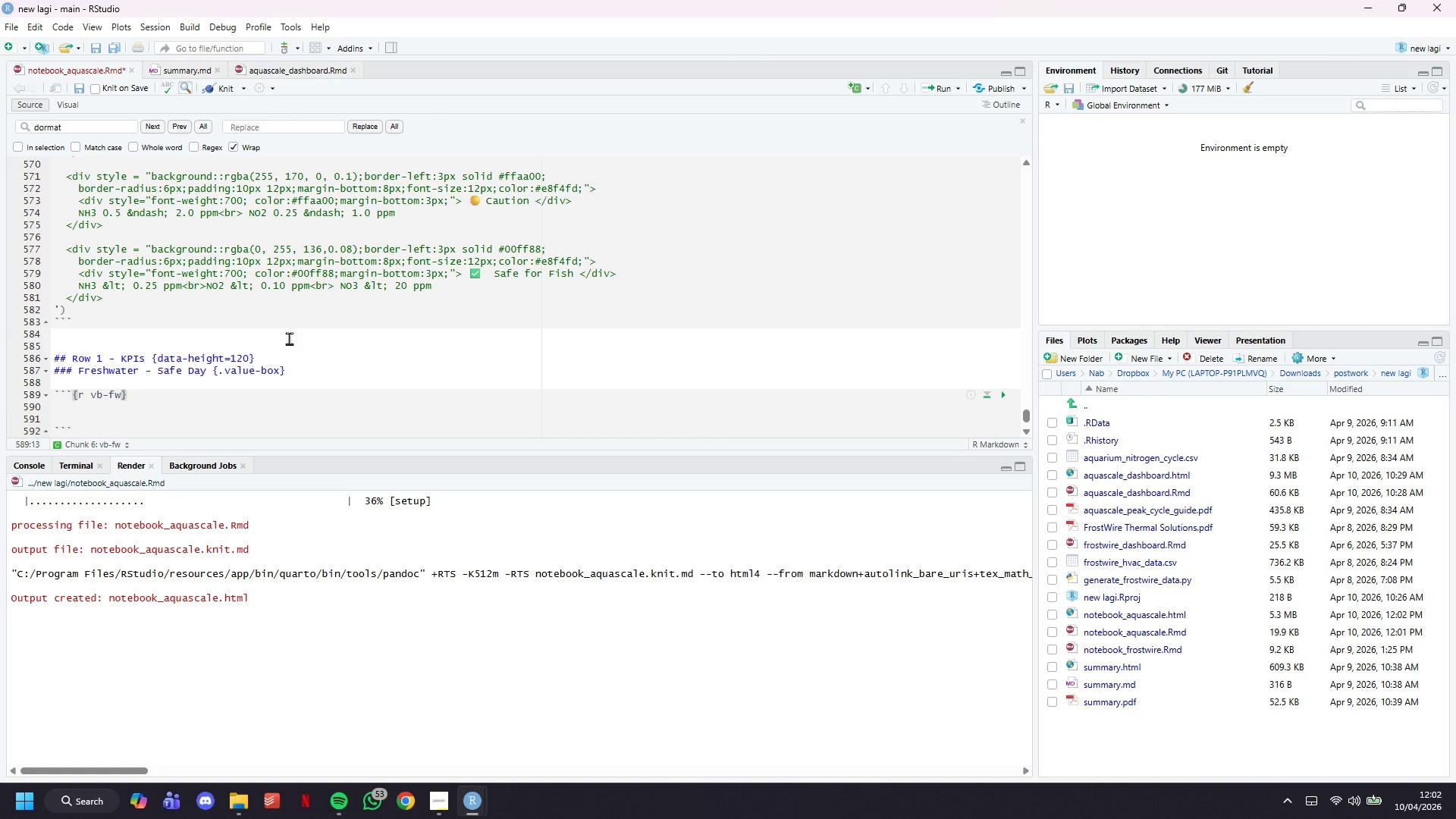 
key(Control+S)
 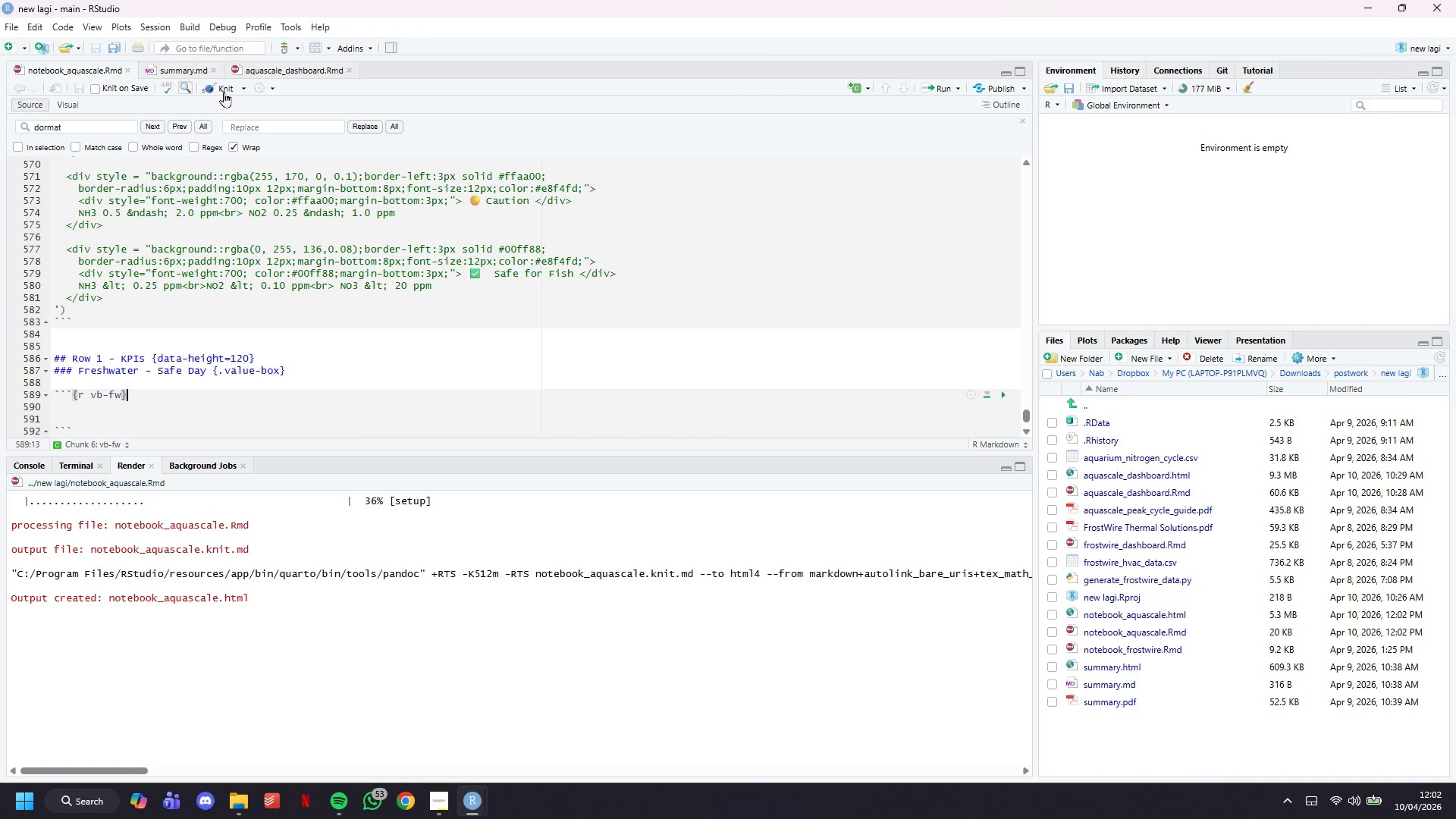 
left_click([224, 89])
 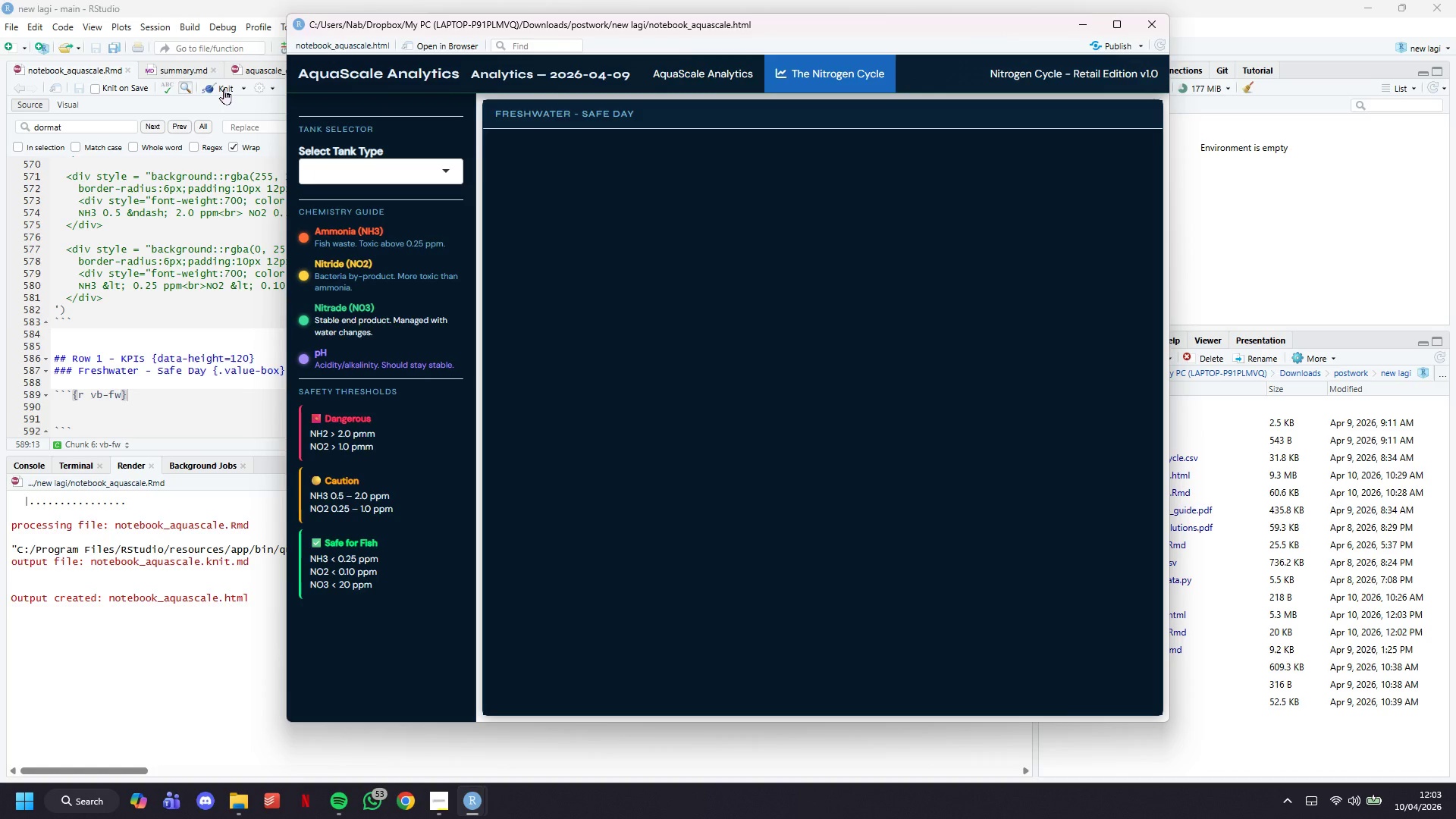 
wait(35.33)
 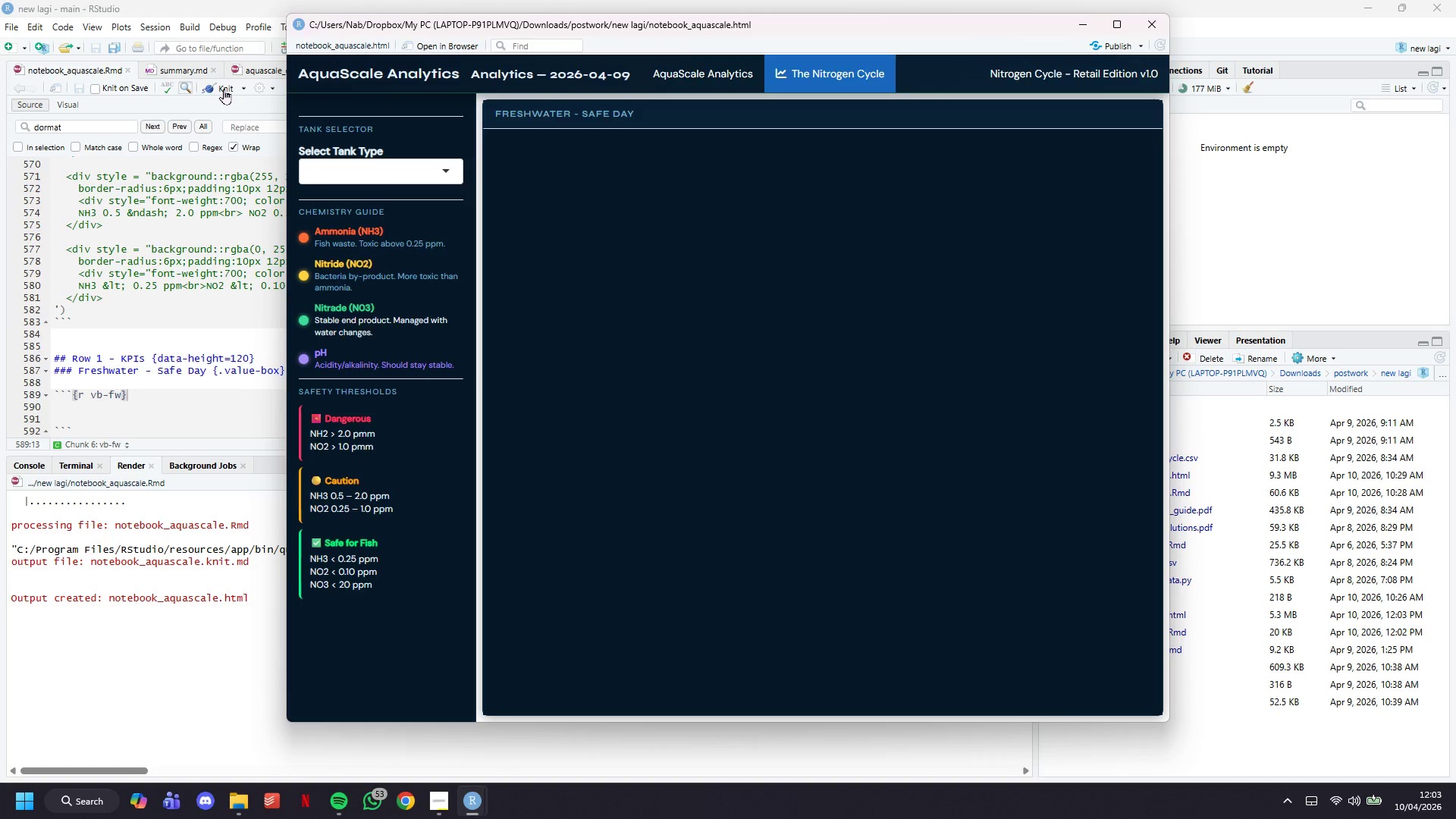 
left_click([1090, 26])
 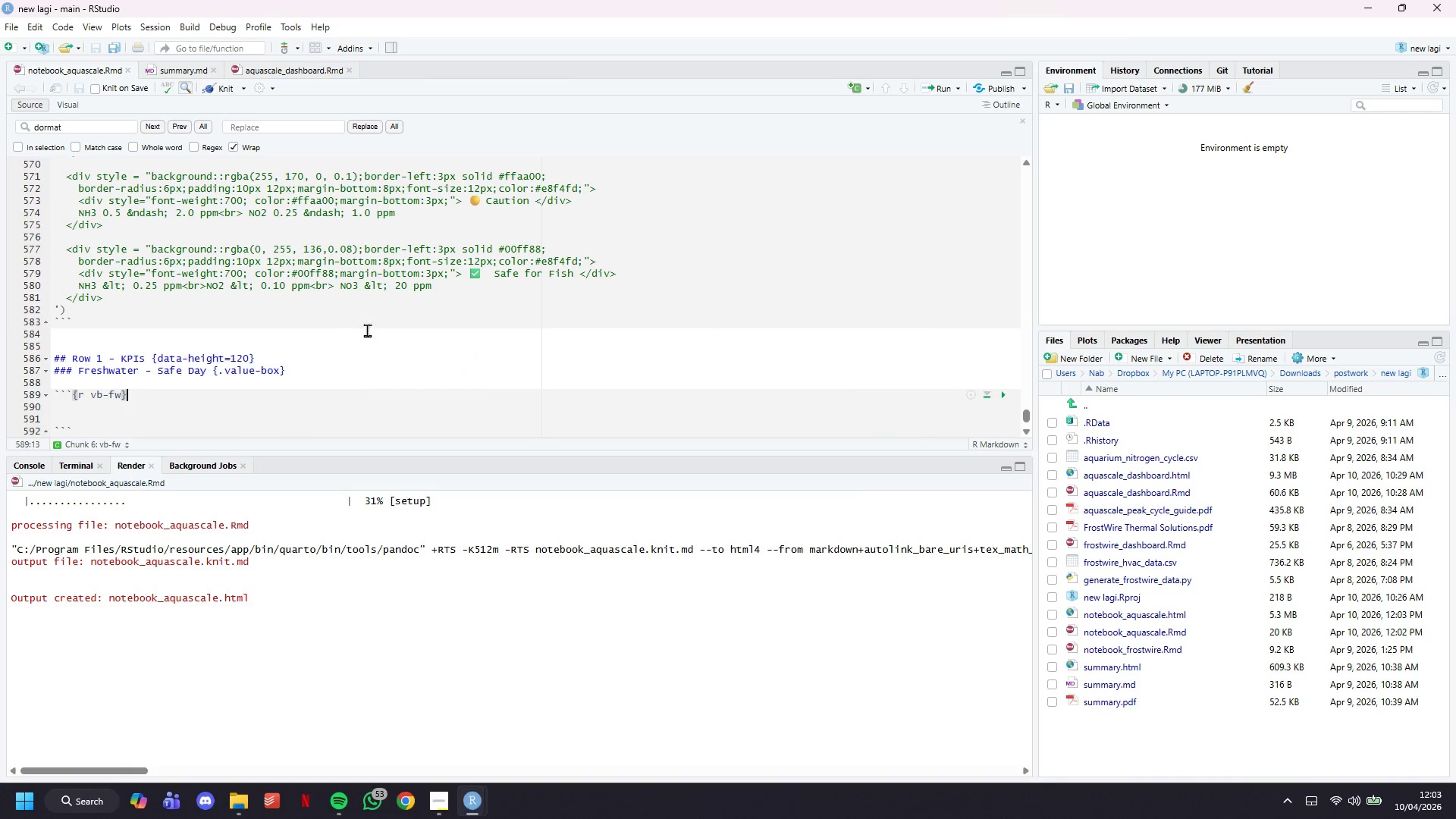 
scroll: coordinate [375, 336], scroll_direction: down, amount: 5.0
 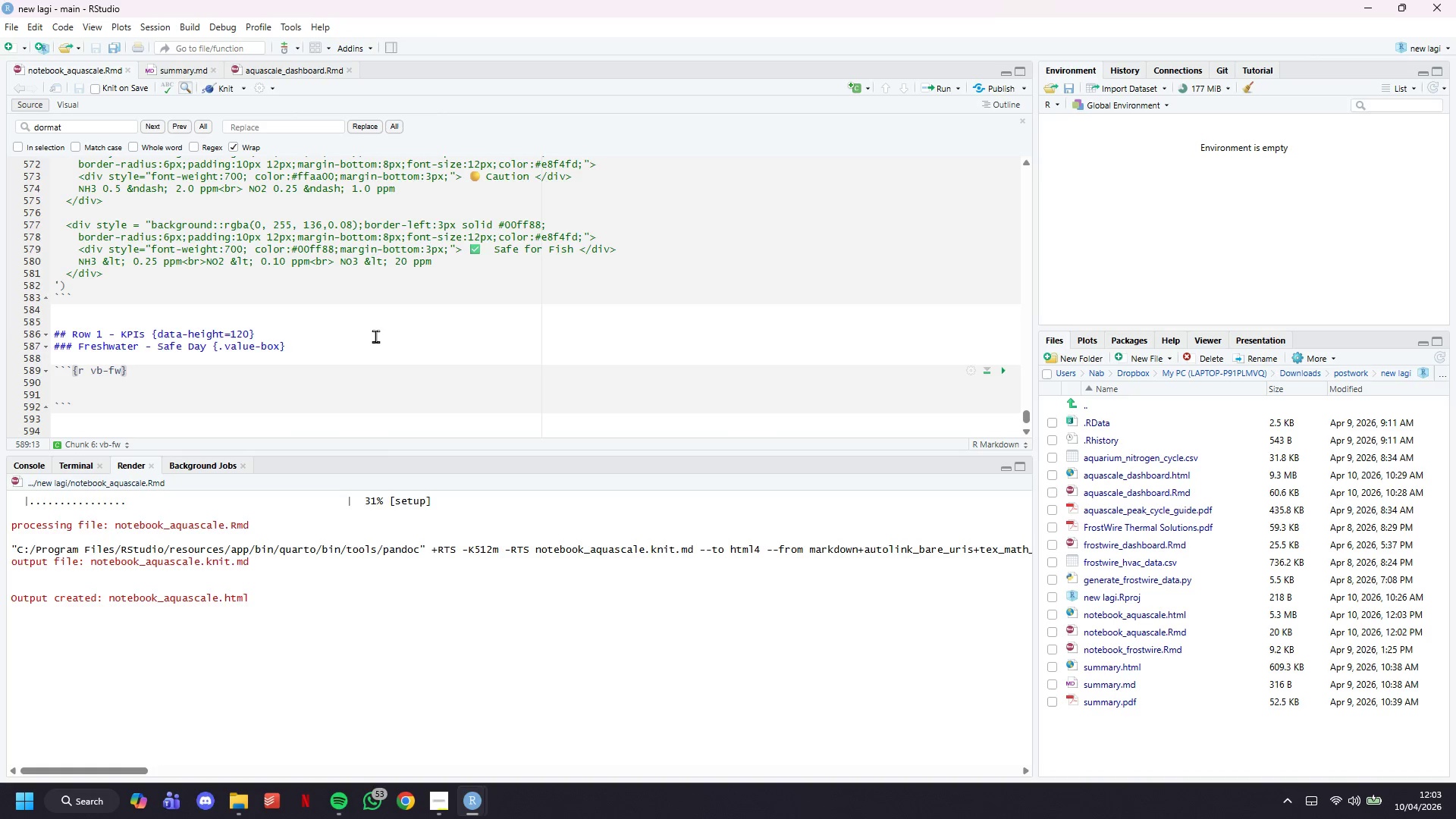 
key(Enter)
 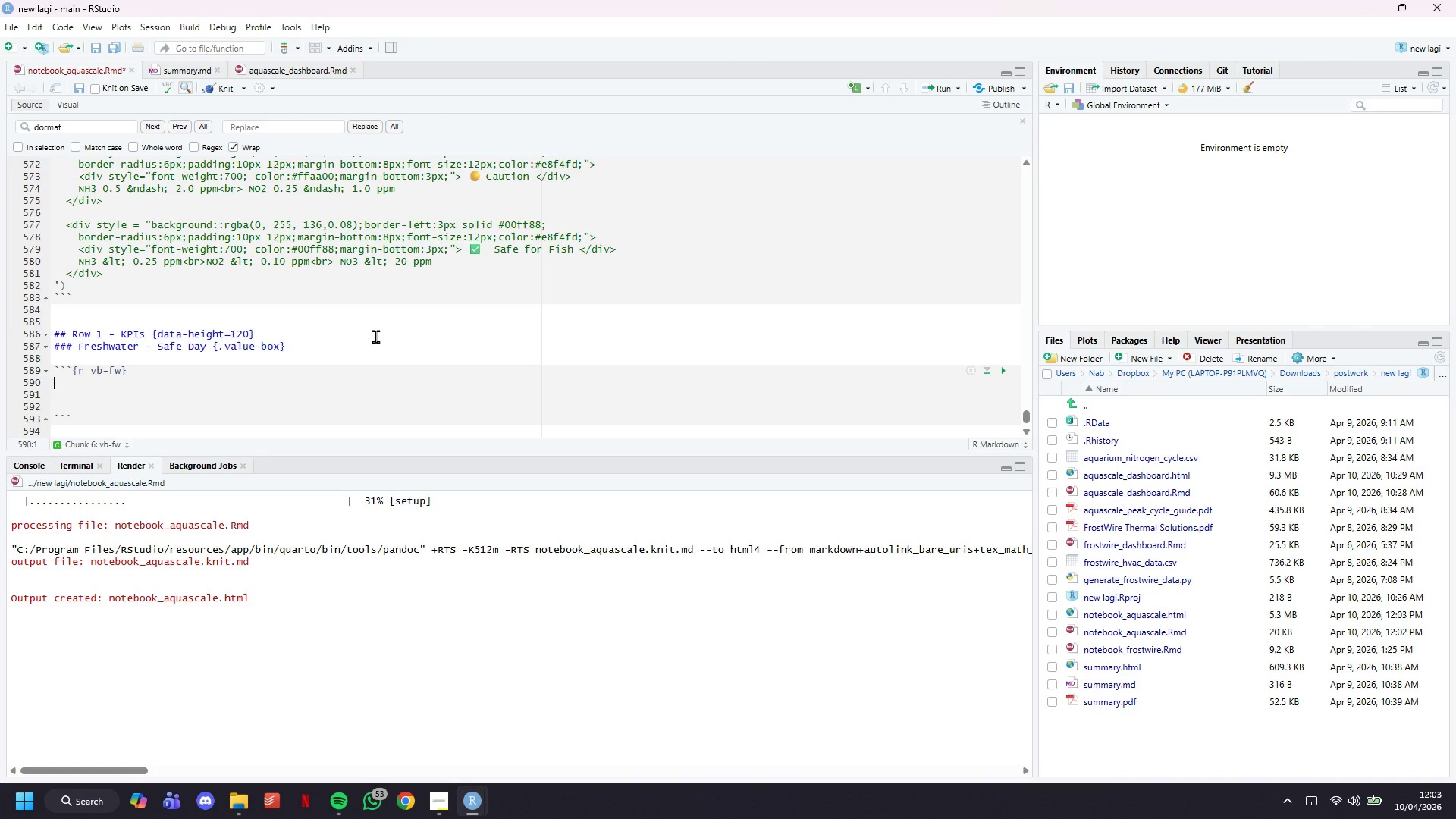 
key(Shift+3)
 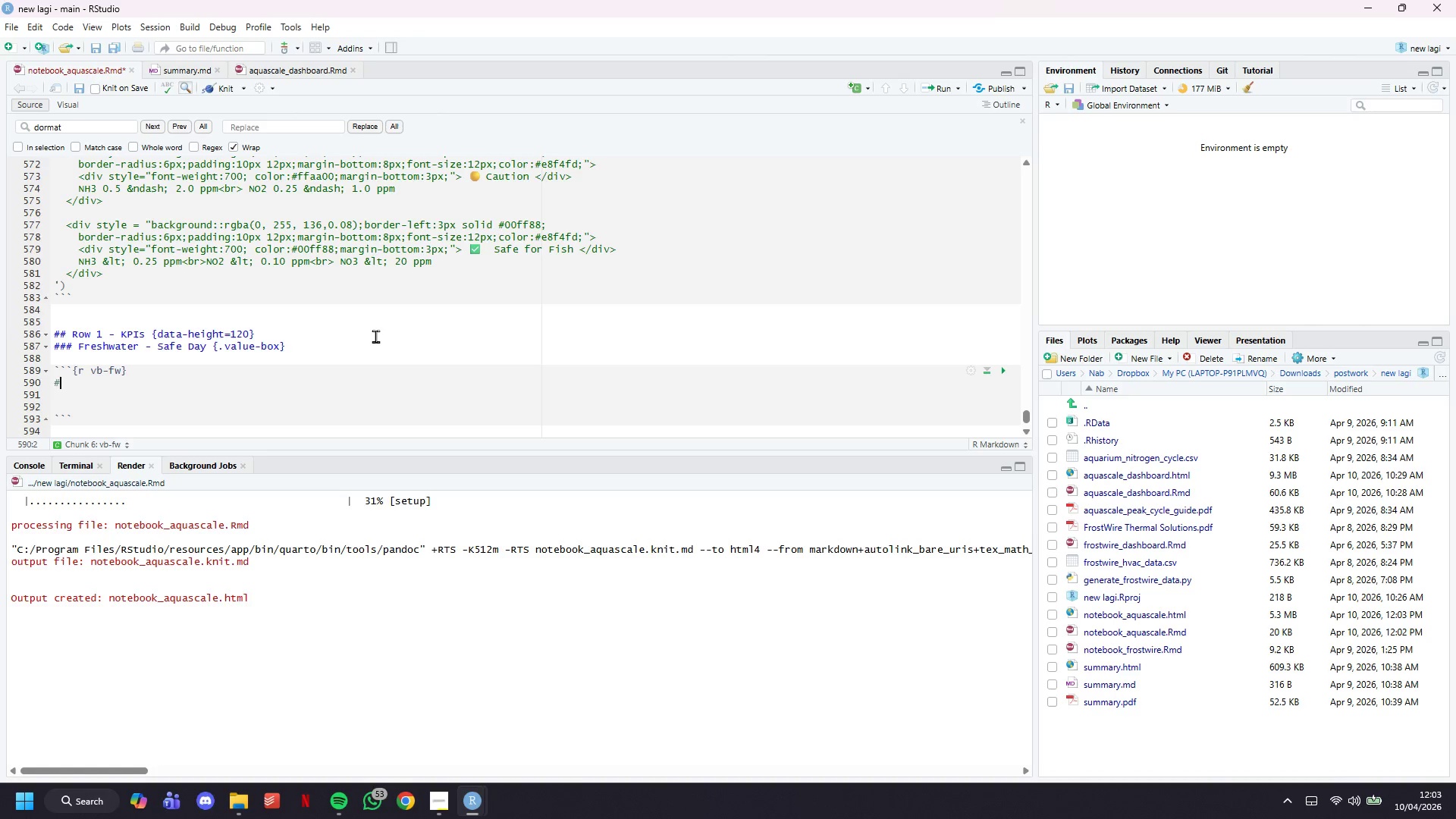 
key(Space)
 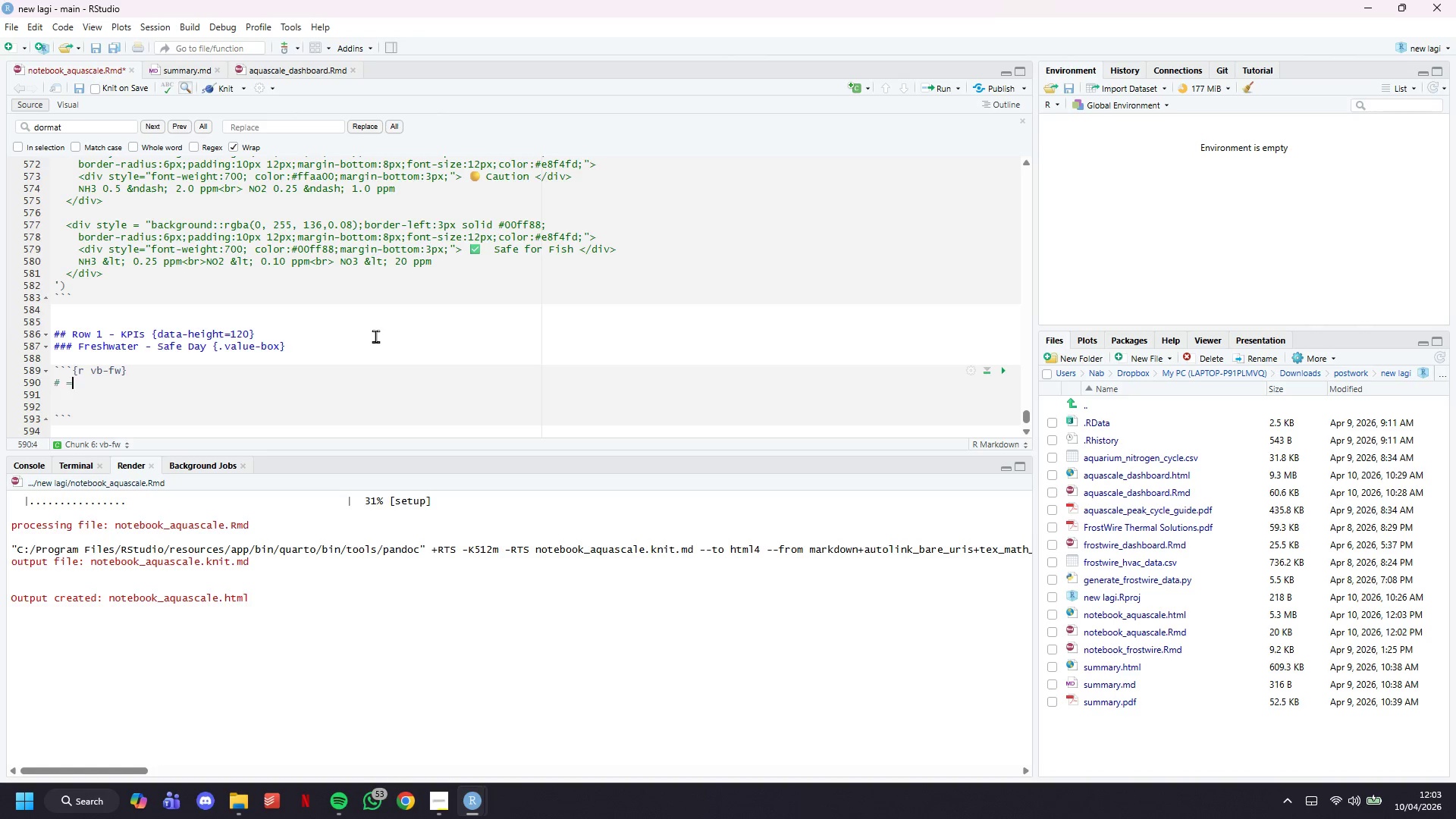 
hold_key(key=Equal, duration=1.52)
 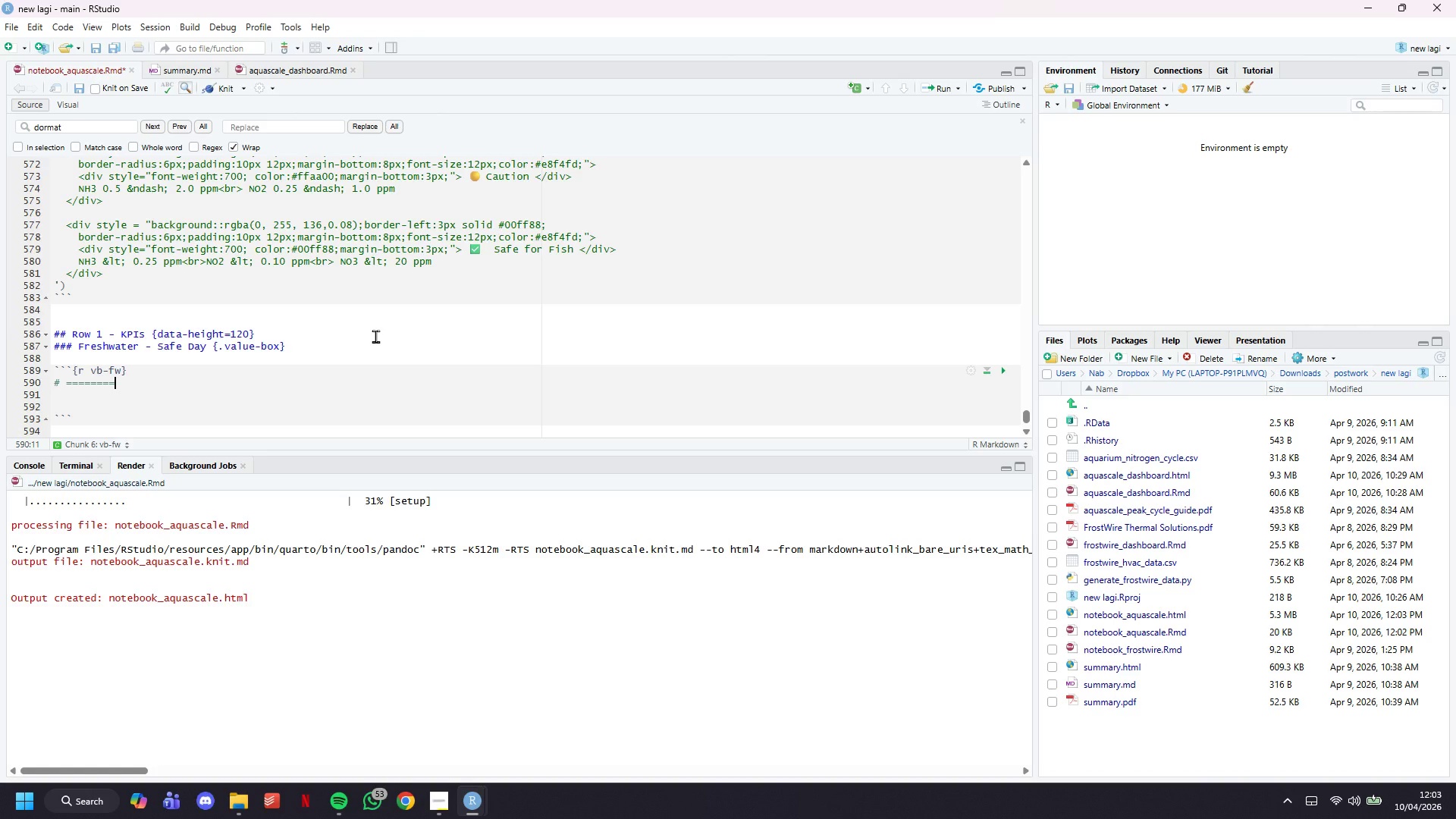 
key(Equal)
 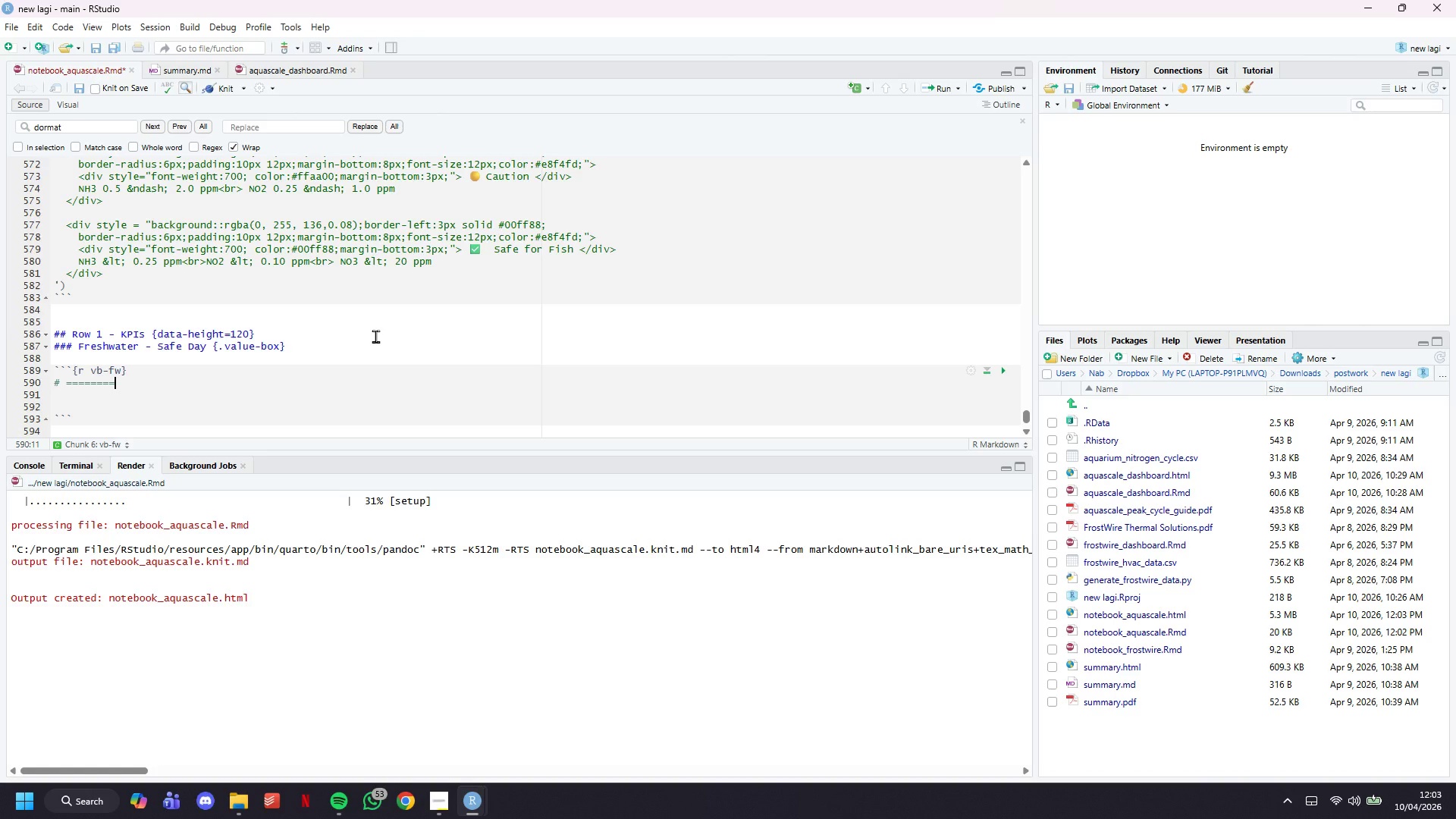 
key(Equal)
 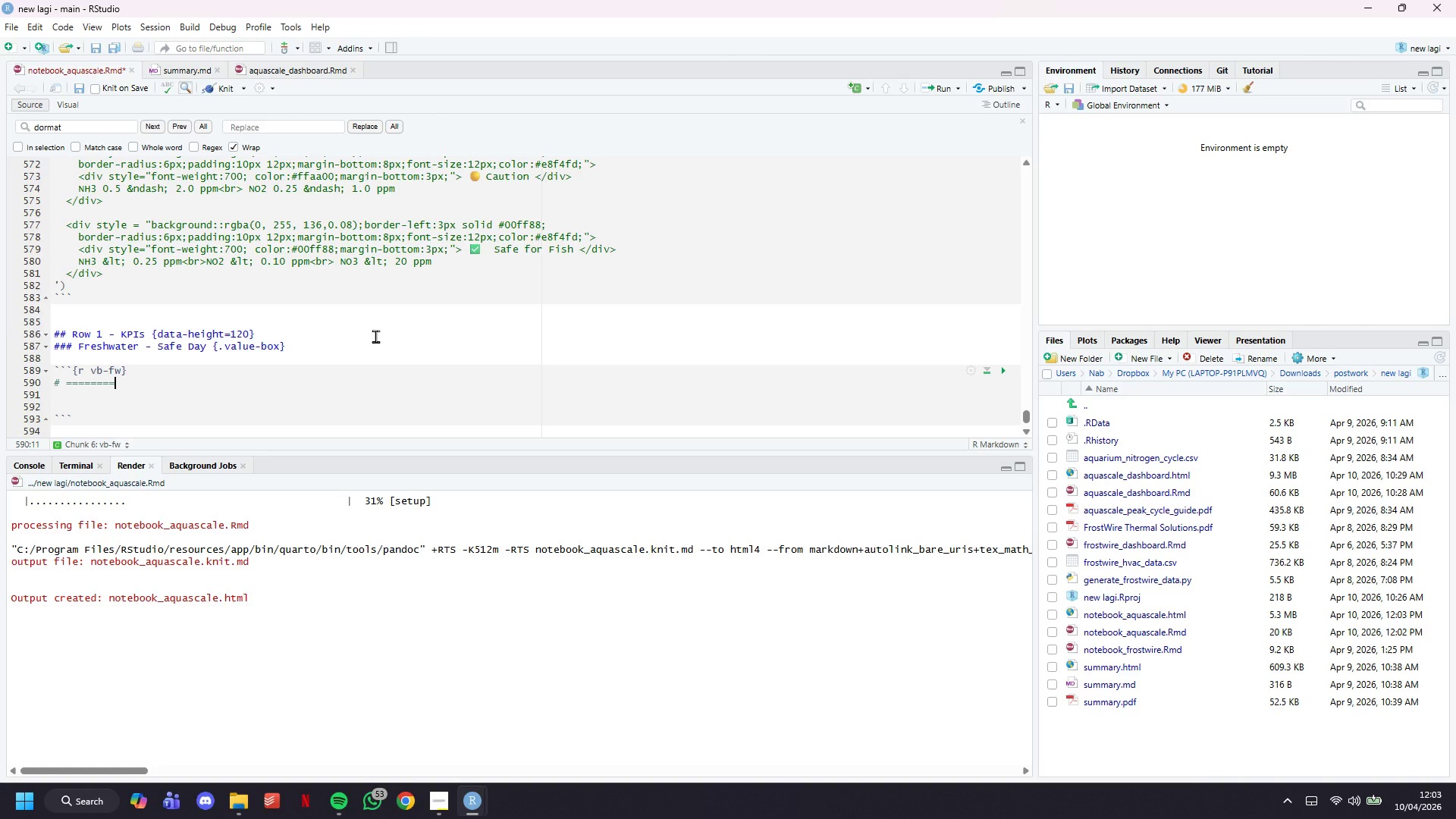 
hold_key(key=Equal, duration=1.42)
 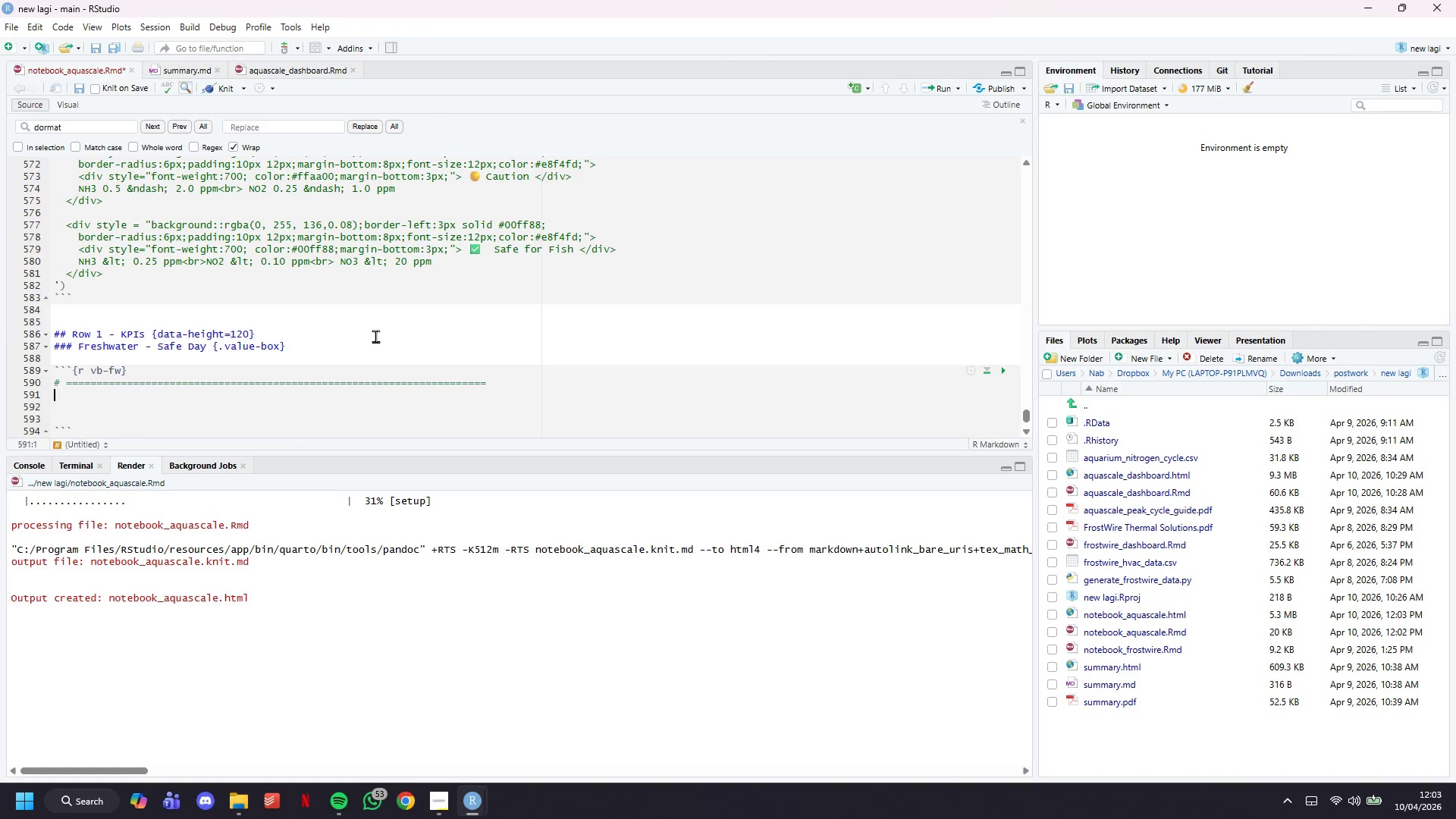 
key(Enter)
 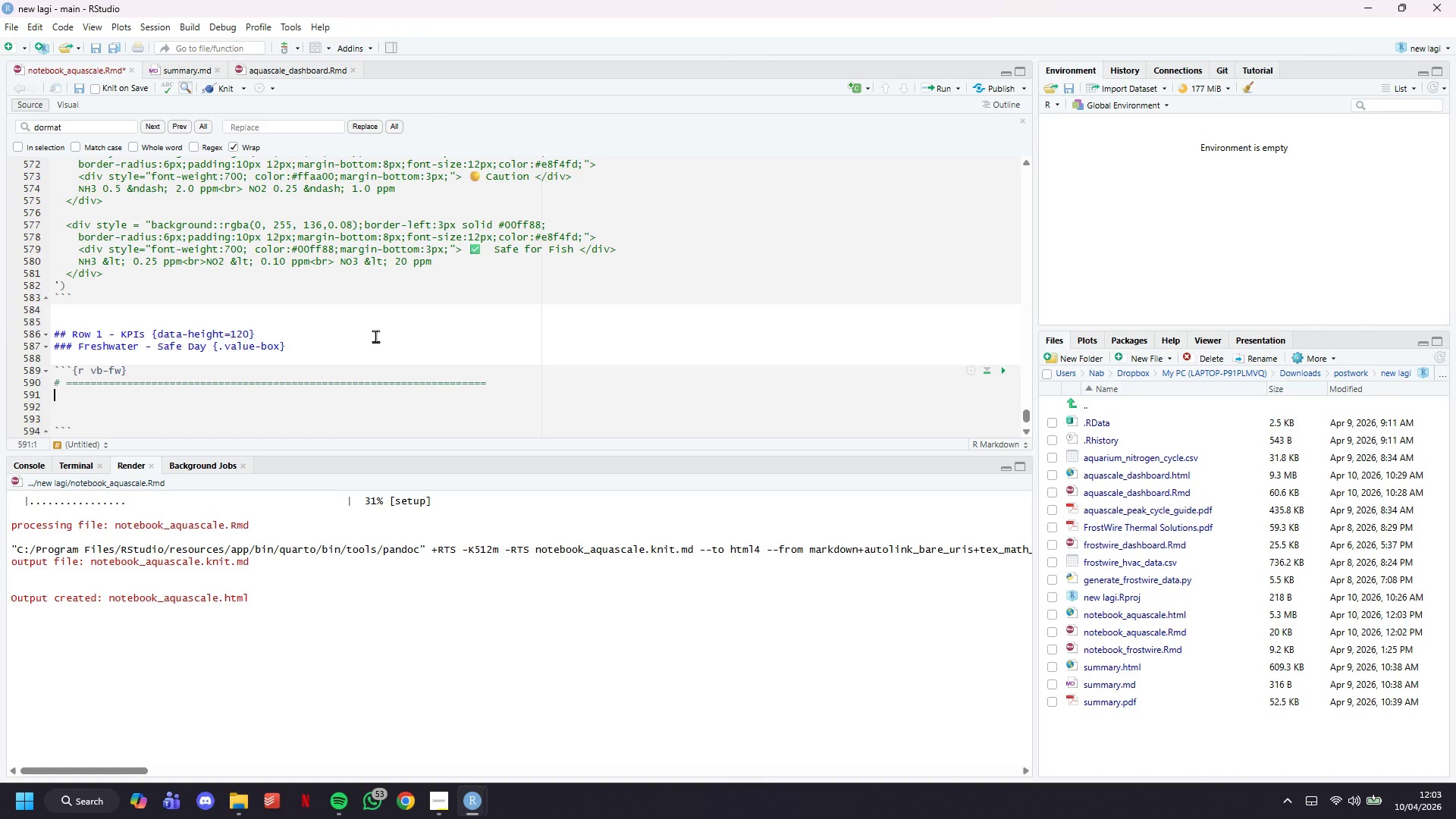 
type(# VALUE BOX : Freshwater safe day)
 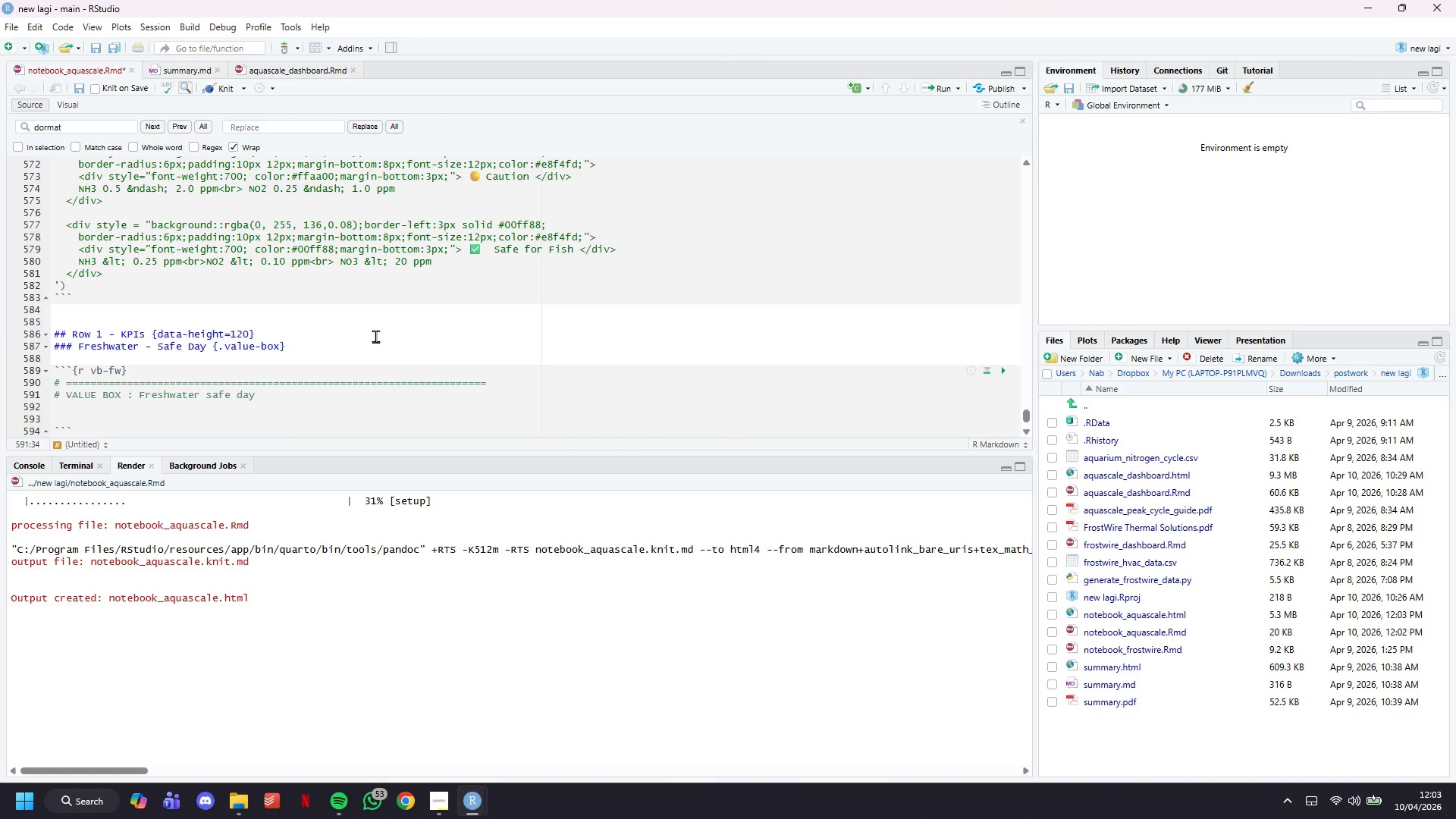 
key(Enter)
 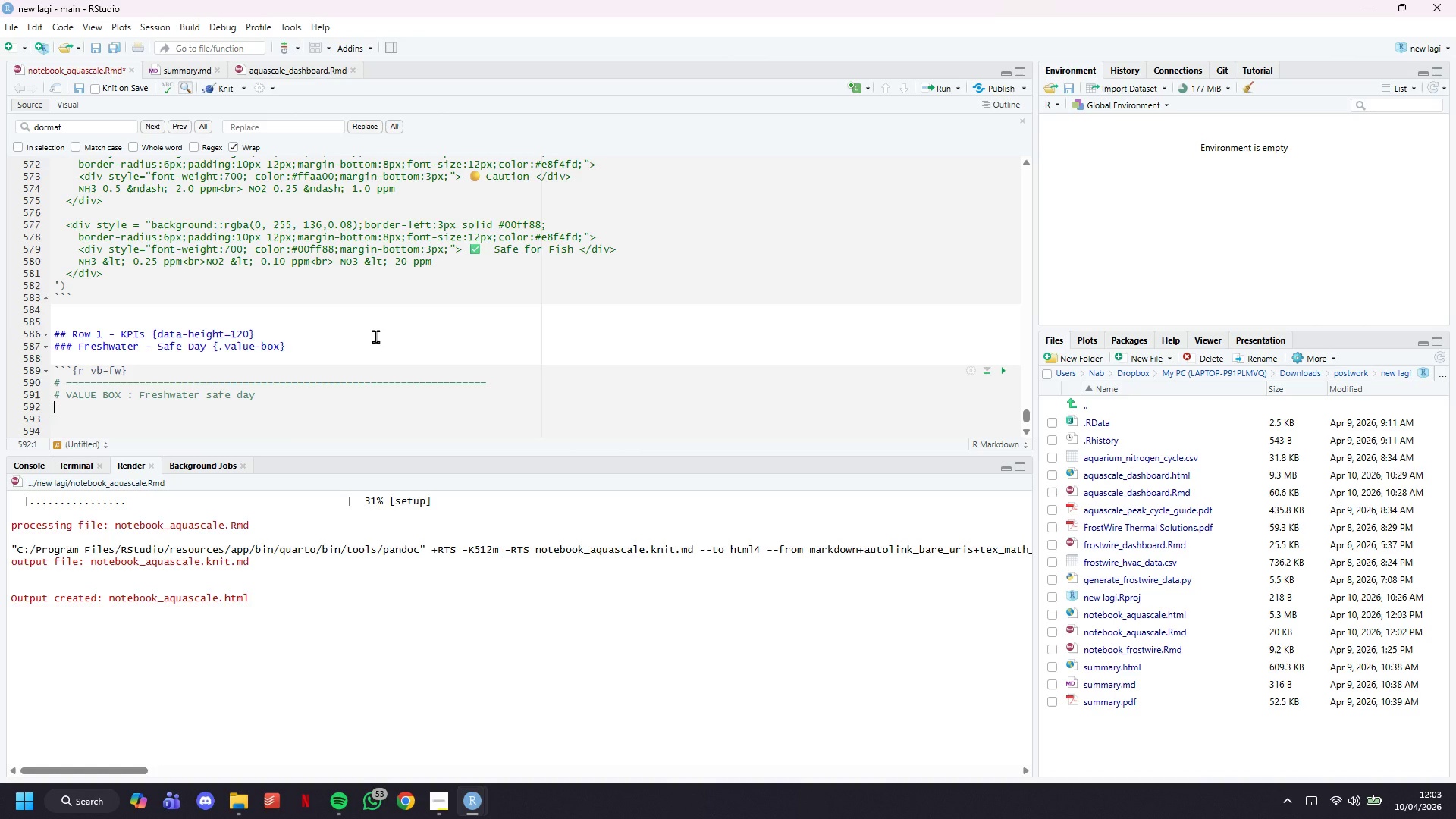 
type(# Shows the day number when the freshwater tank first )
 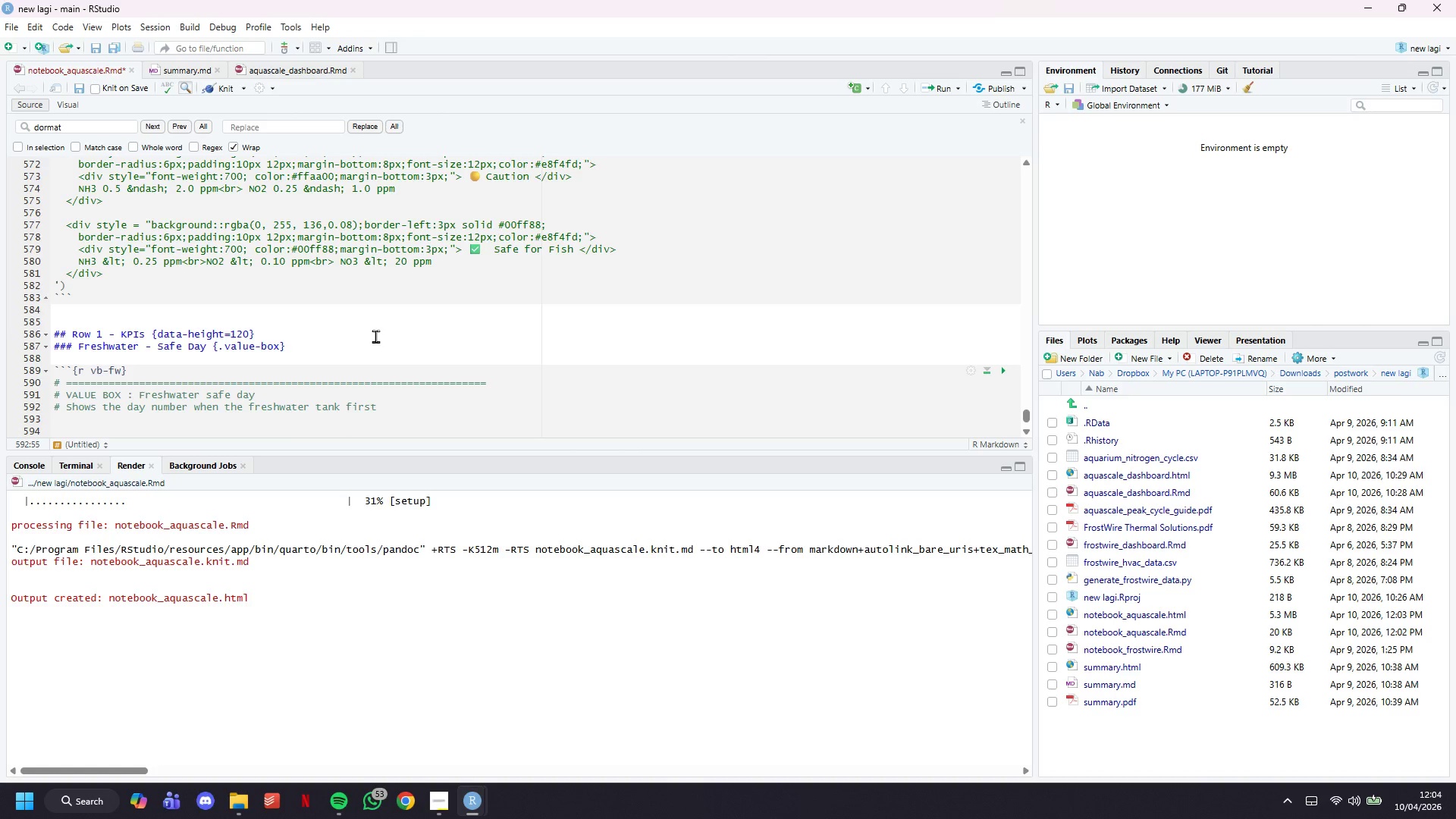 
wait(5.06)
 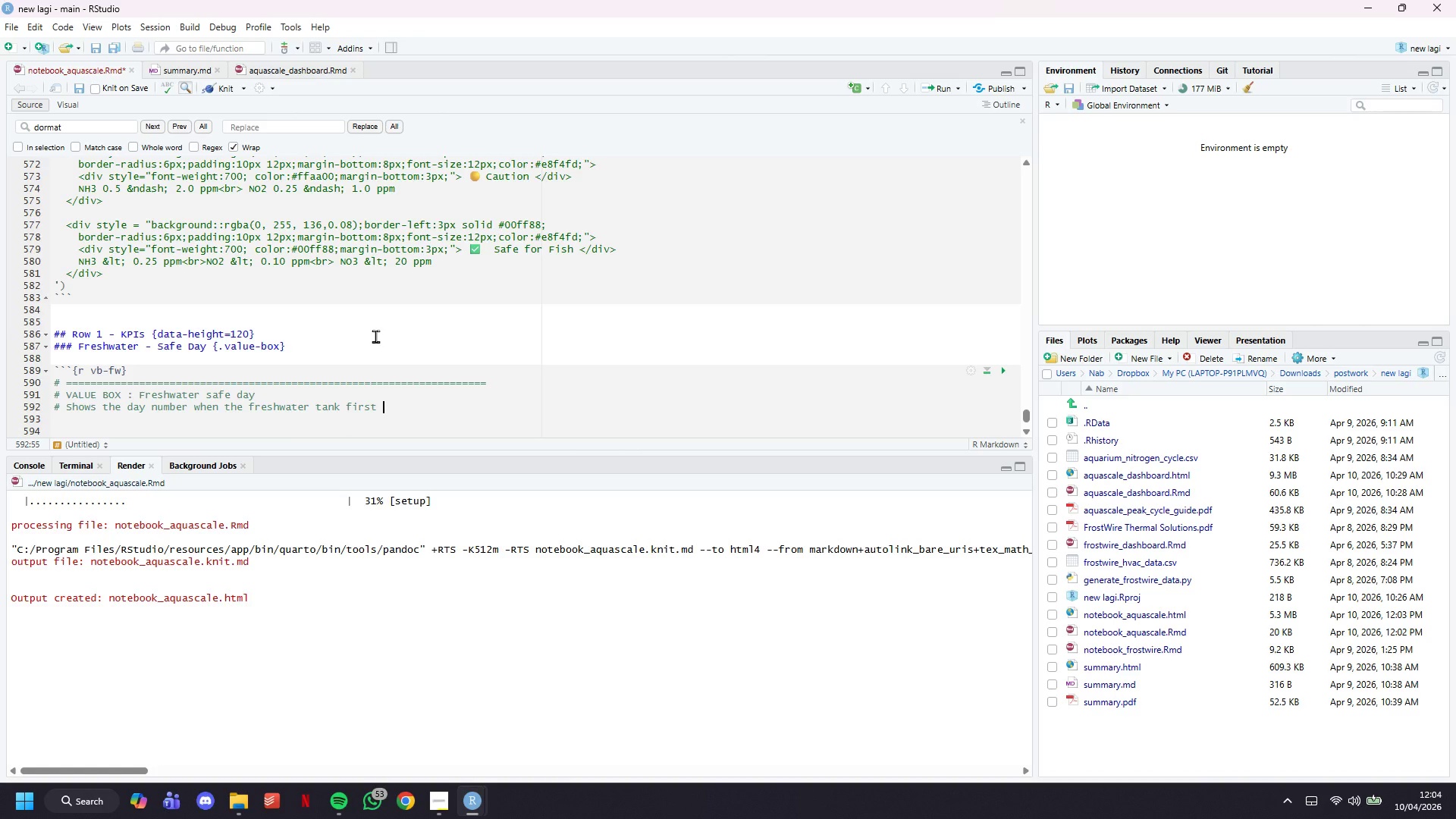 
type(became safe for fish)
 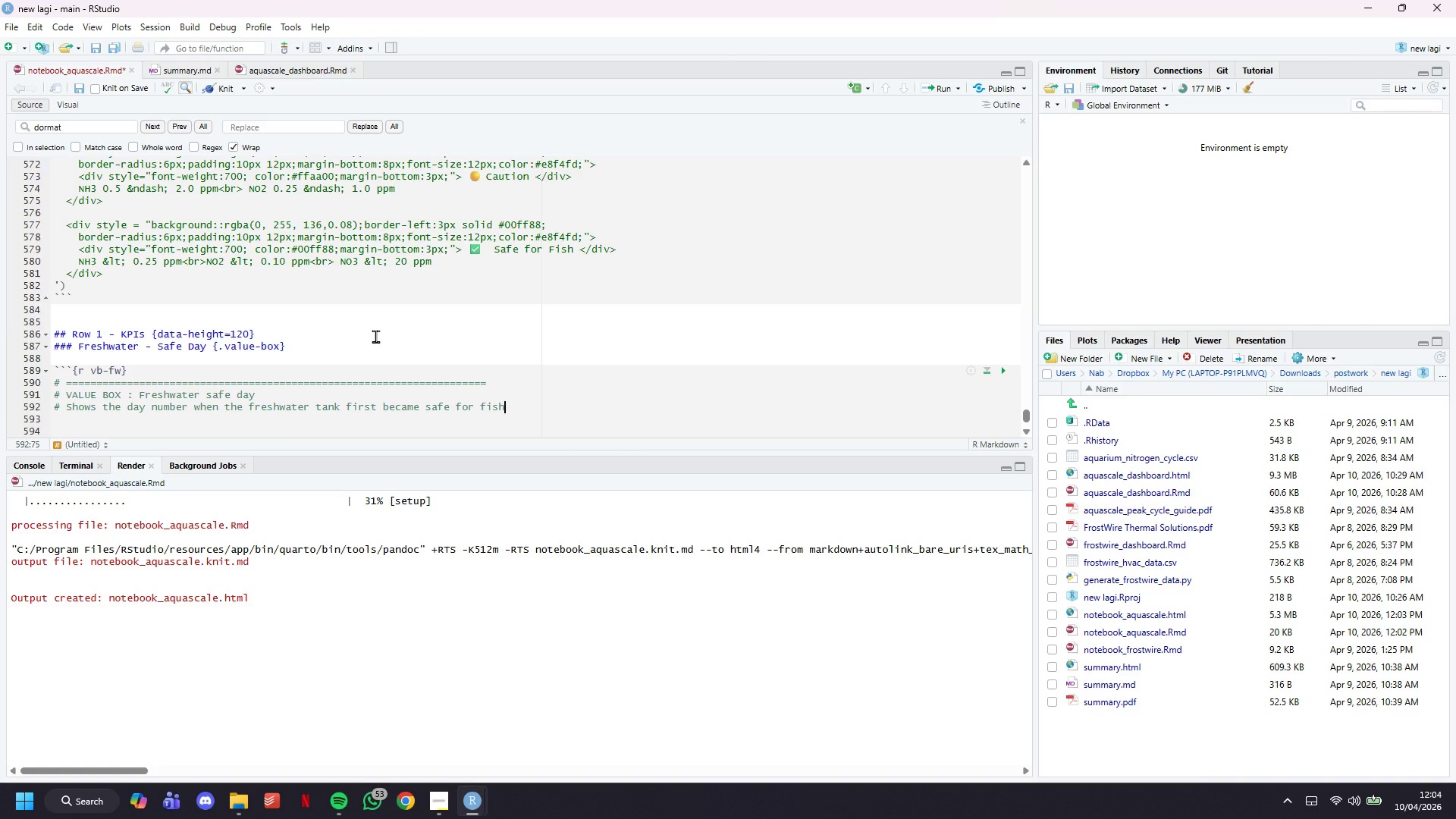 
key(Enter)
 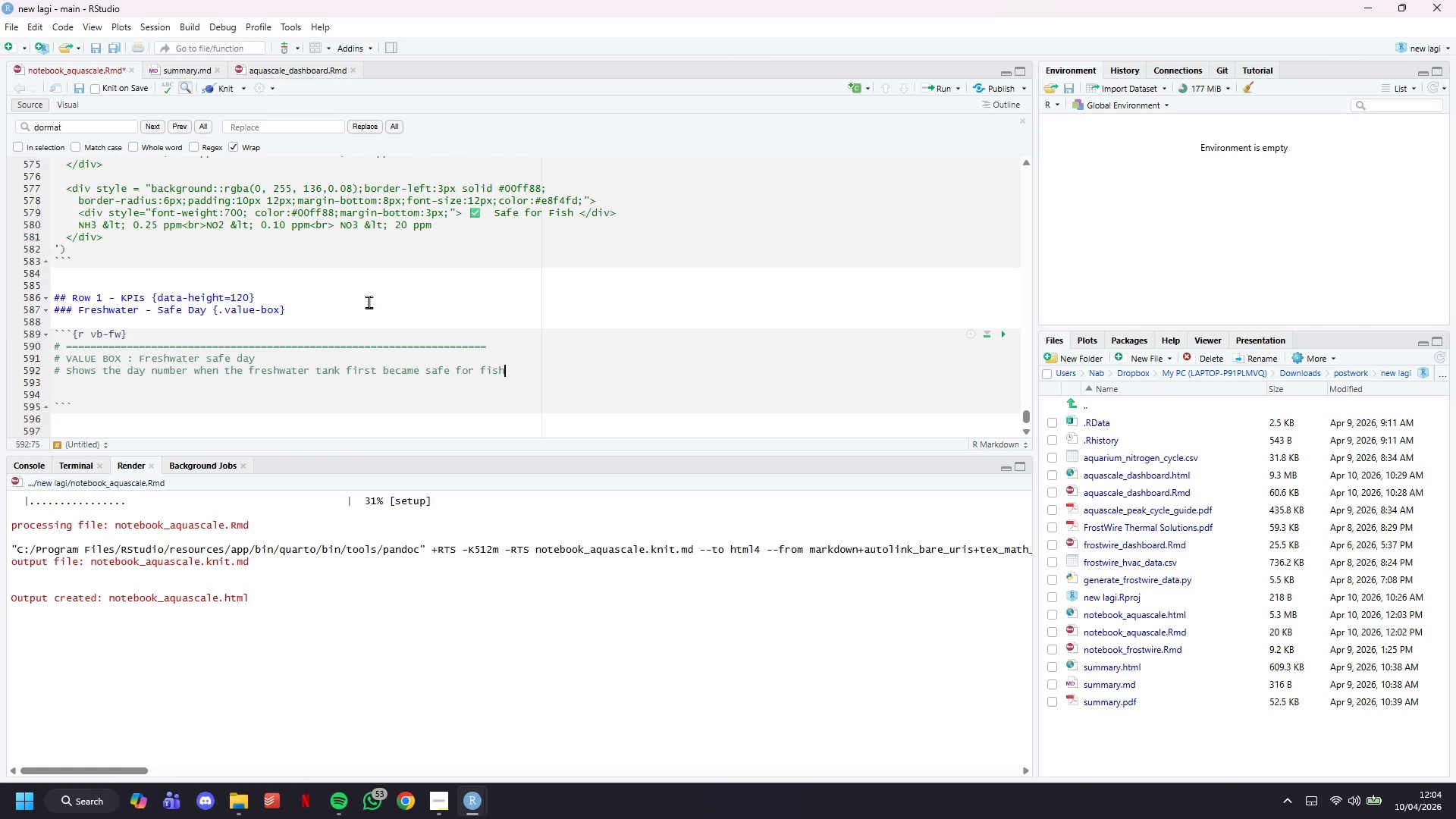 
scroll: coordinate [369, 302], scroll_direction: down, amount: 7.0
 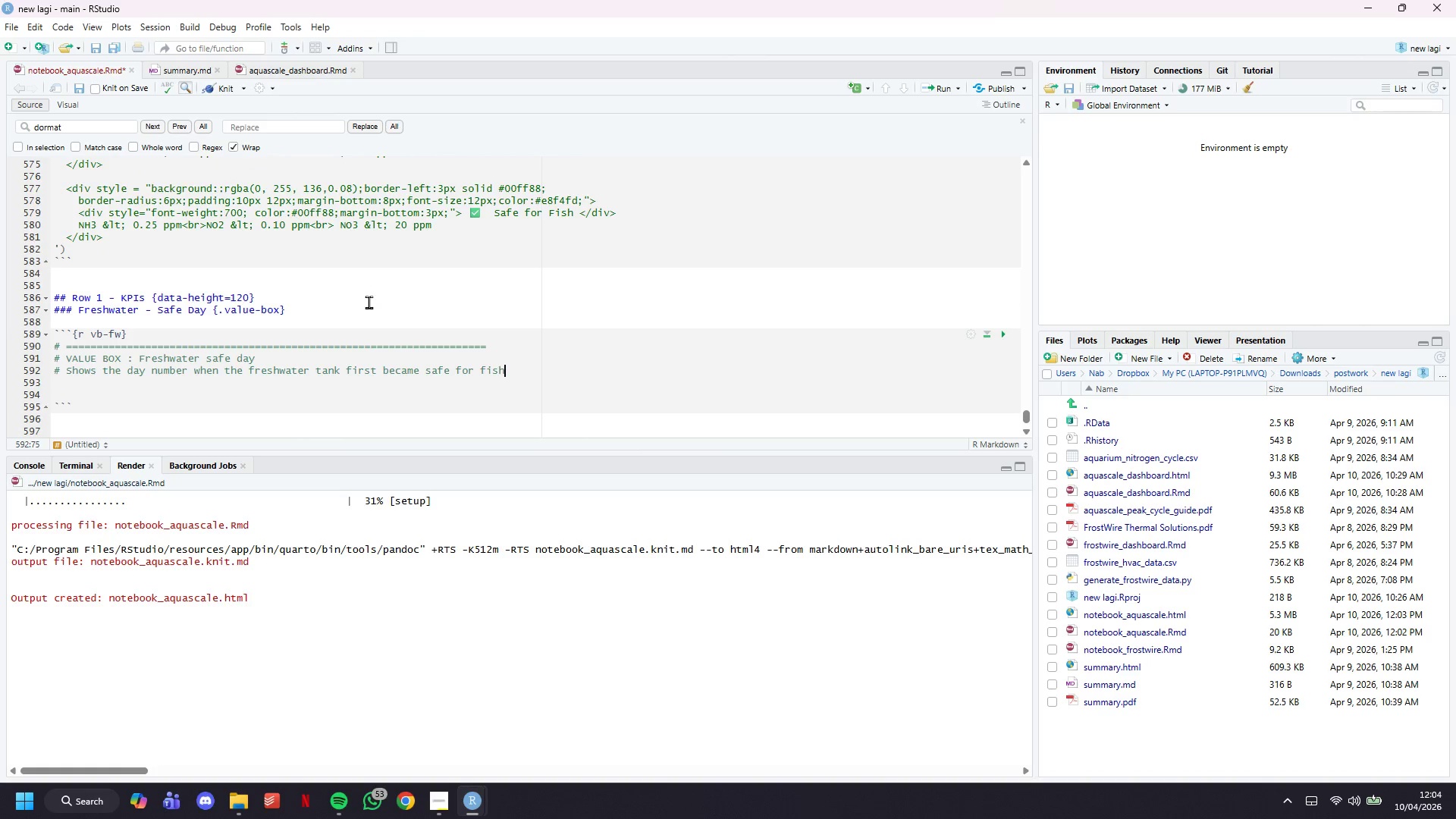 
type(# Colour: green (safe)
 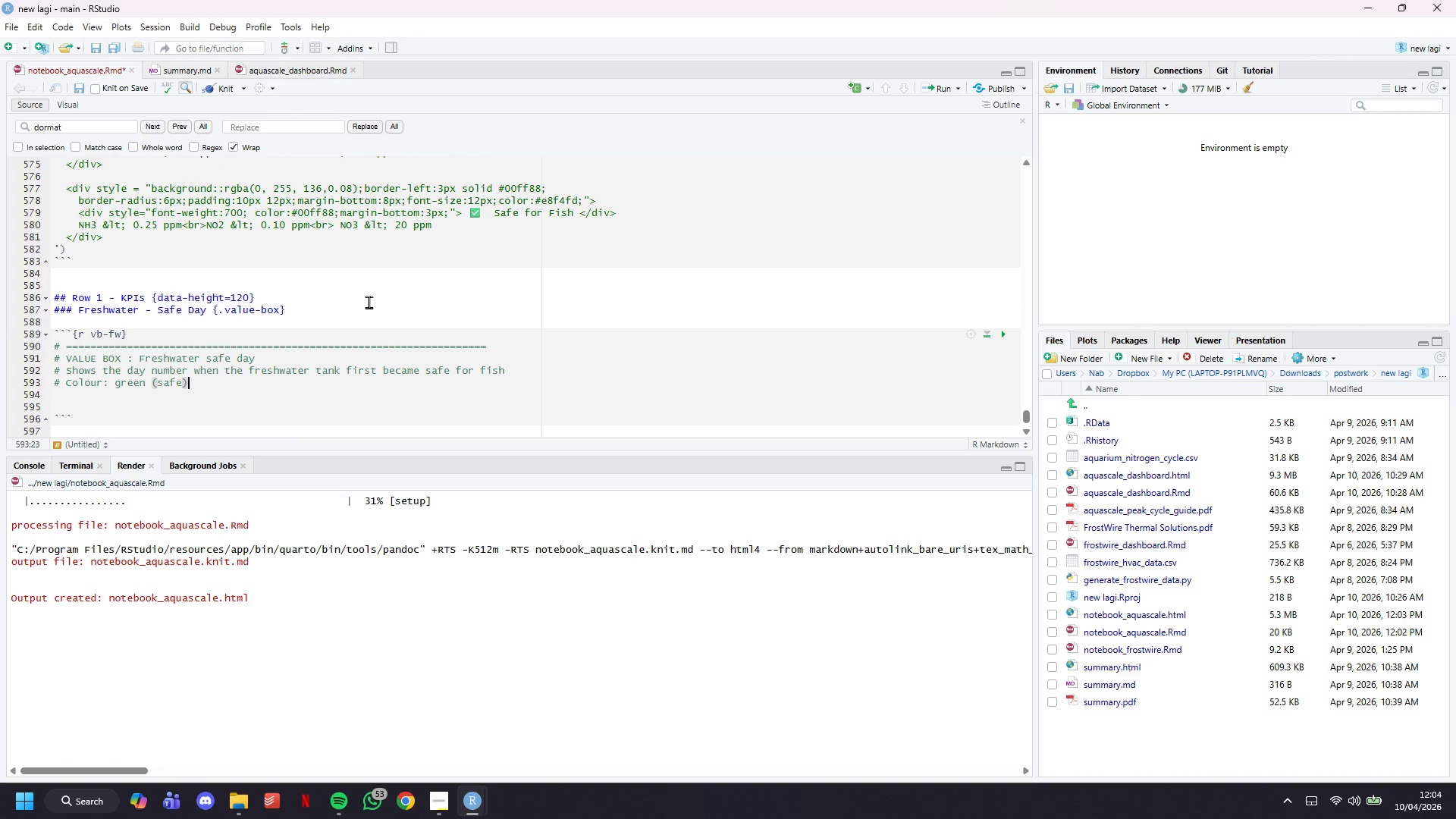 
key(ArrowRight)
 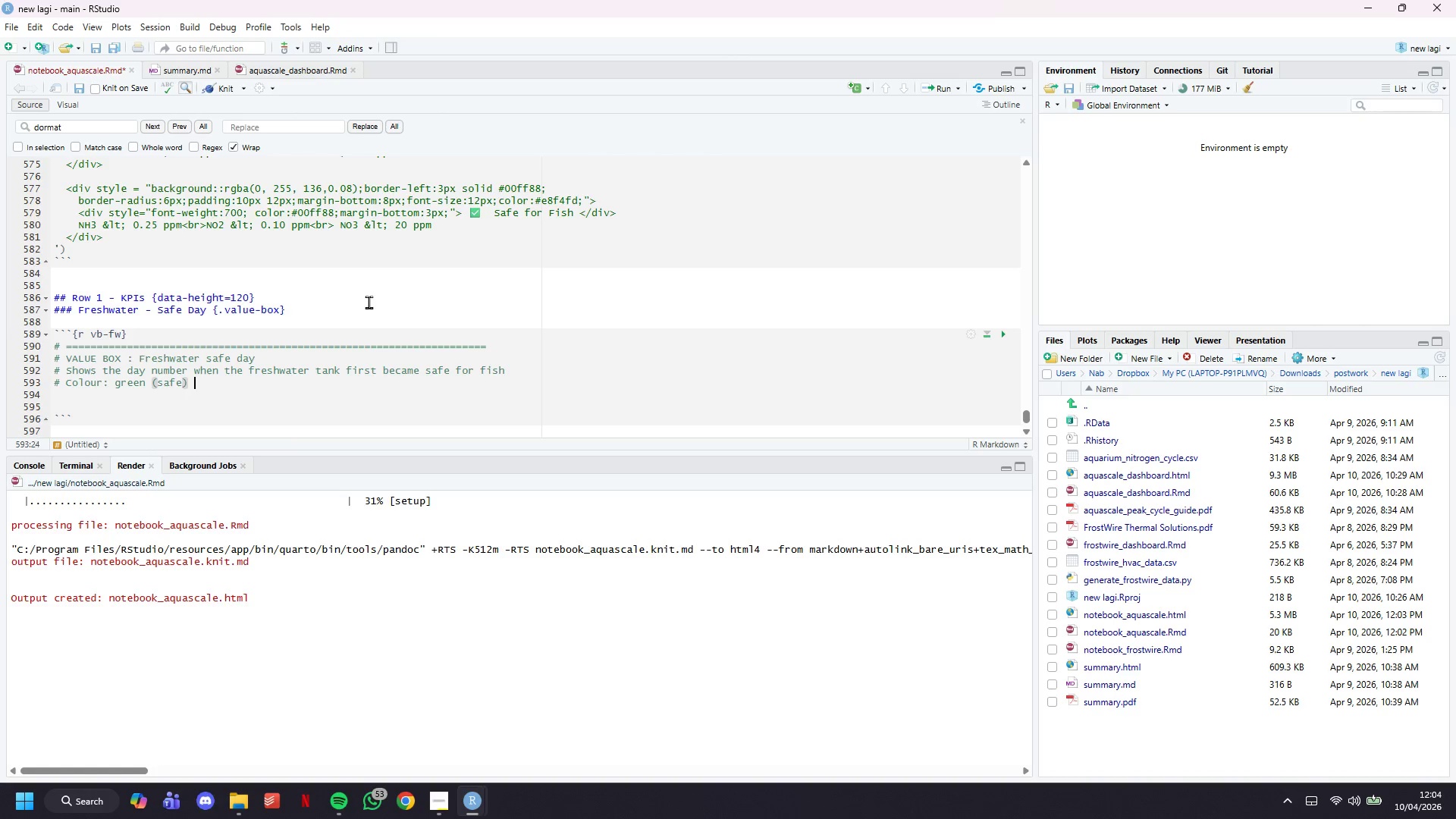 
type( if cu)
key(Backspace)
type(yclle com)
key(Backspace)
key(Backspace)
key(Backspace)
key(Backspace)
key(Backspace)
key(Backspace)
key(Backspace)
type(le completed, red if still cycling)
 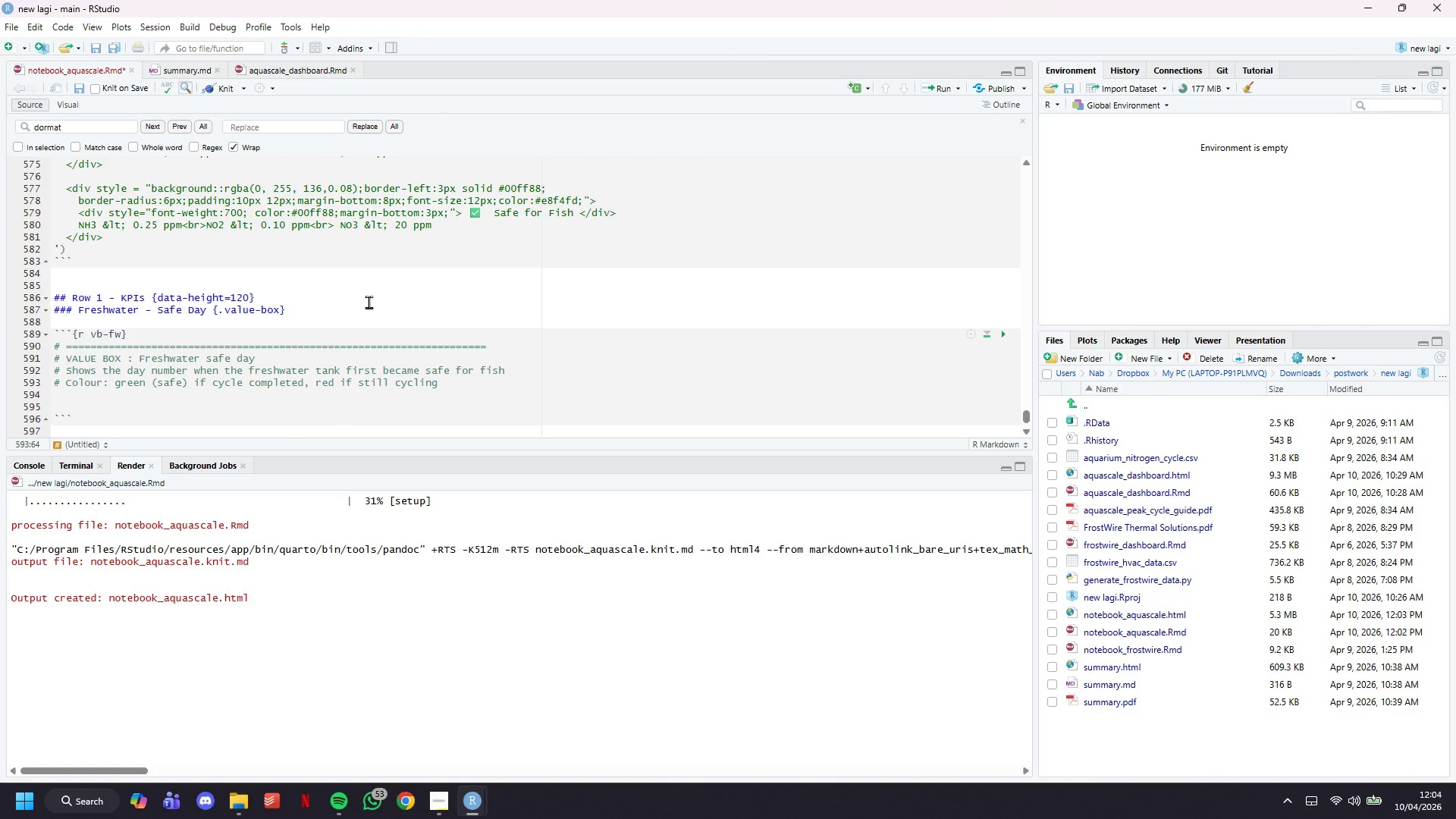 
key(Enter)
 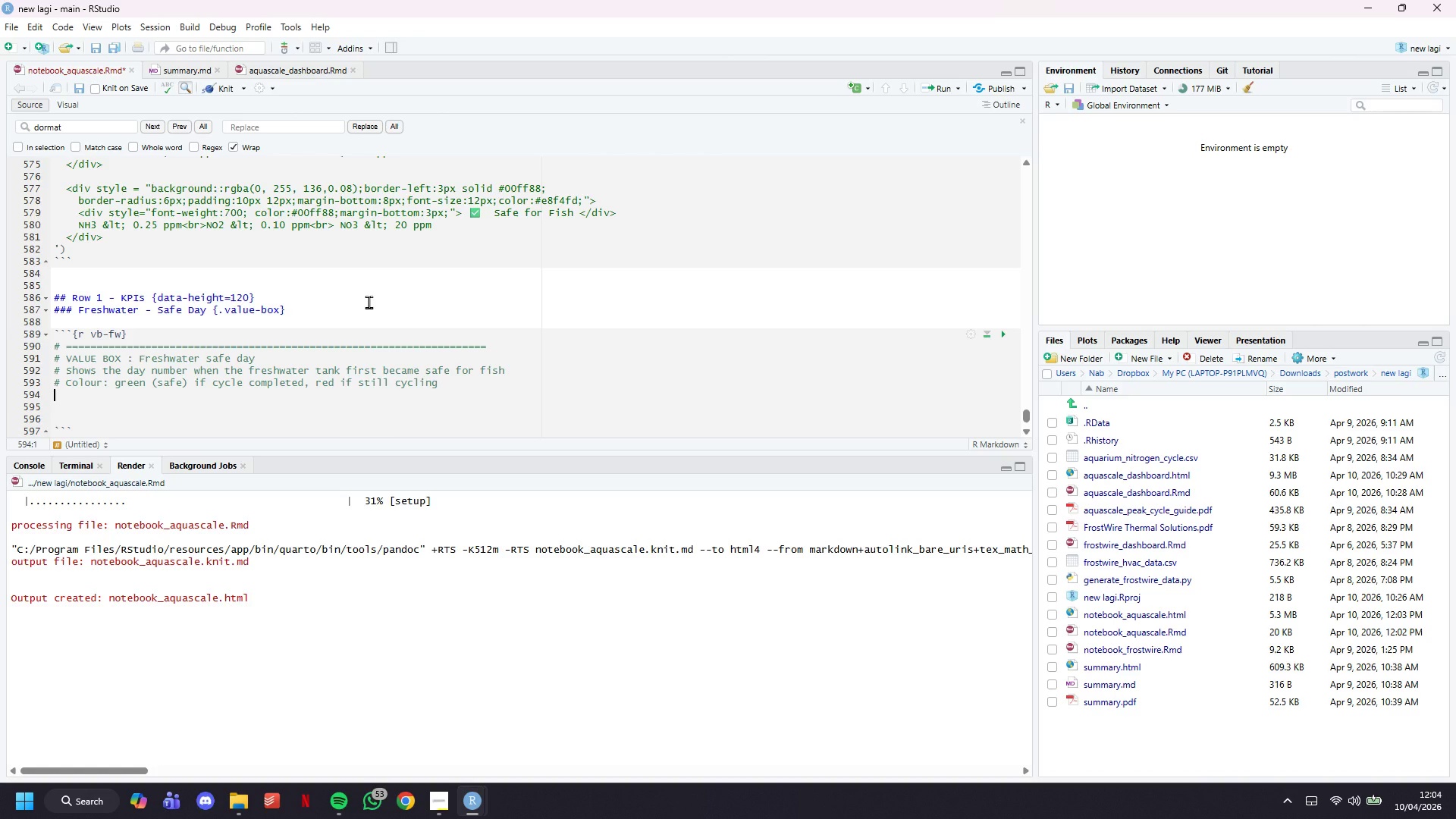 
key(Shift+3)
 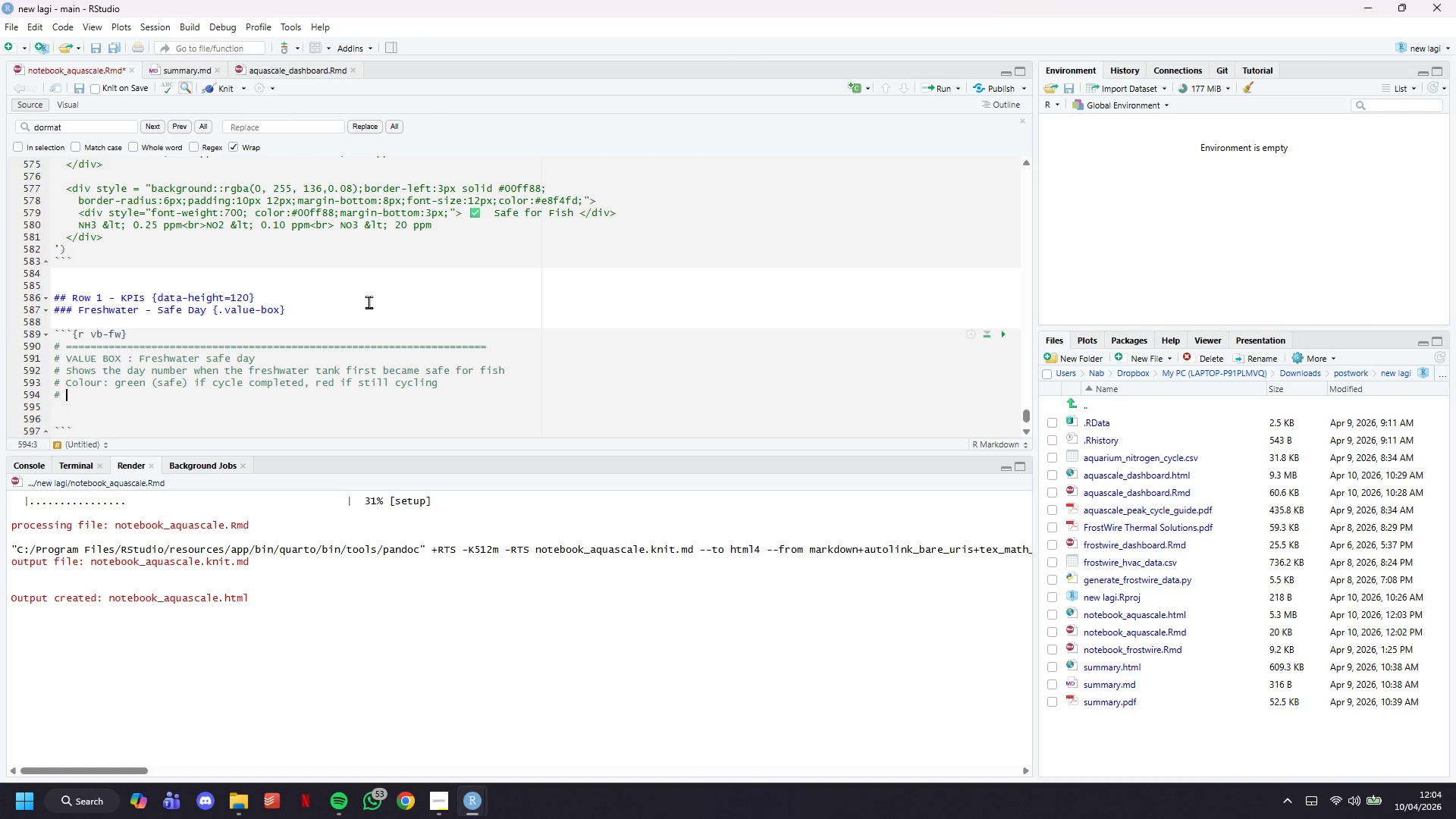 
key(Space)
 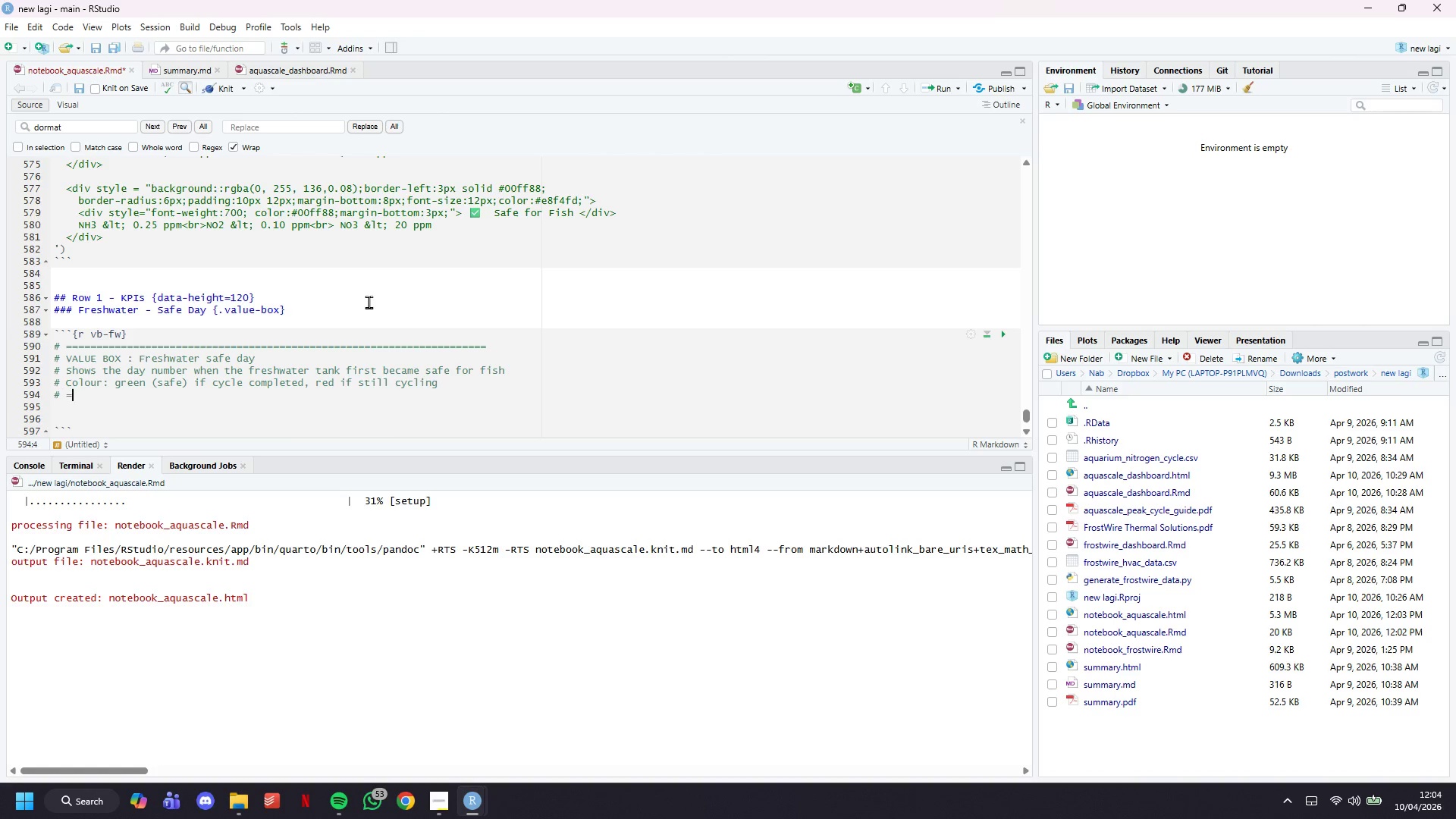 
hold_key(key=Equal, duration=1.52)
 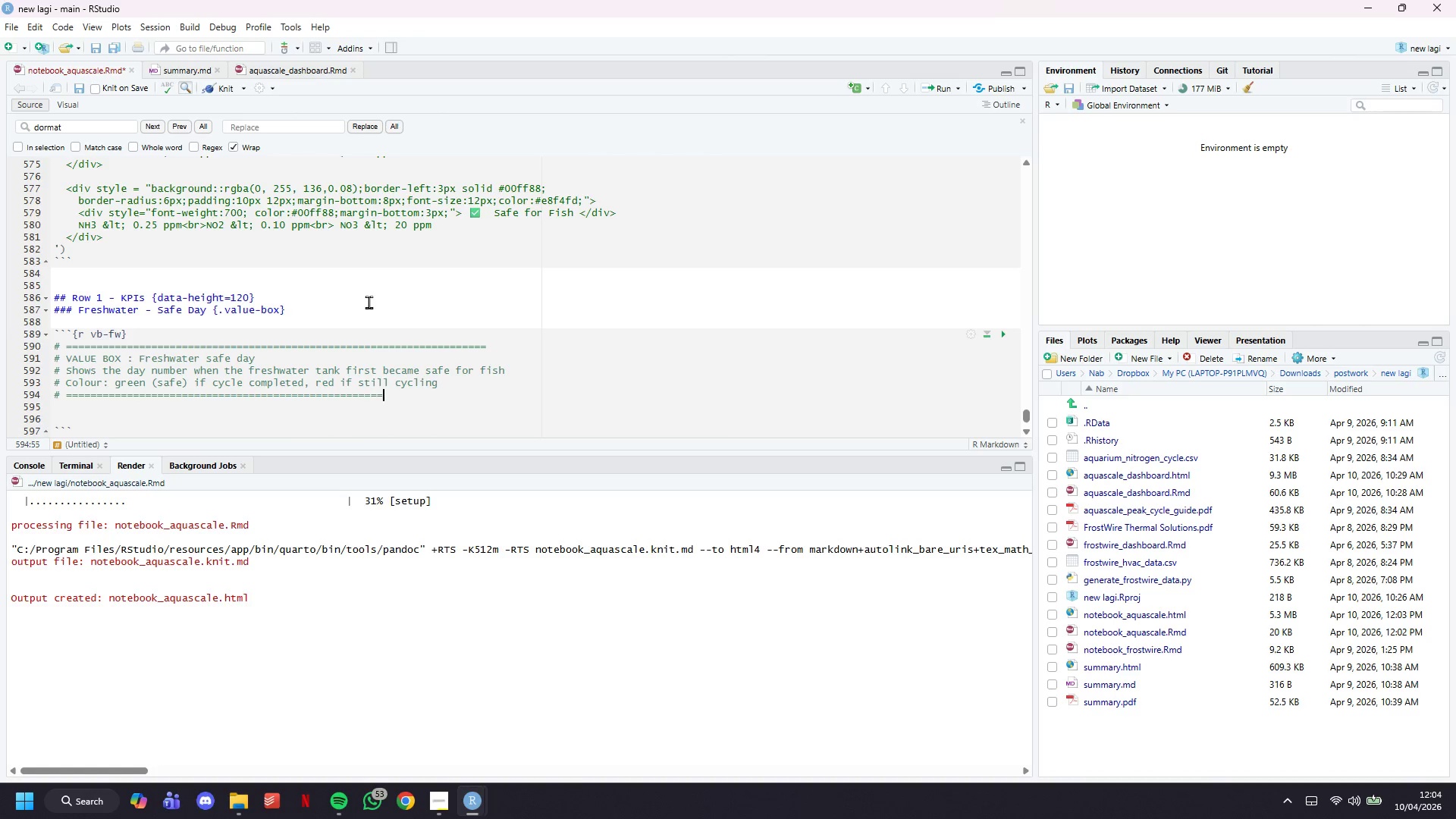 
hold_key(key=Equal, duration=0.98)
 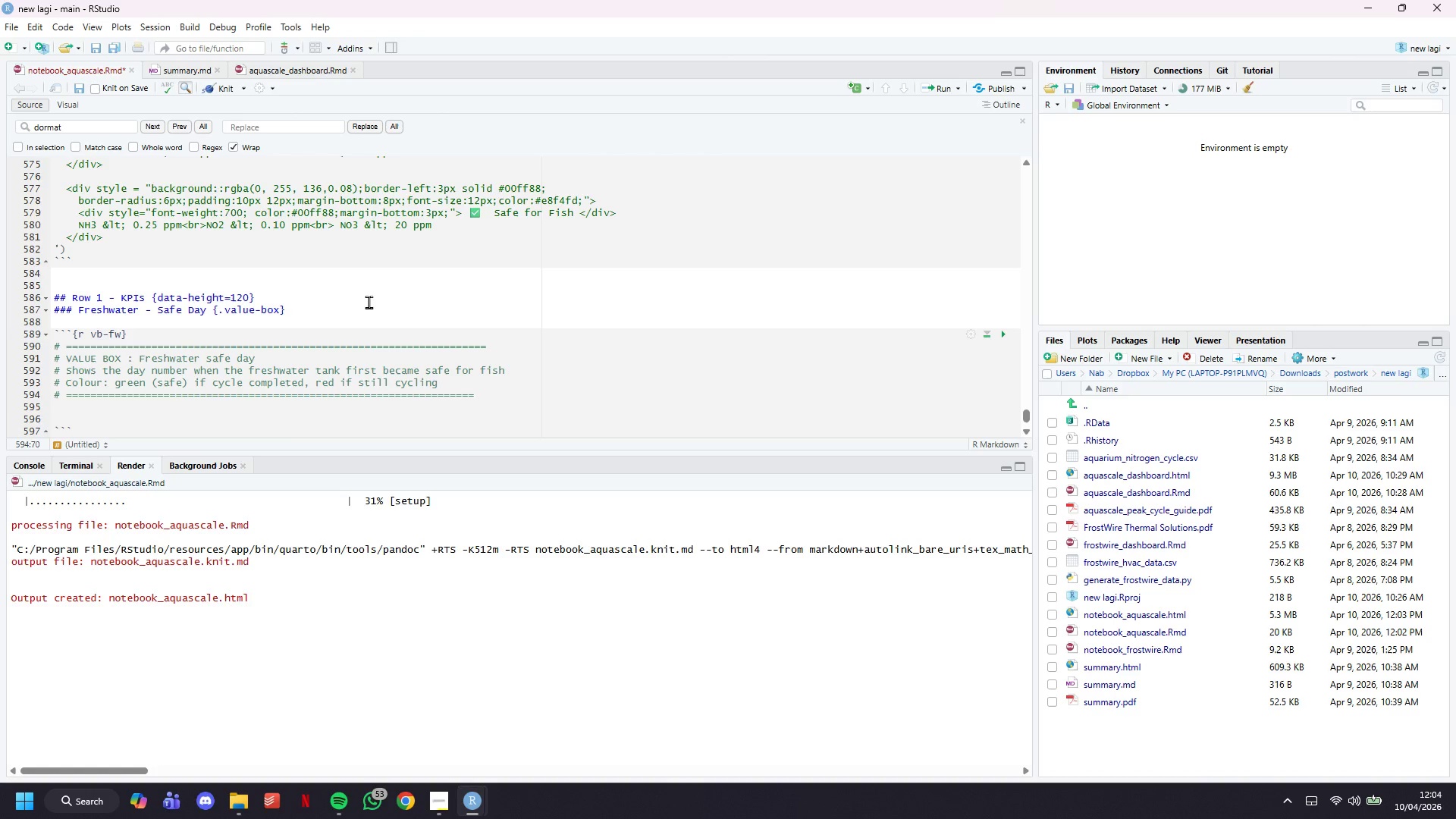 
key(Equal)
 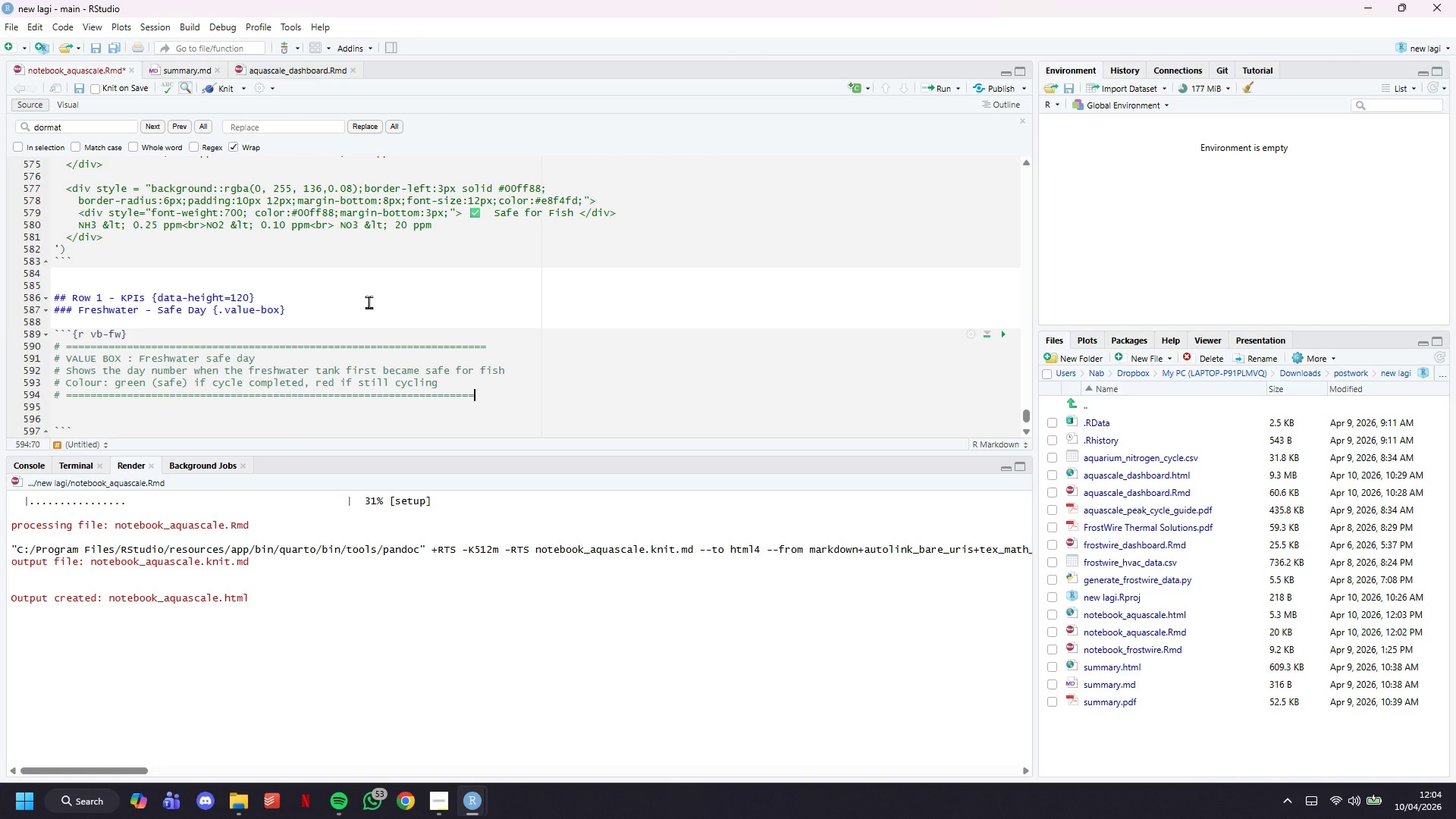 
key(Equal)
 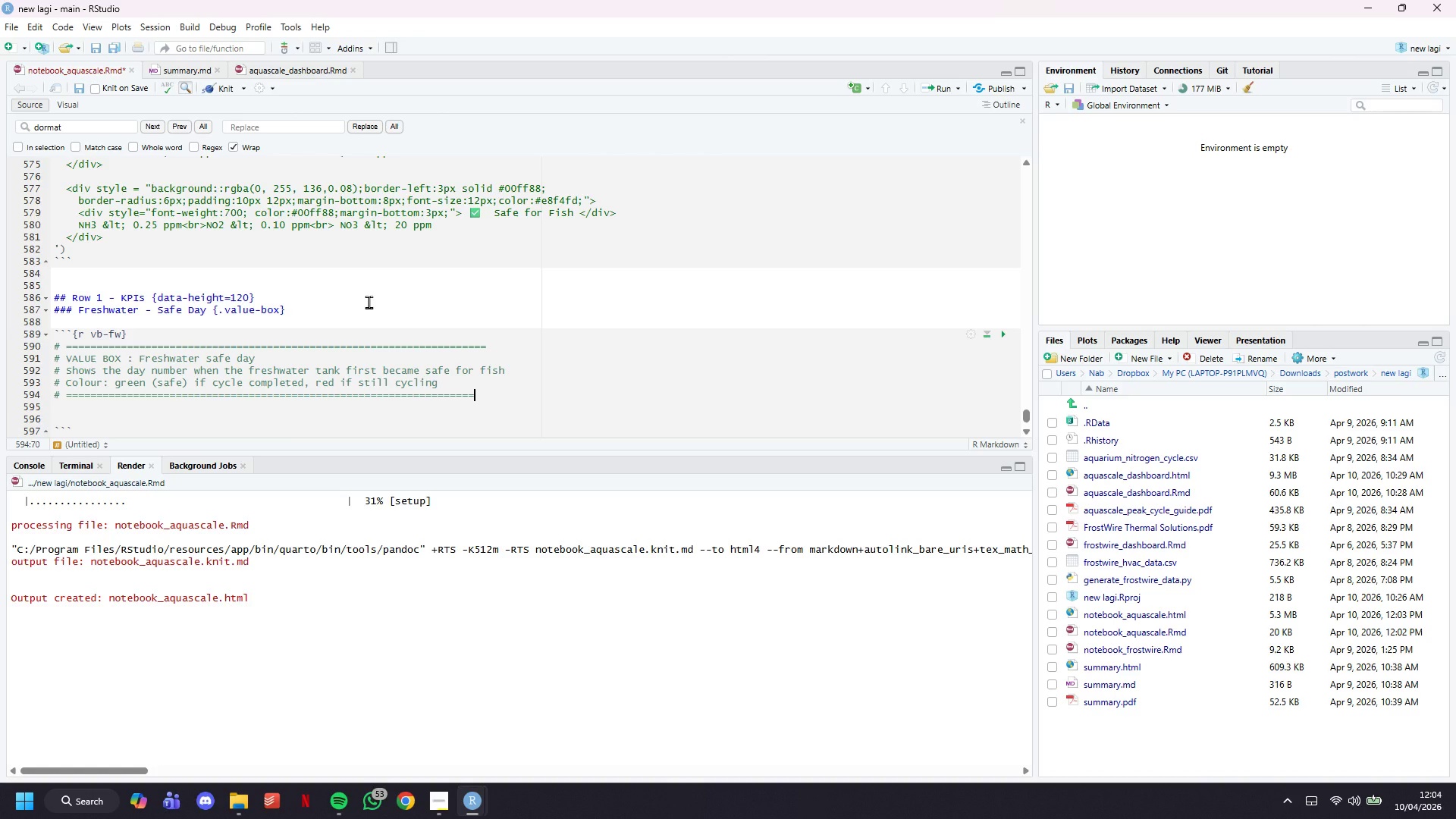 
key(Equal)
 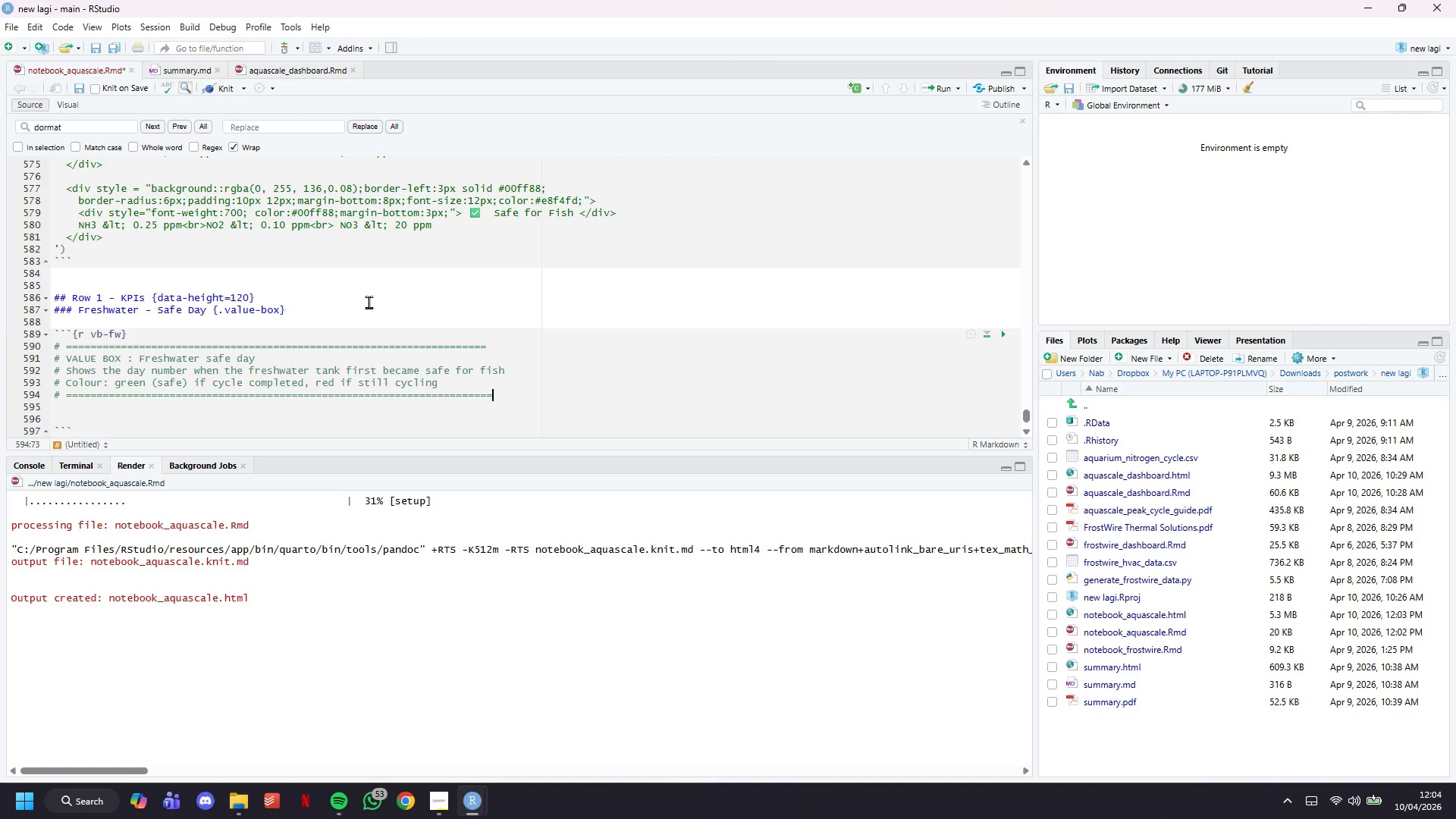 
key(Enter)
 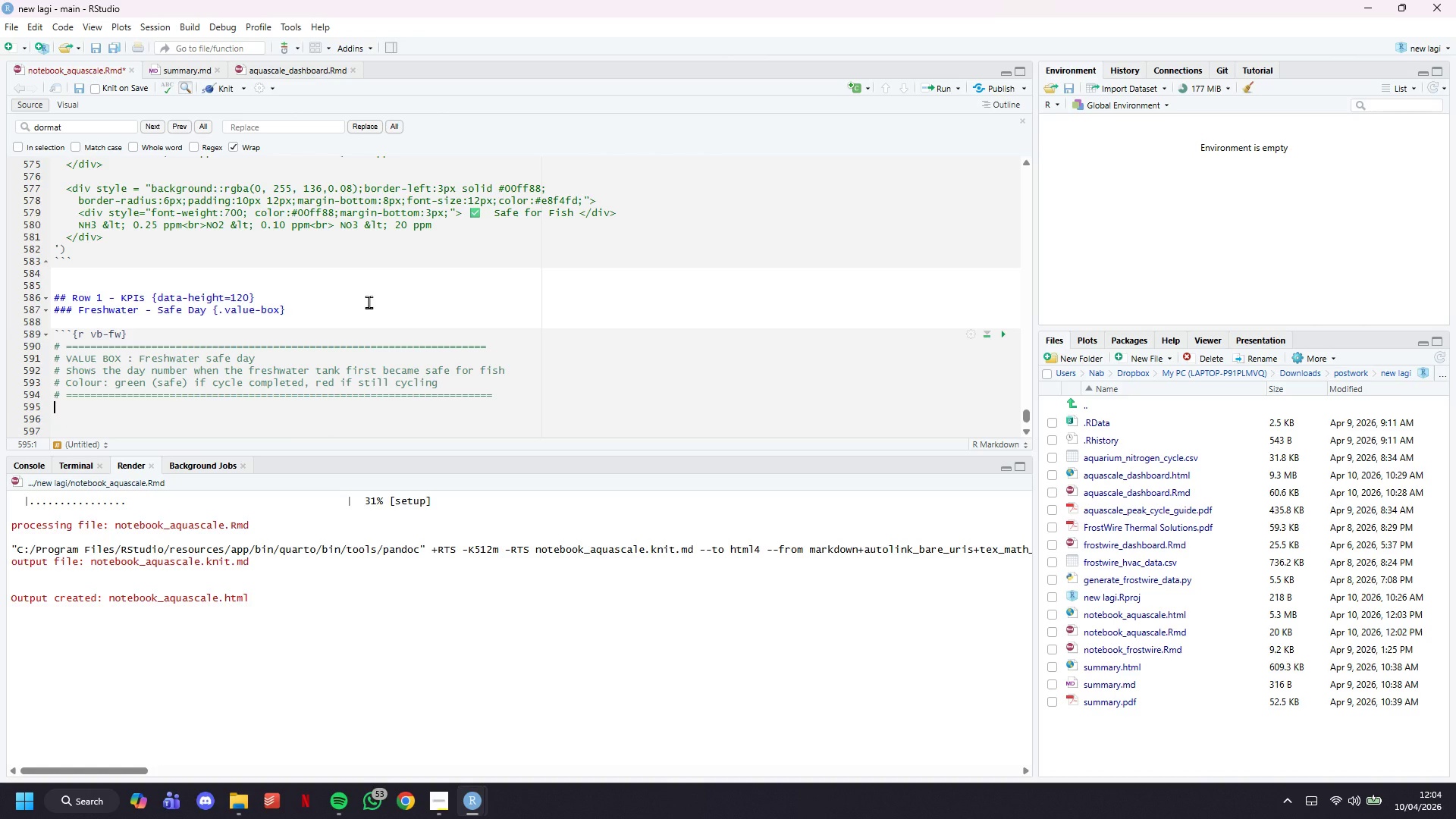 
key(Enter)
 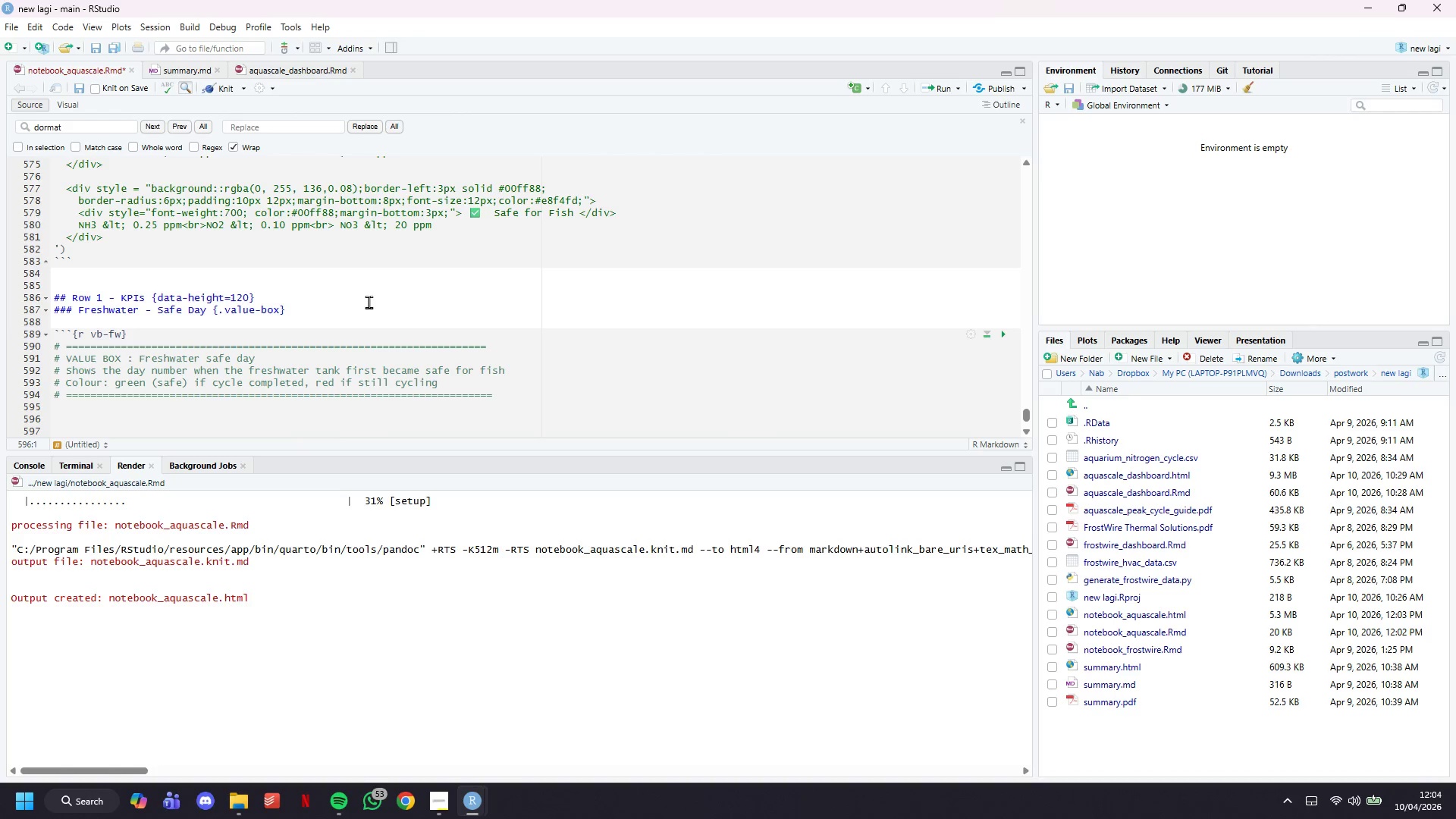 
type(fw_safe <- milestones %>% filter(tank_name == "")
 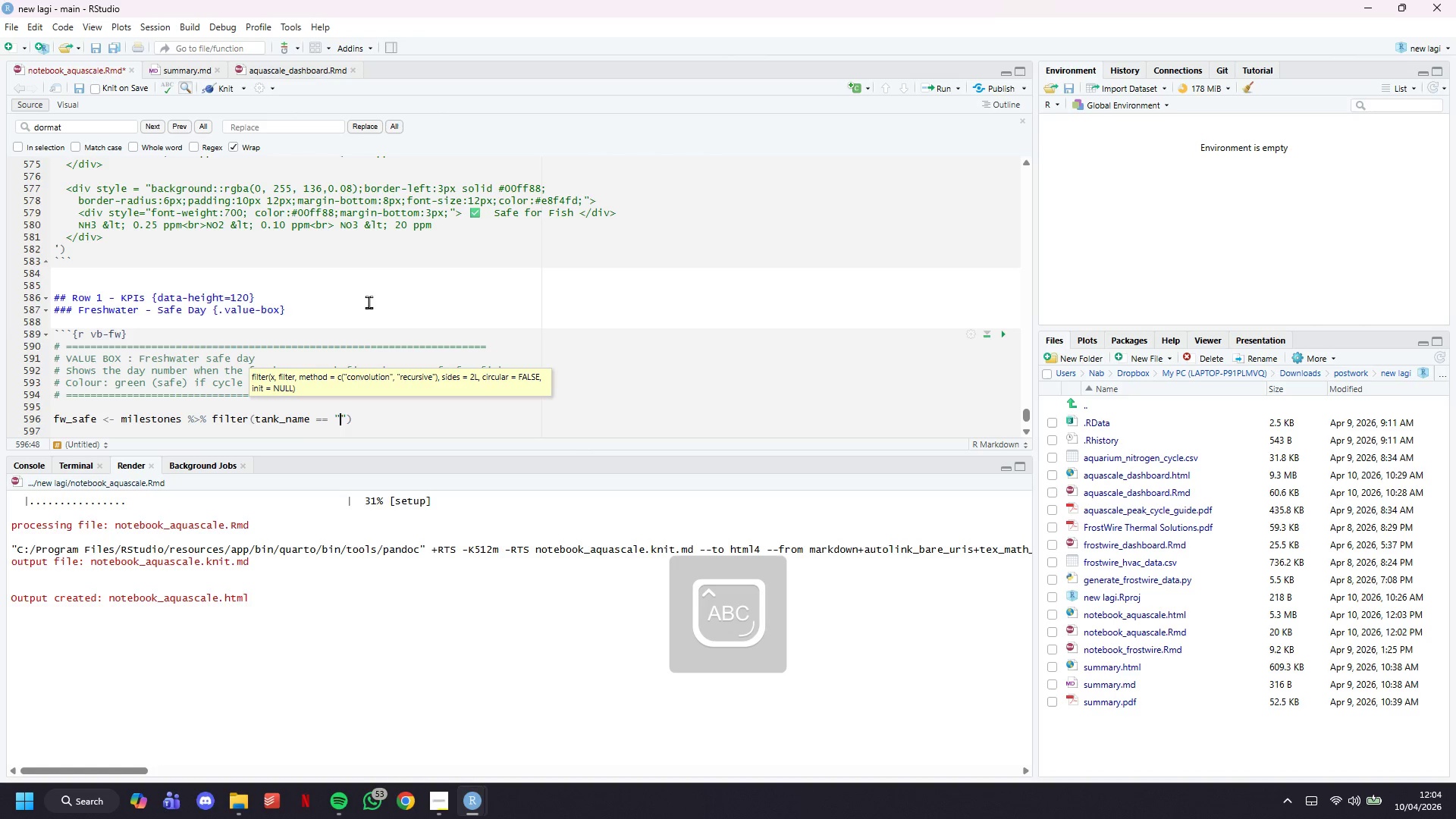 
 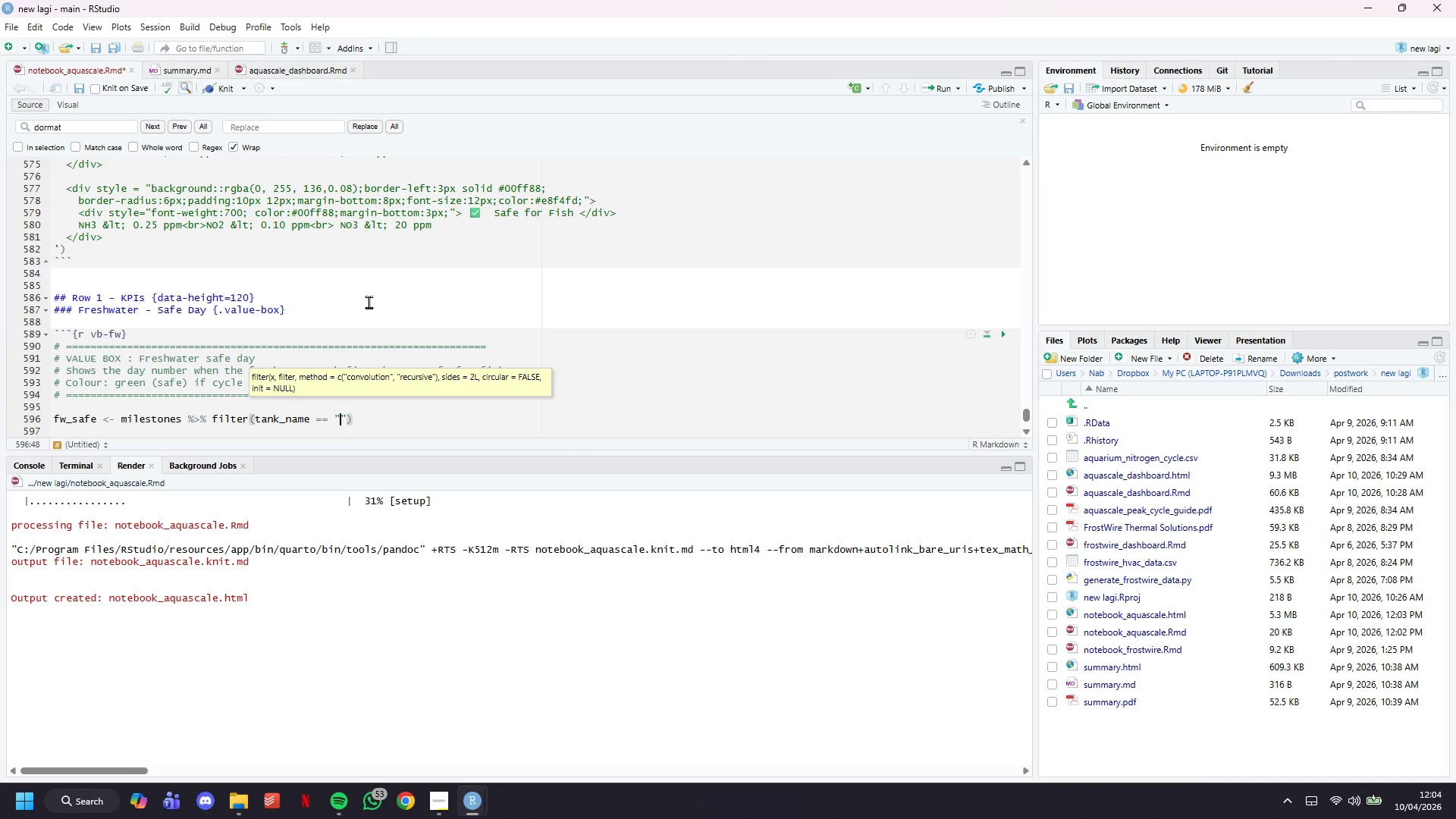 
key(ArrowLeft)
 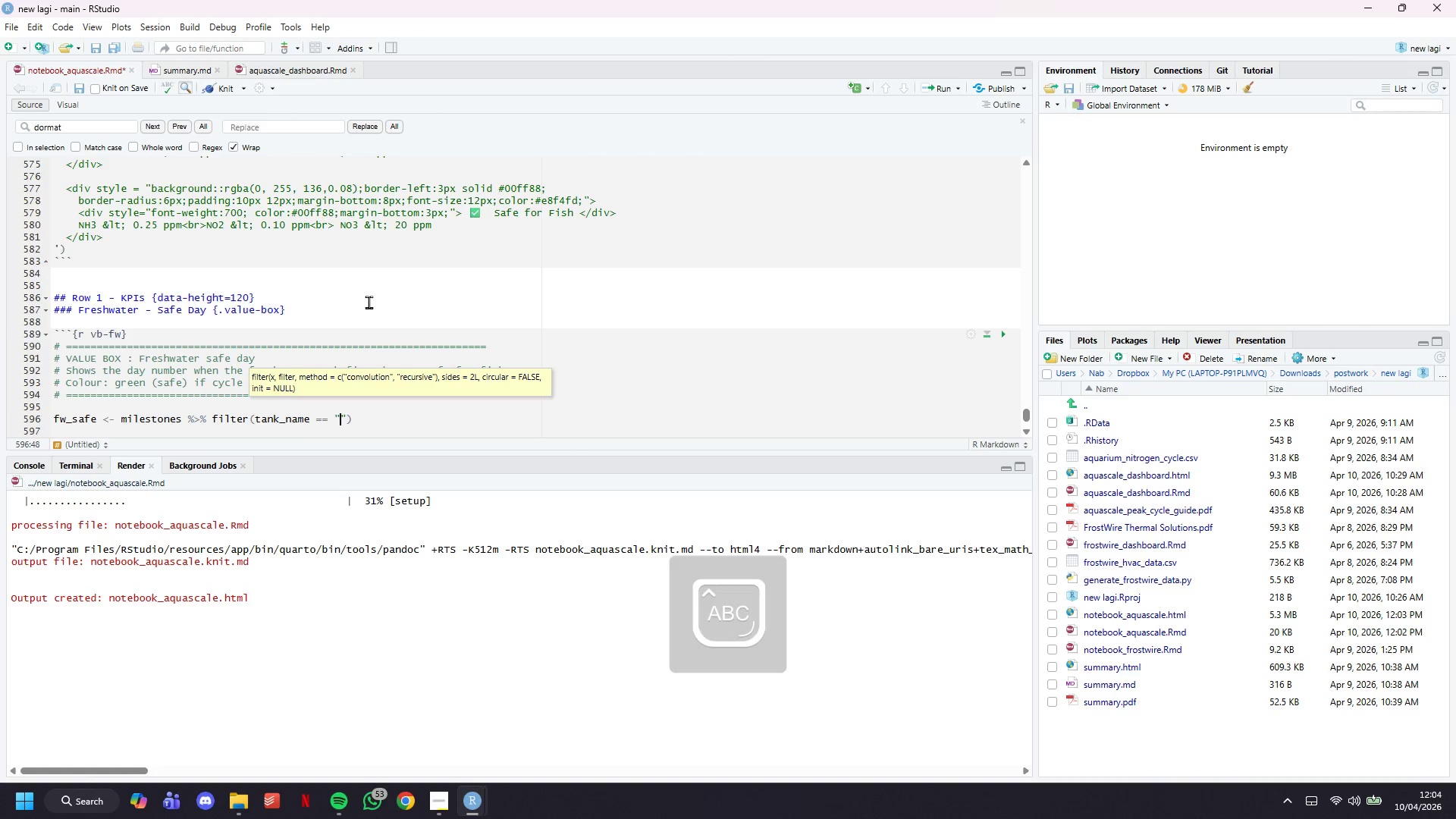 
type(Freshwater Community)
 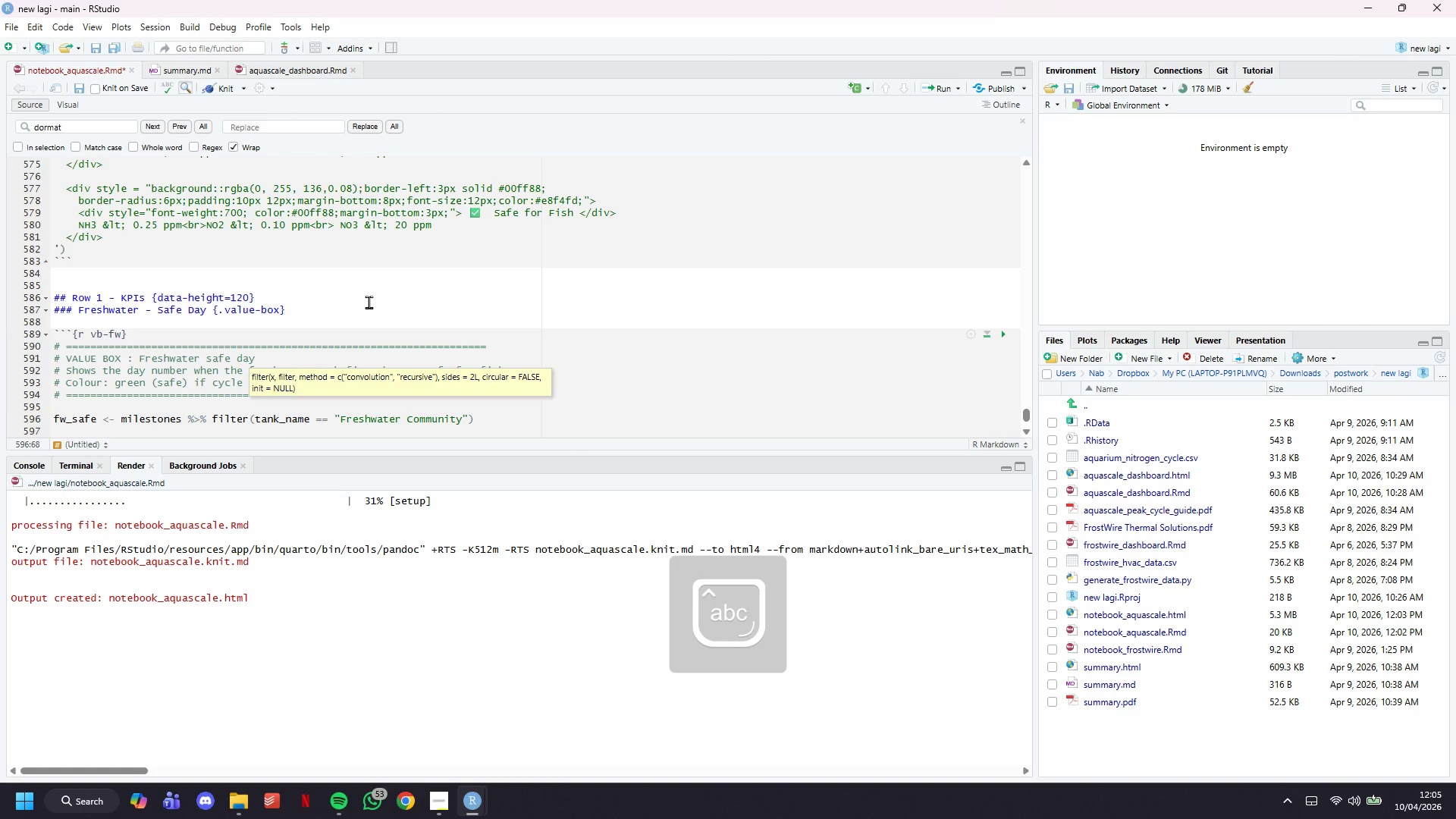 
key(ArrowRight)
 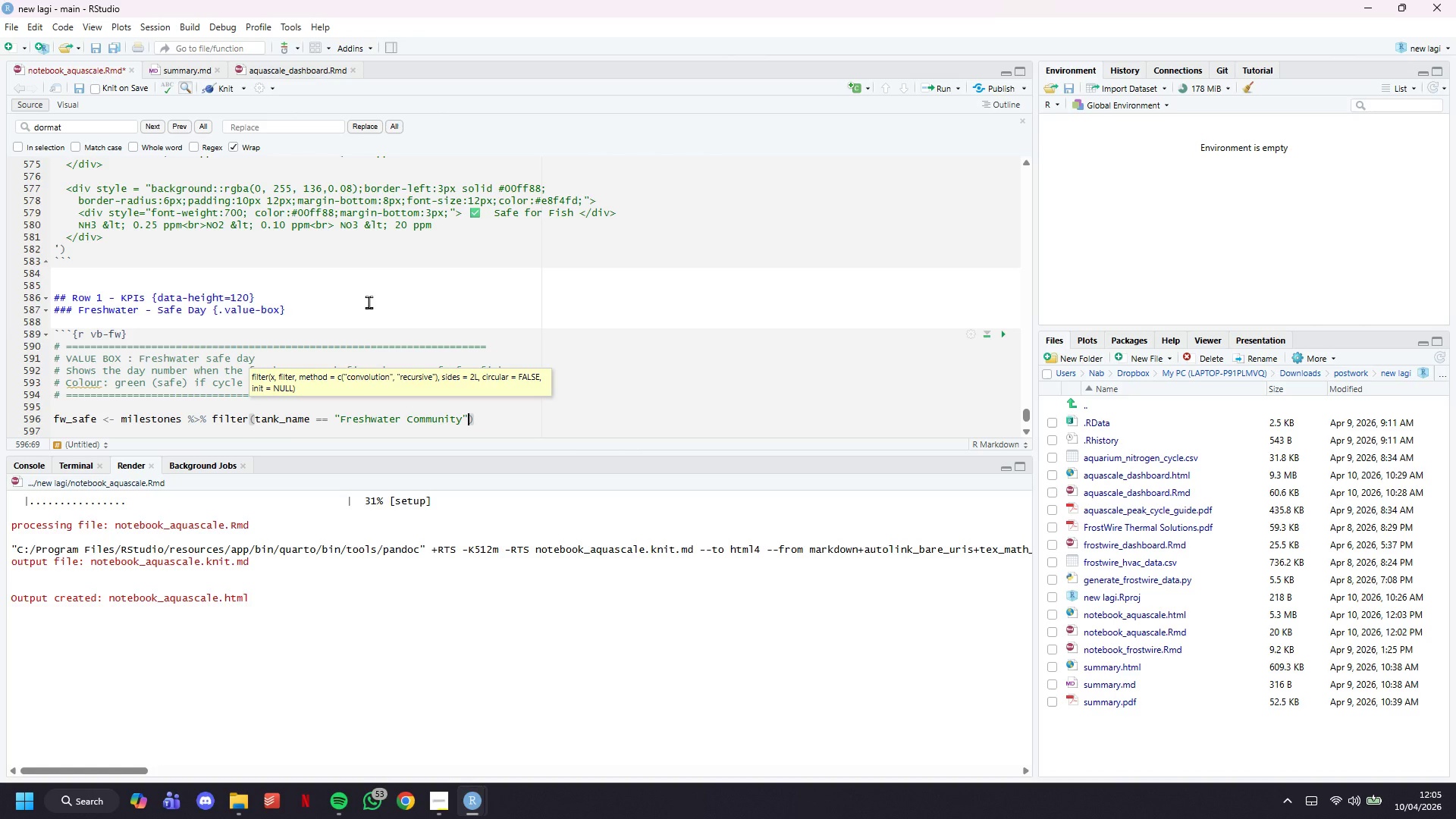 
key(ArrowRight)
 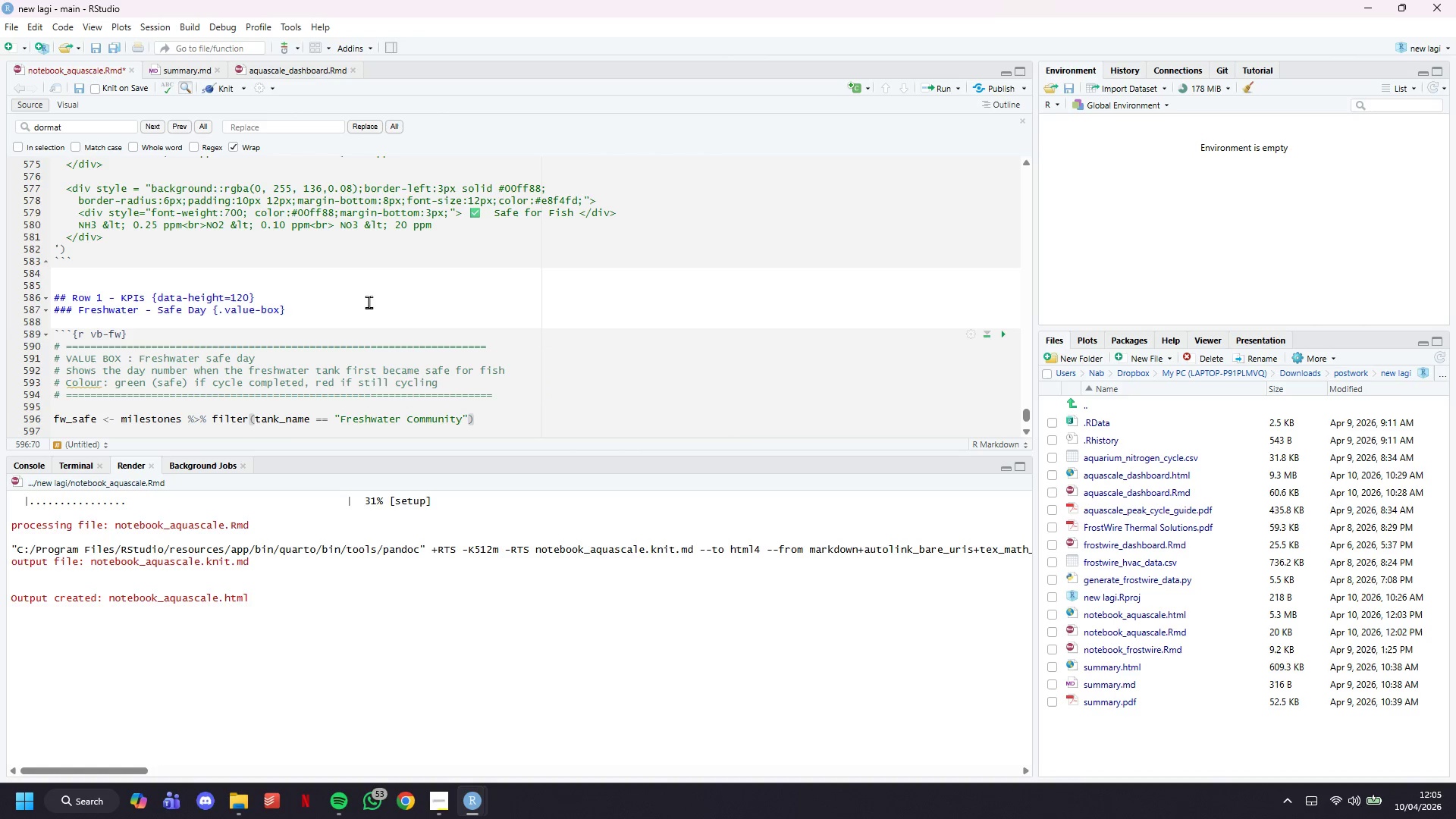 
type( %>% pull(safe_day)
 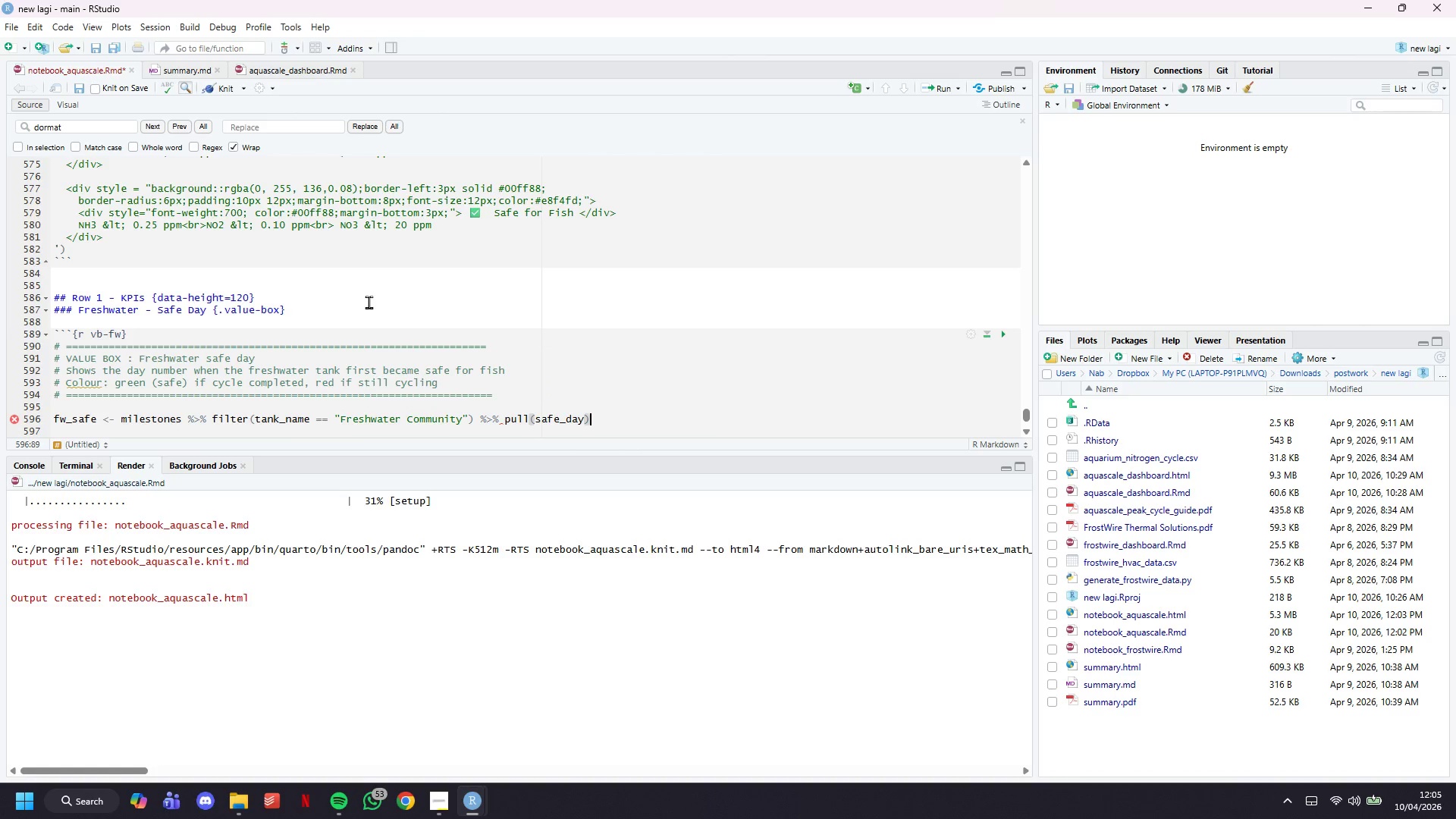 
 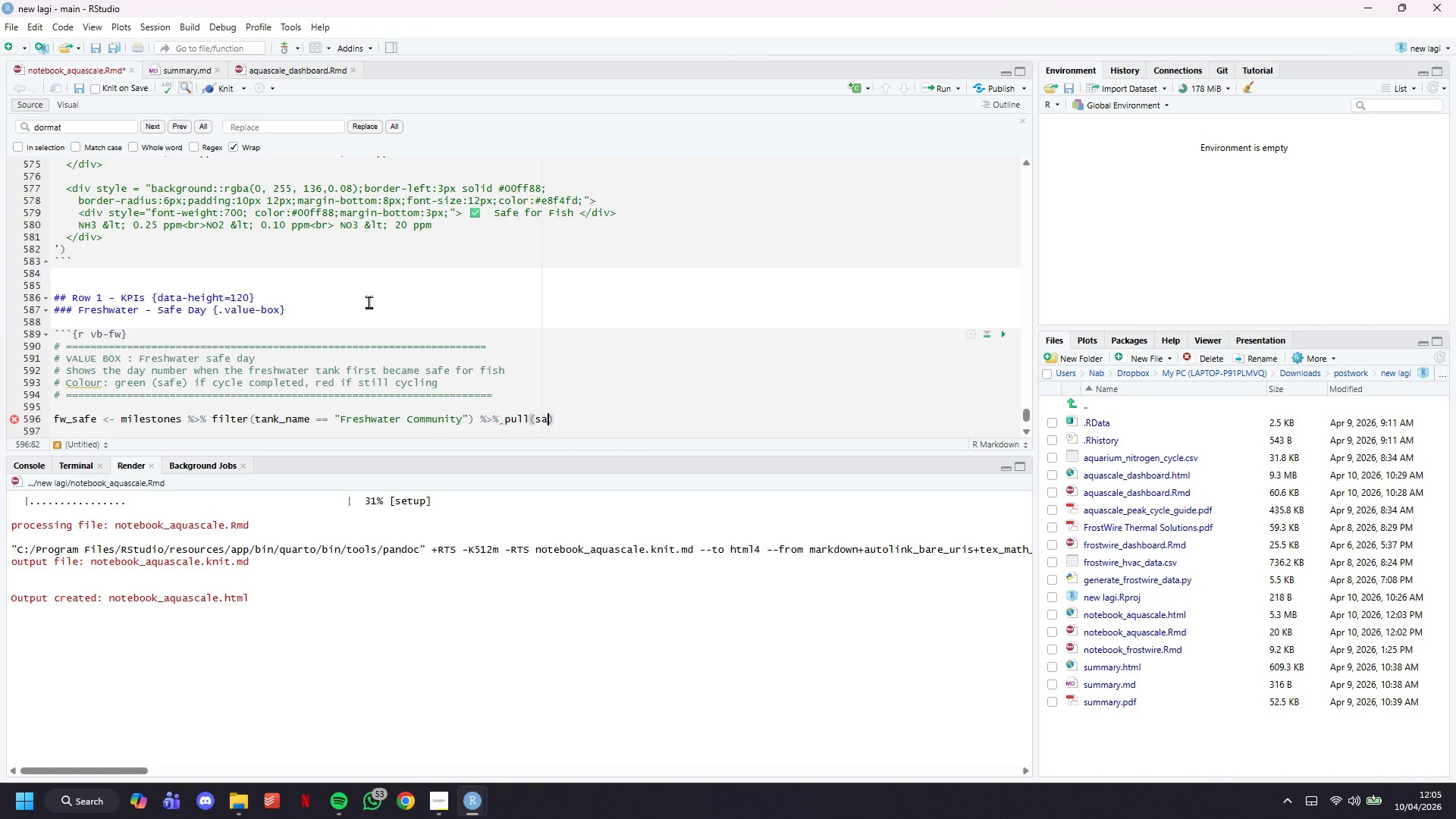 
key(ArrowRight)
 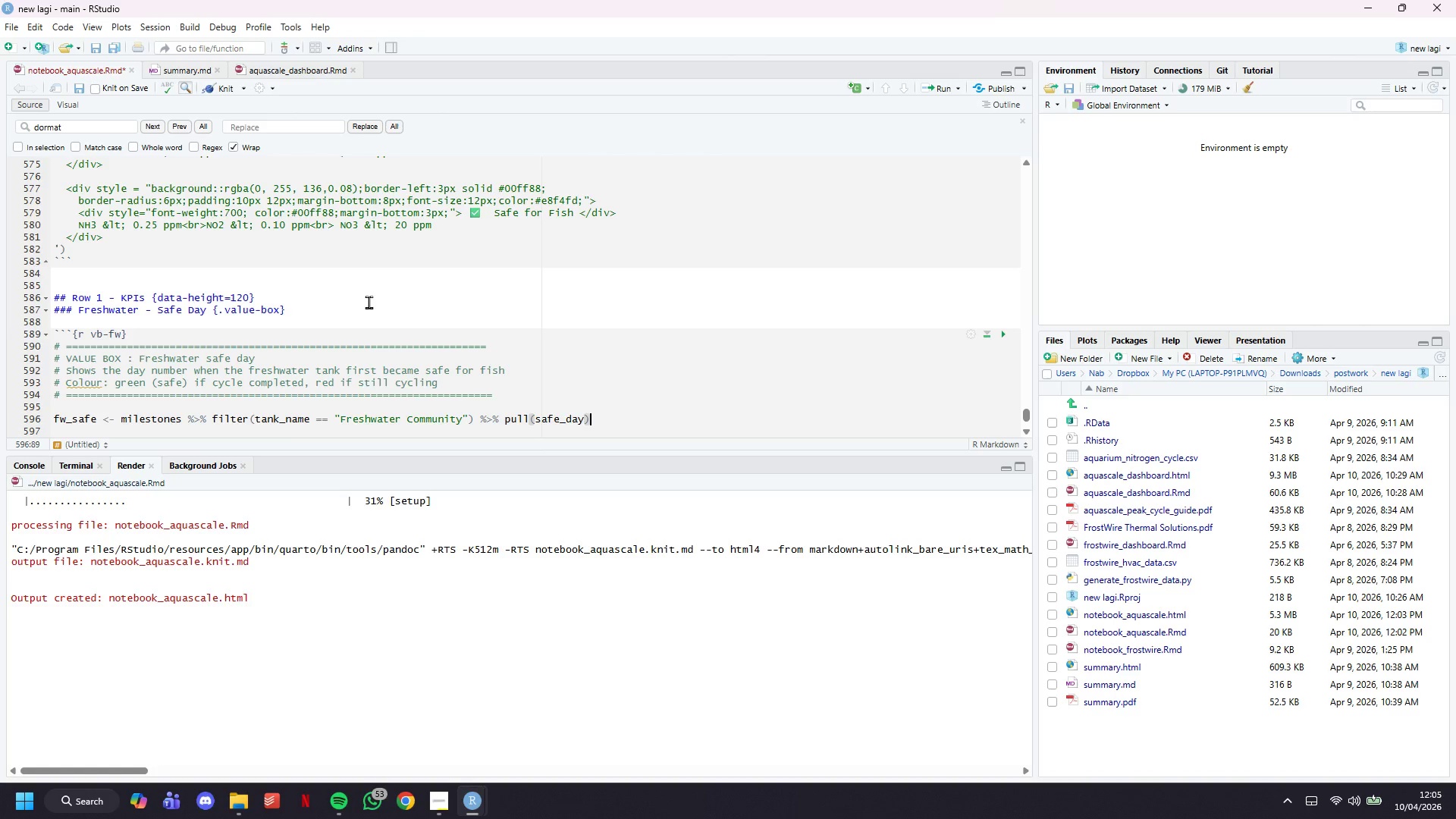 
key(Enter)
 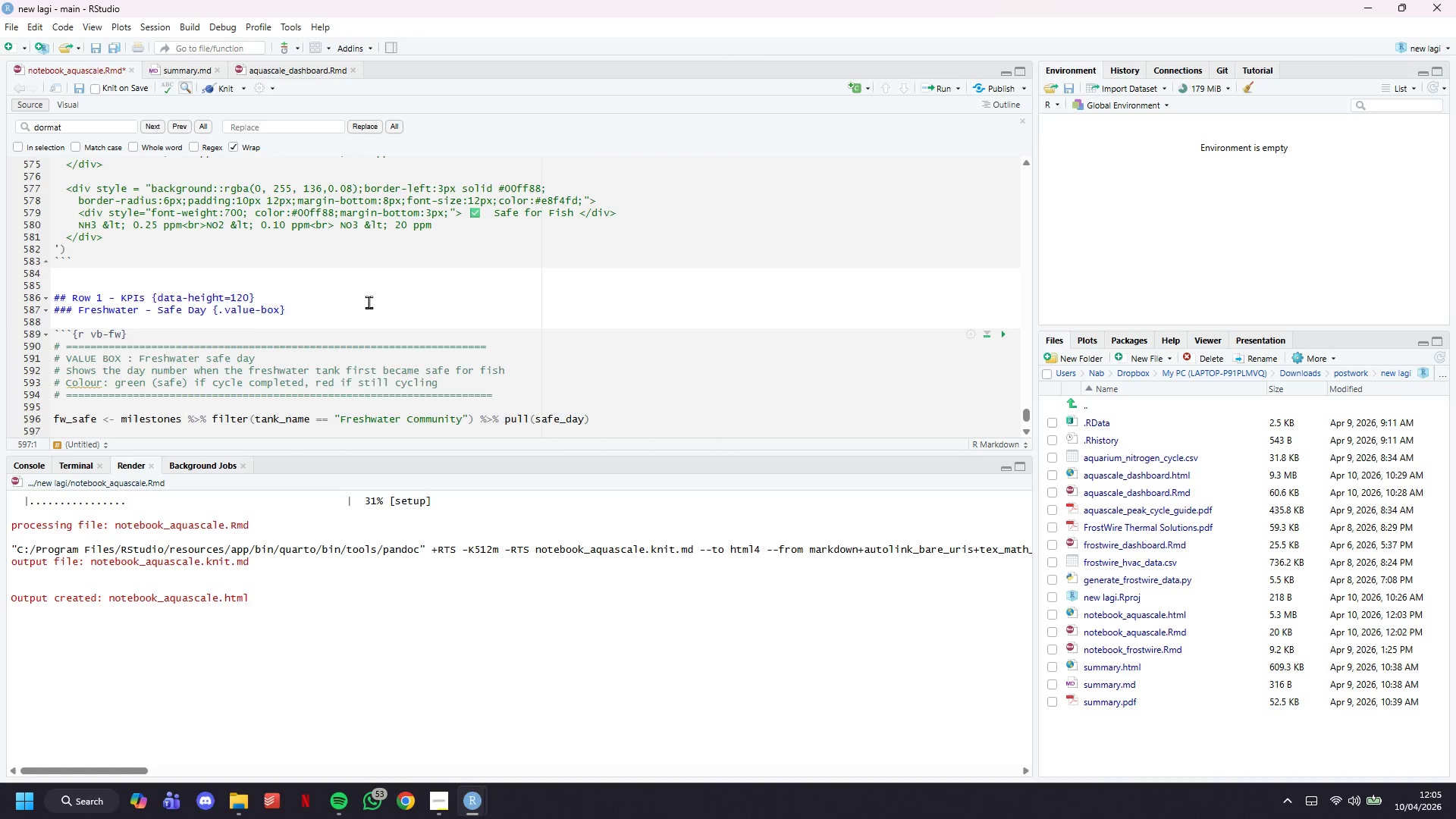 
scroll: coordinate [369, 302], scroll_direction: down, amount: 7.0
 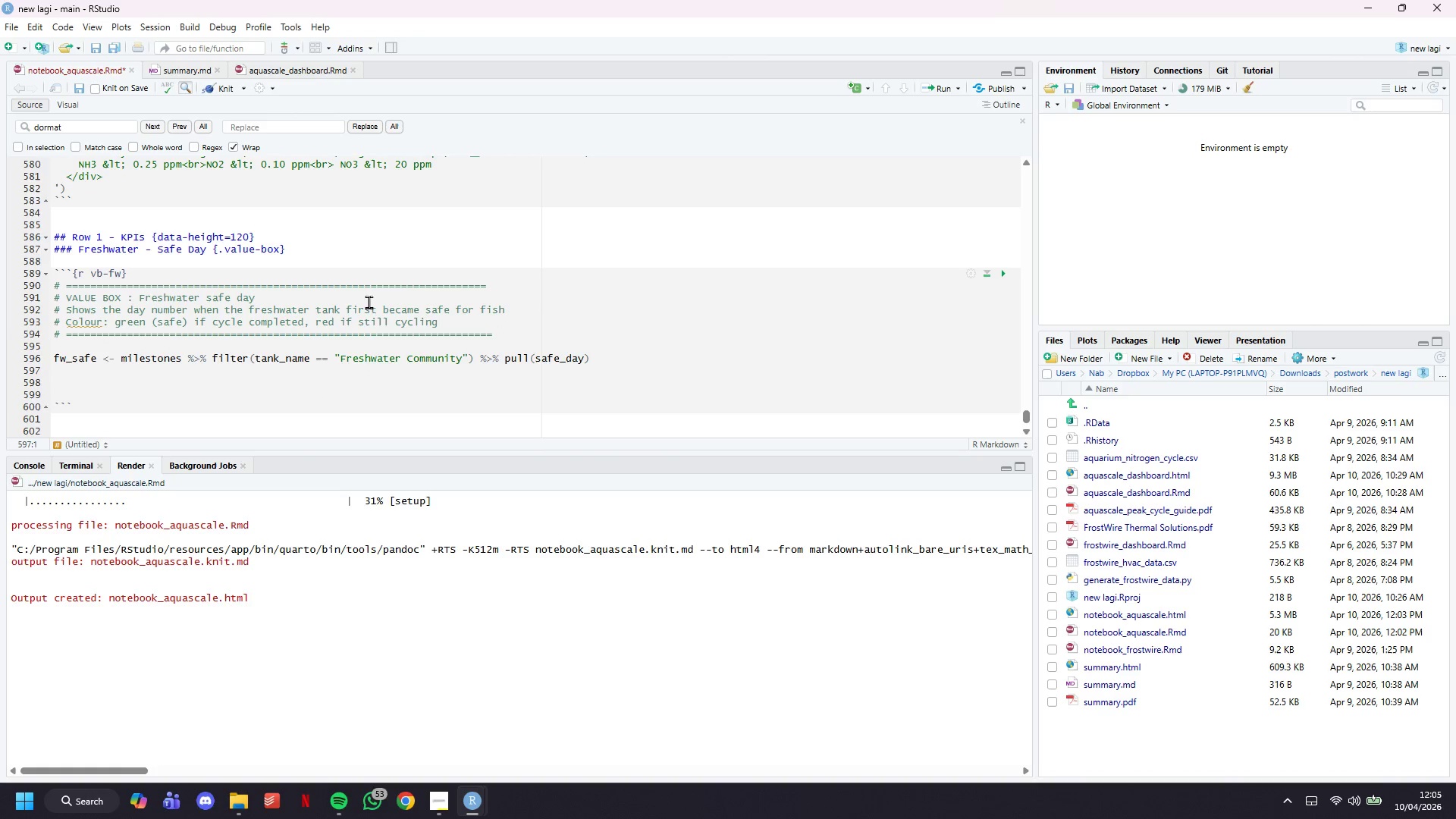 
type(valye)
key(Backspace)
key(Backspace)
key(Backspace)
type(ueBox()
 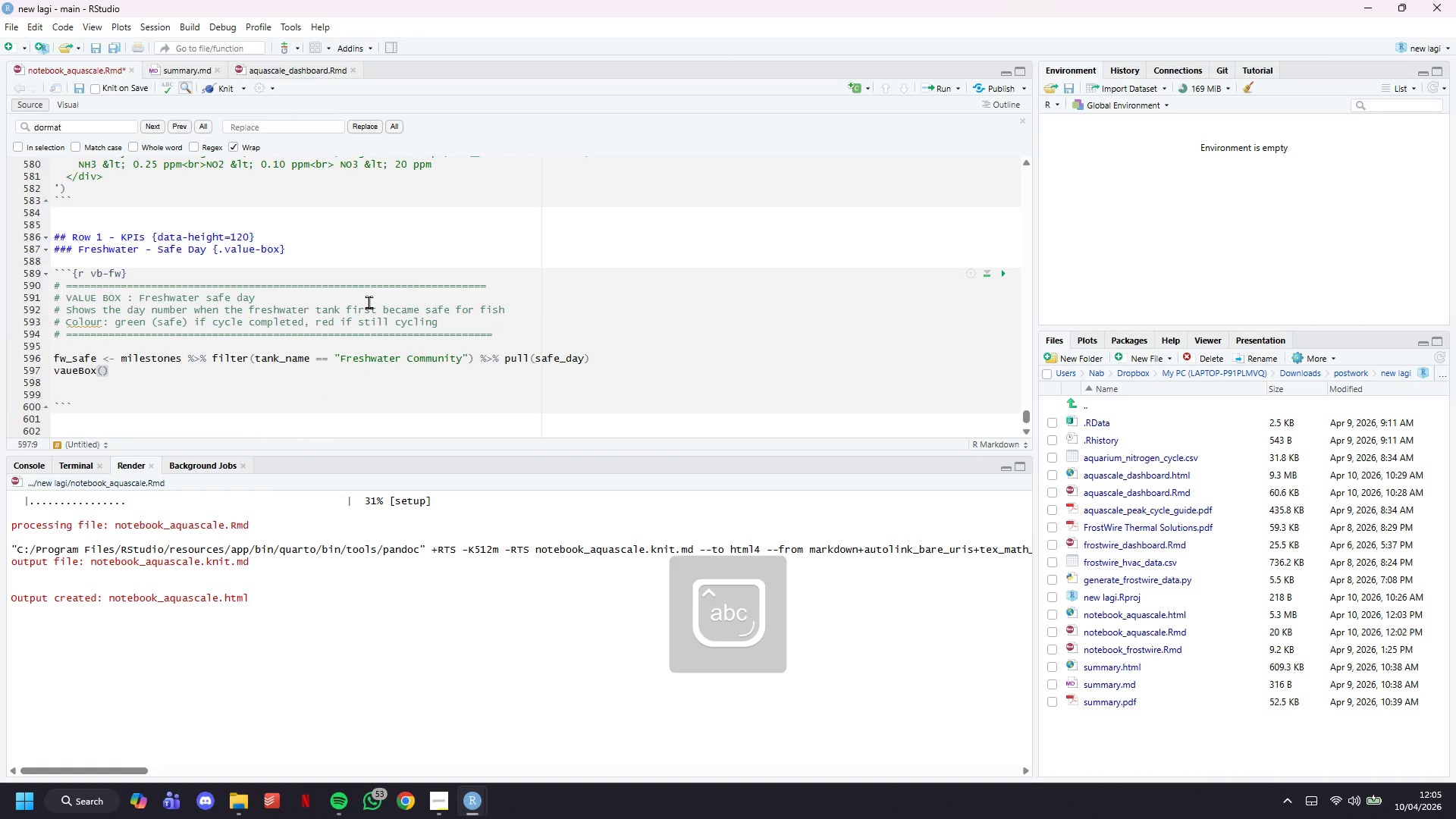 
key(Enter)
 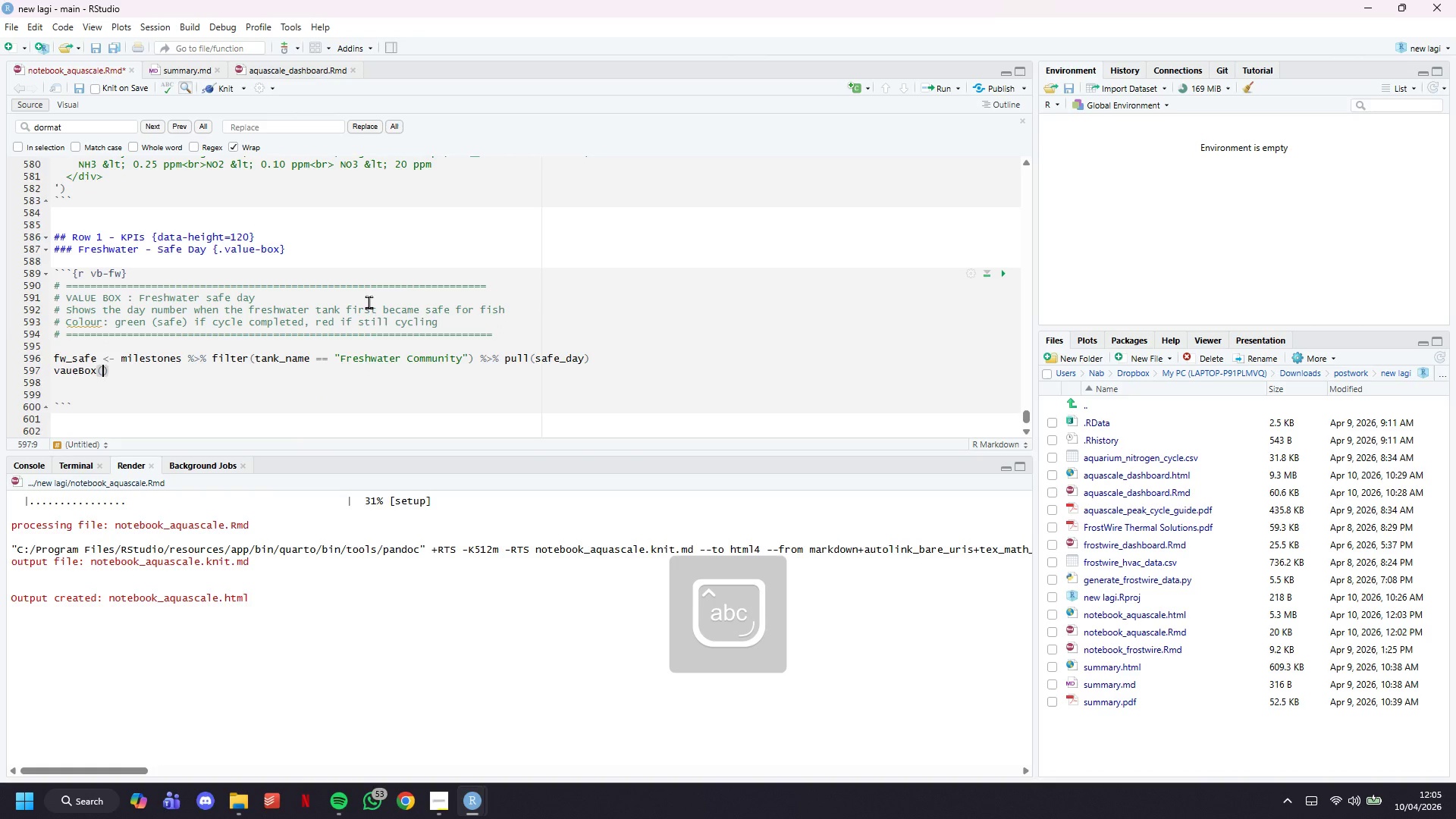 
key(Tab)
type(value = if(!is.na(fw_safe)
 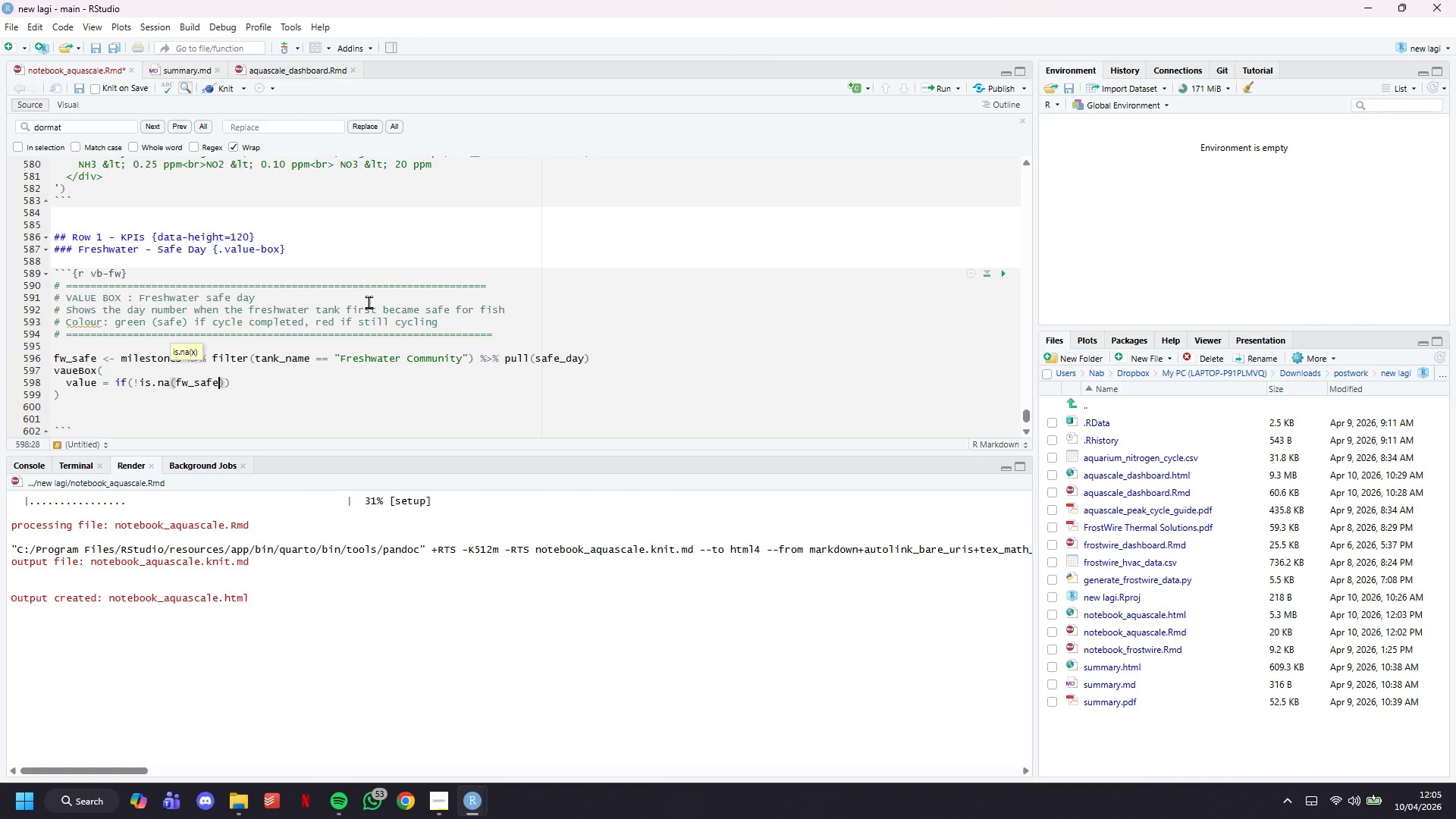 
key(ArrowRight)
 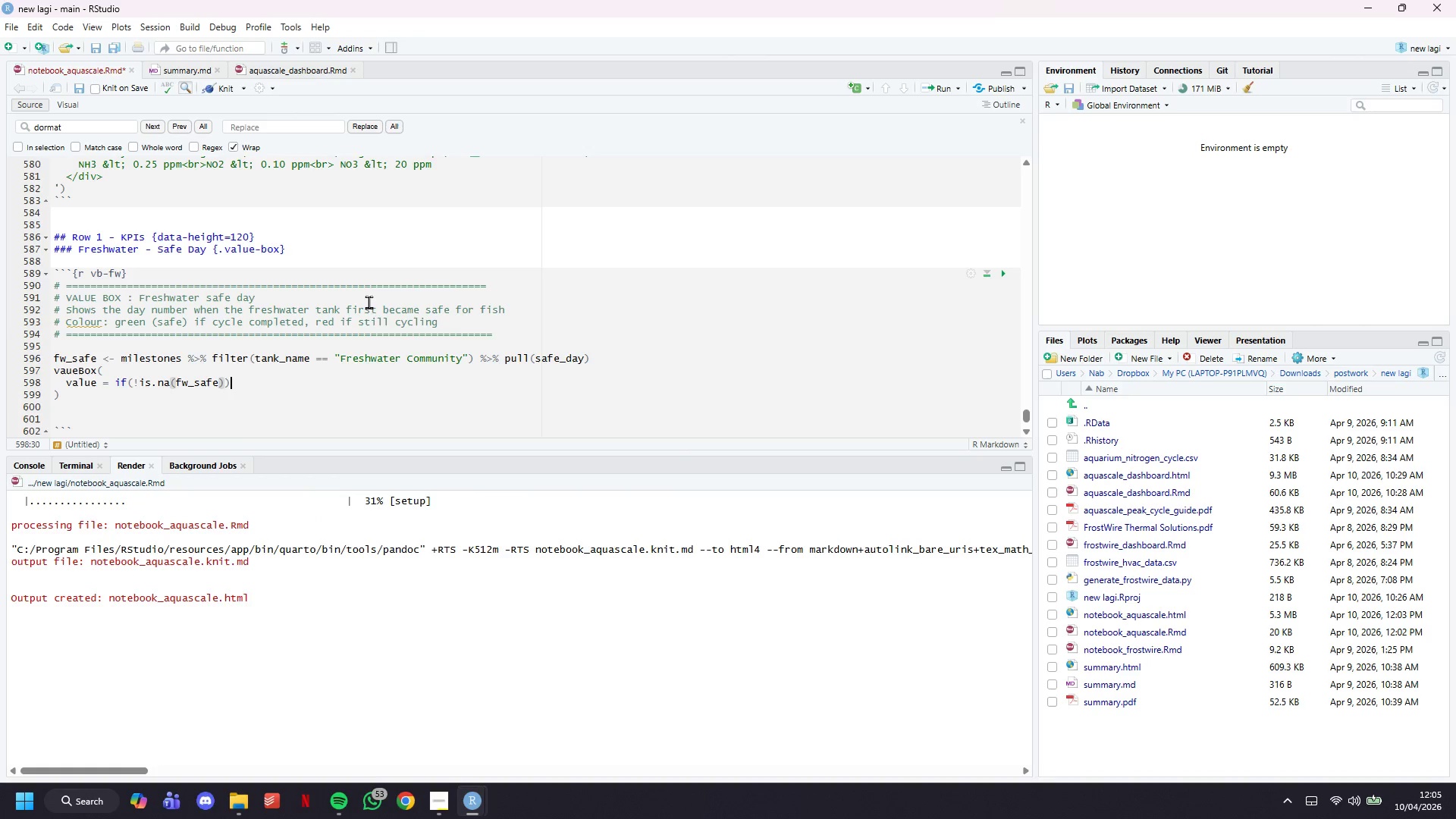 
key(ArrowRight)
 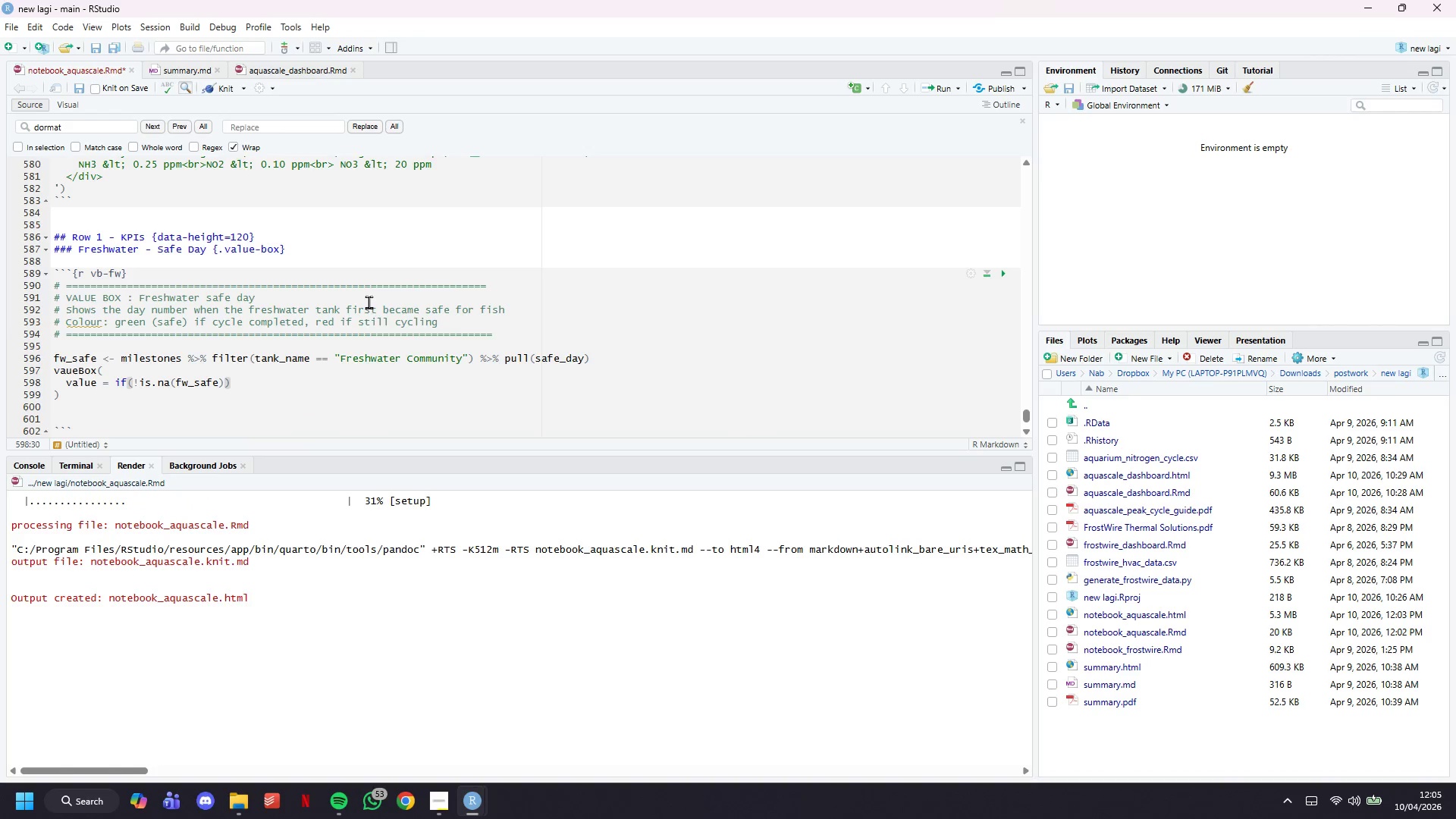 
type( paste0("Day")
 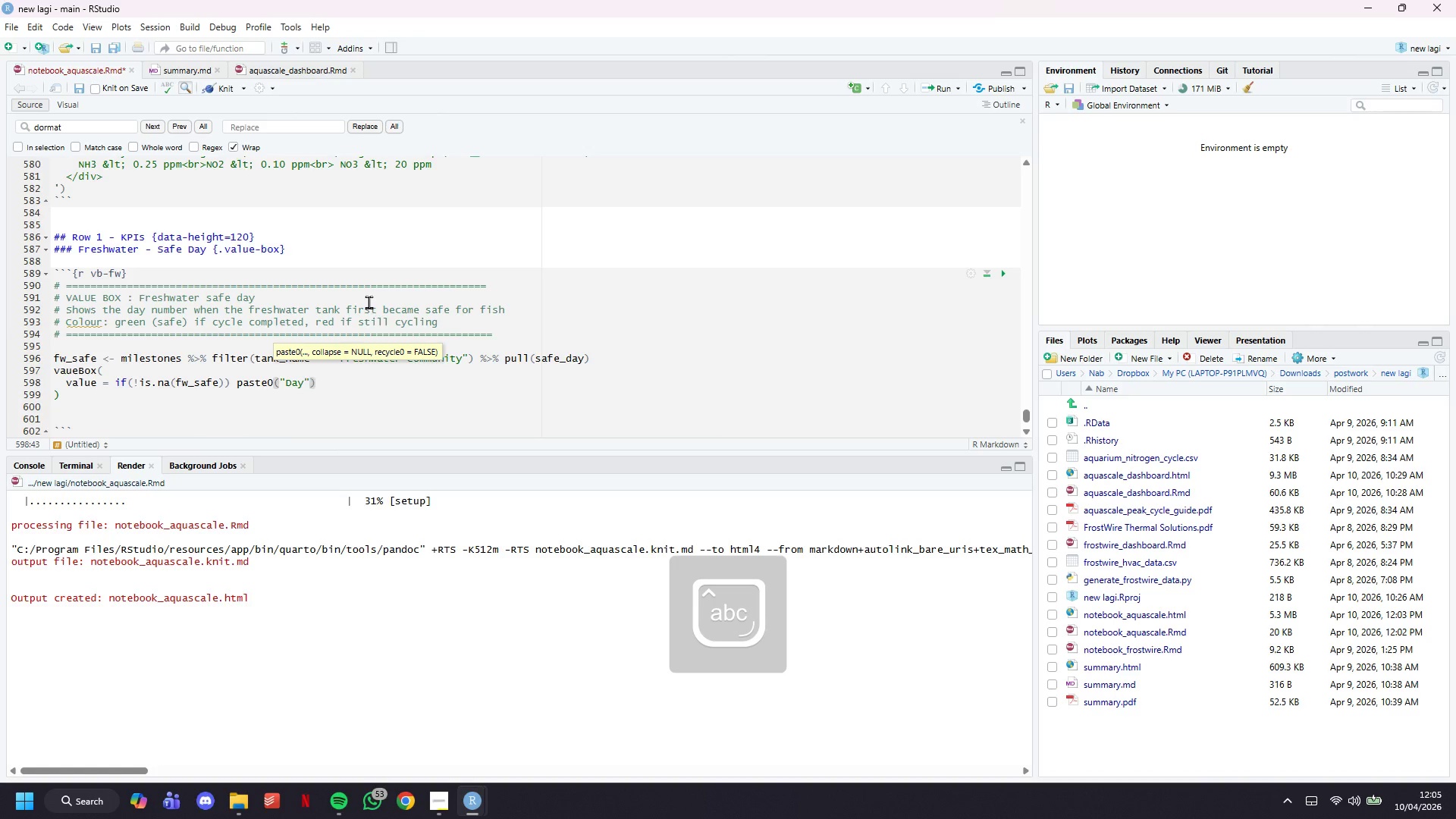 
key(ArrowLeft)
 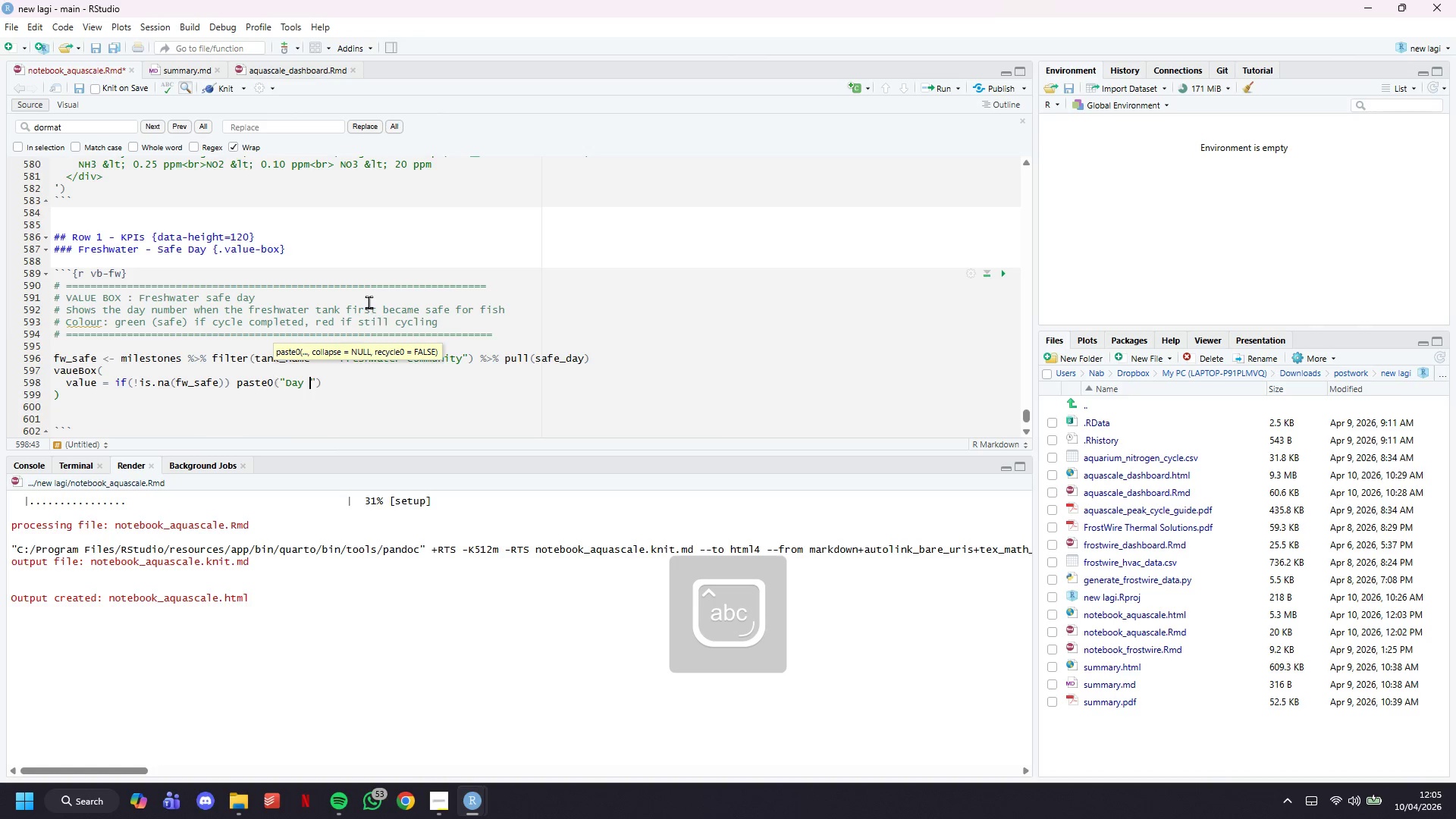 
key(Space)
 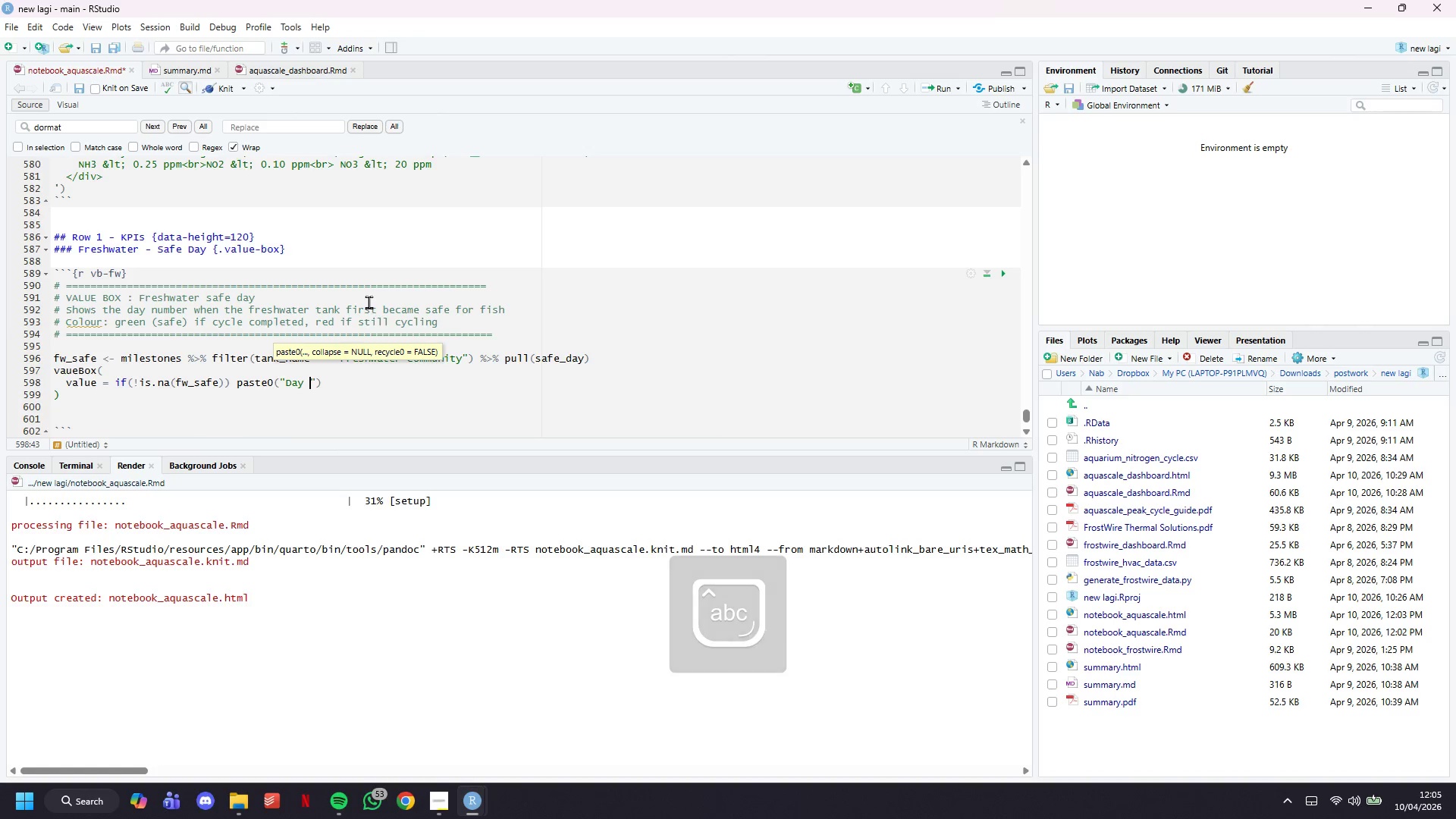 
key(ArrowRight)
 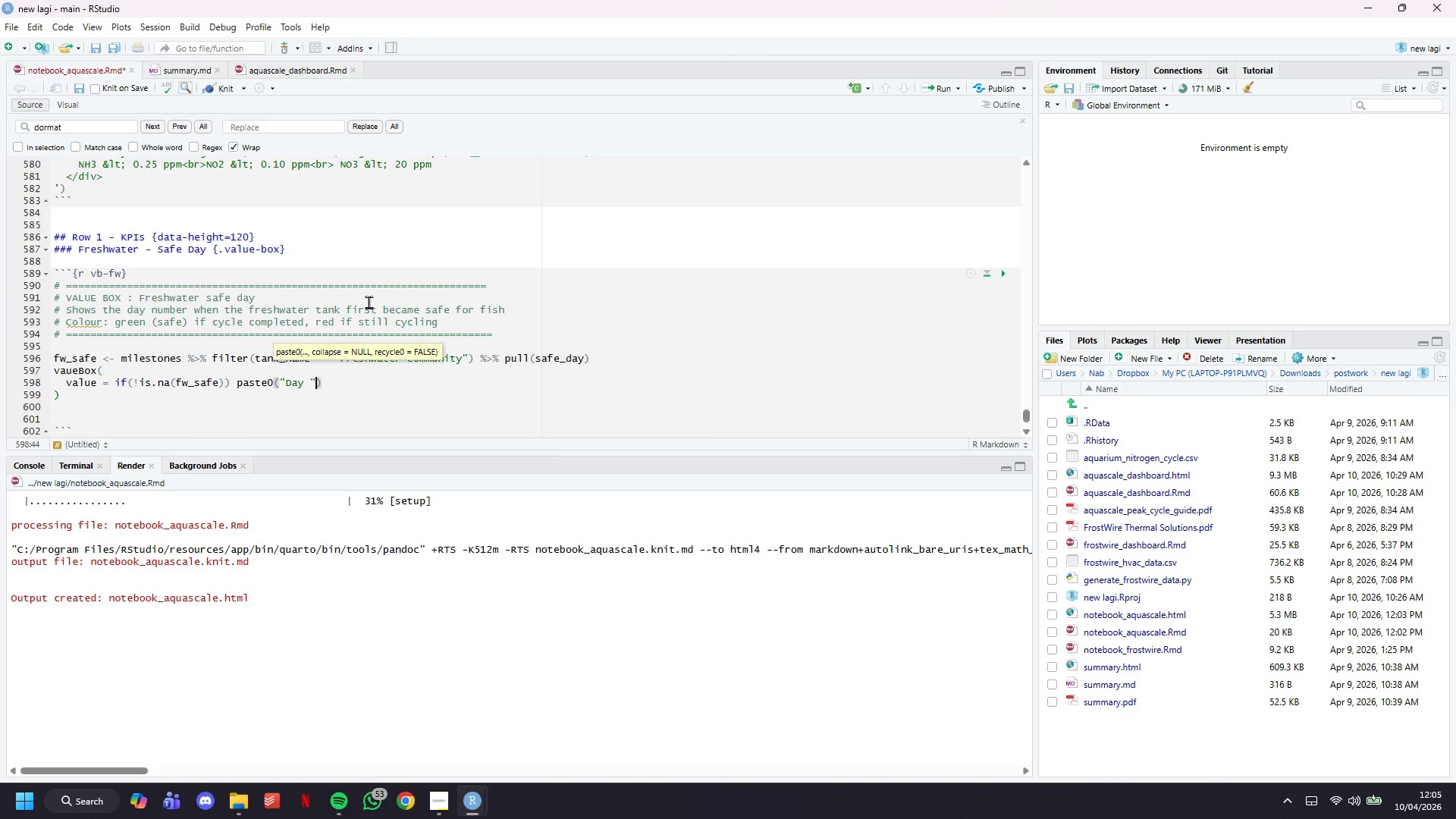 
type(, fw_safe)
 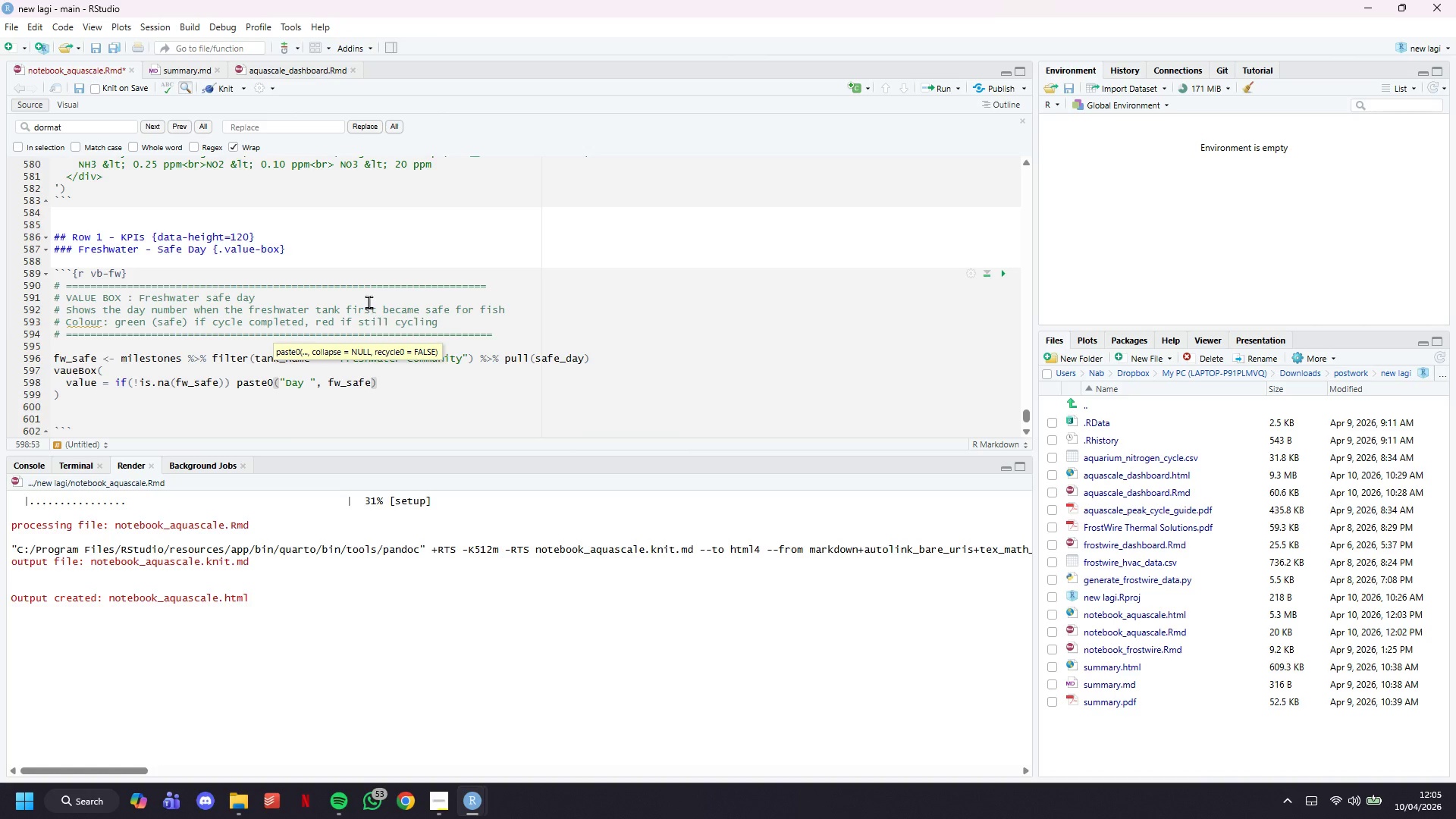 
key(ArrowRight)
 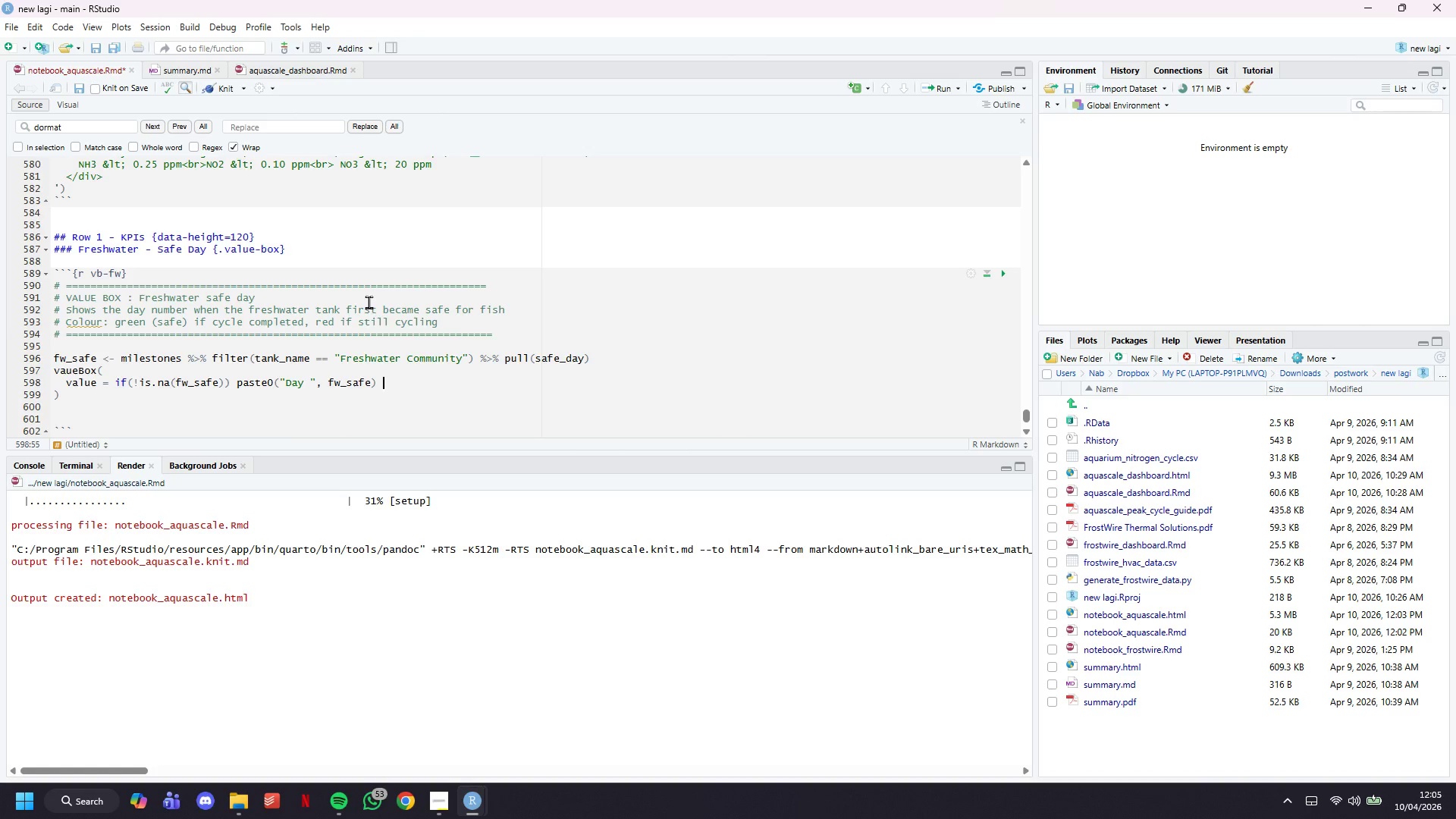 
type( else "")
 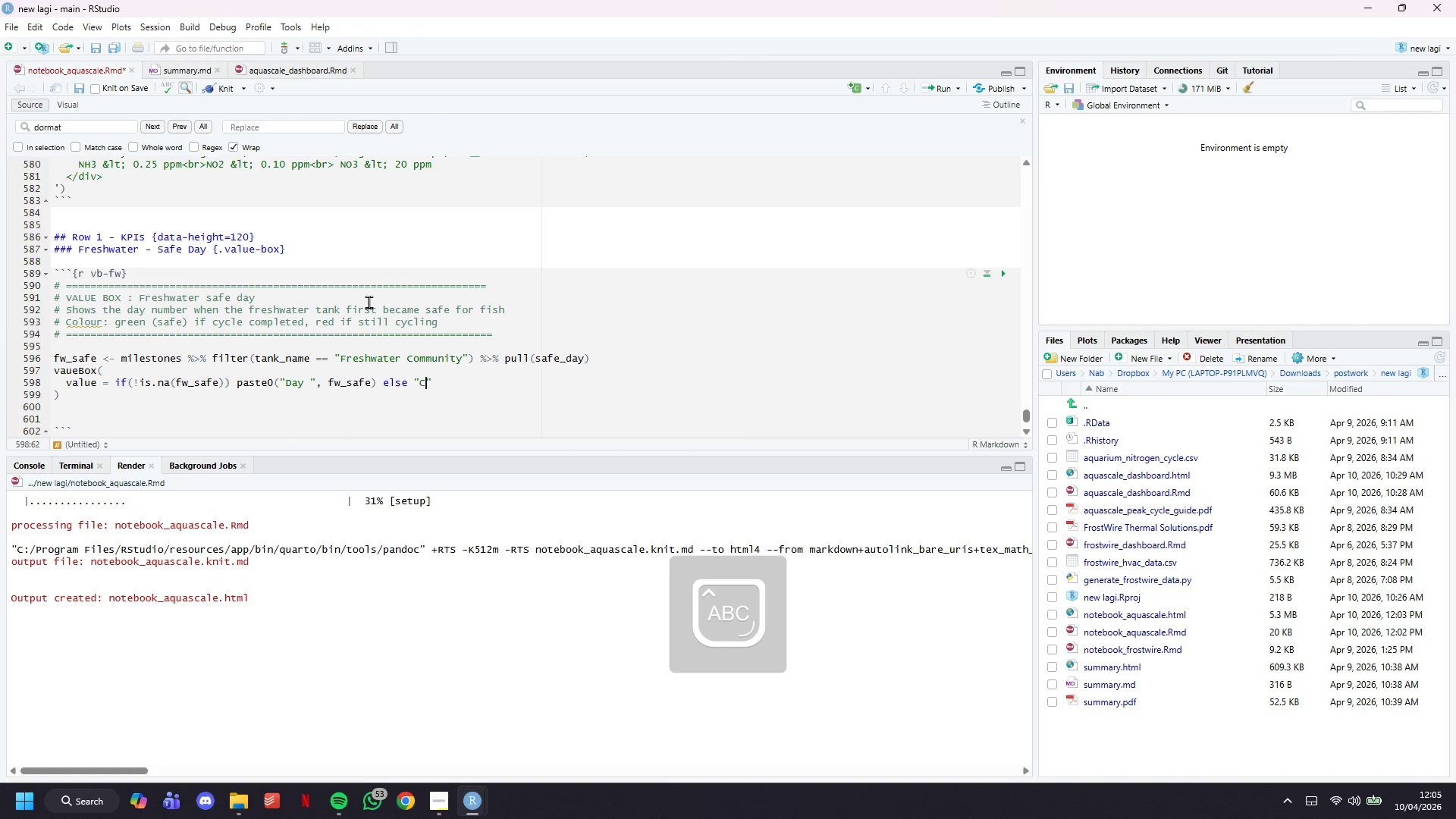 
 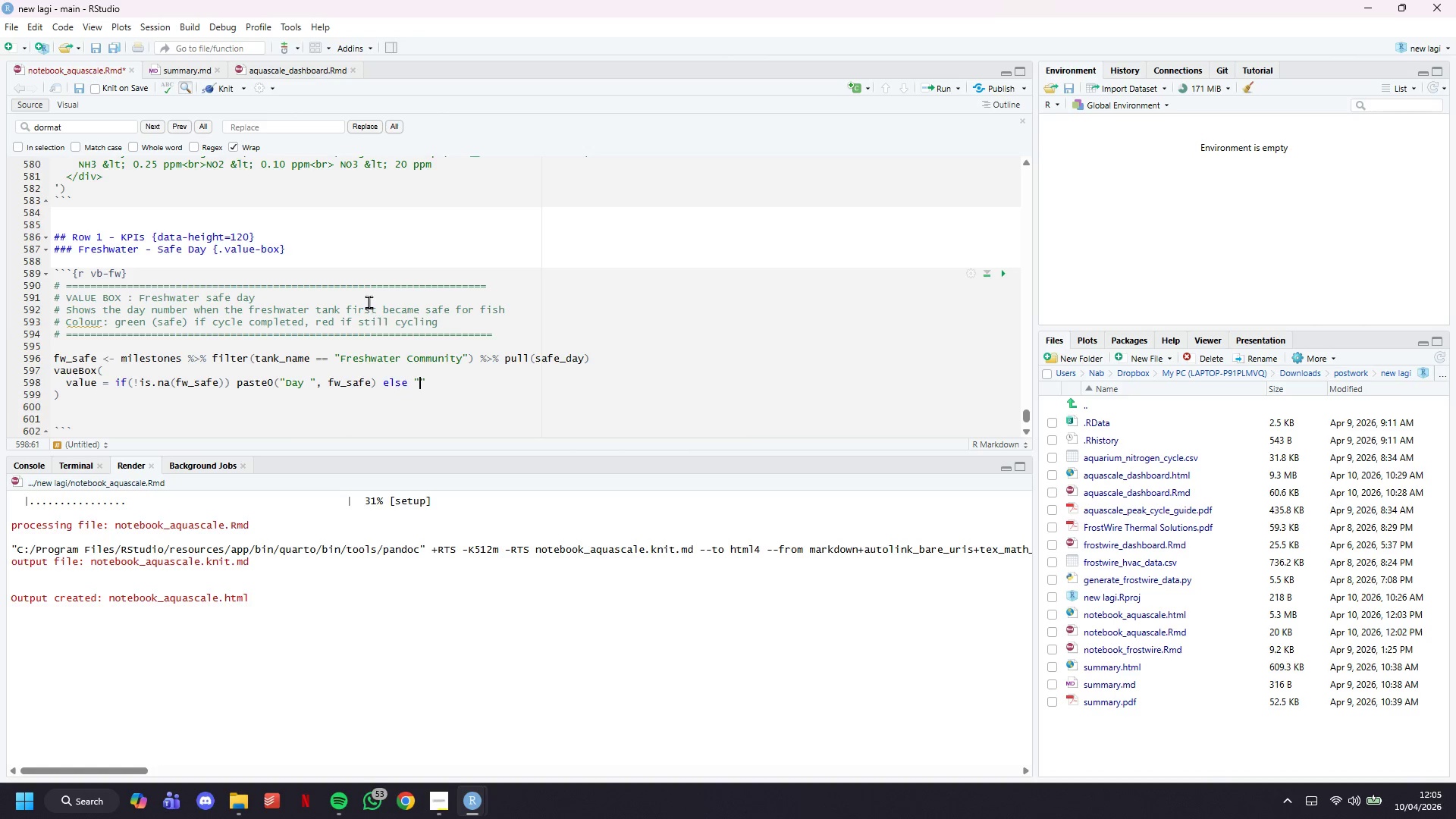 
key(ArrowLeft)
 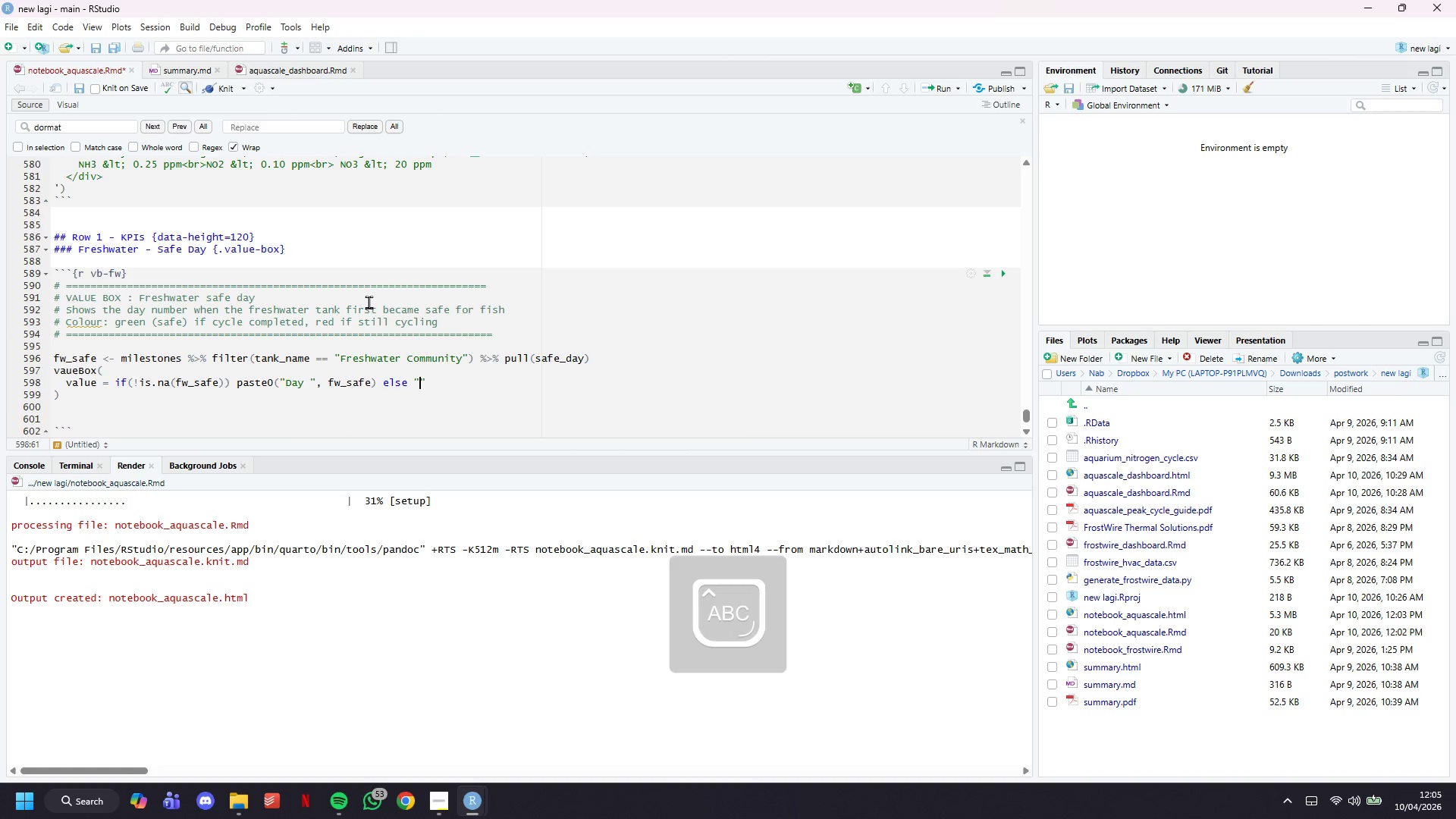 
type(Cycling)
 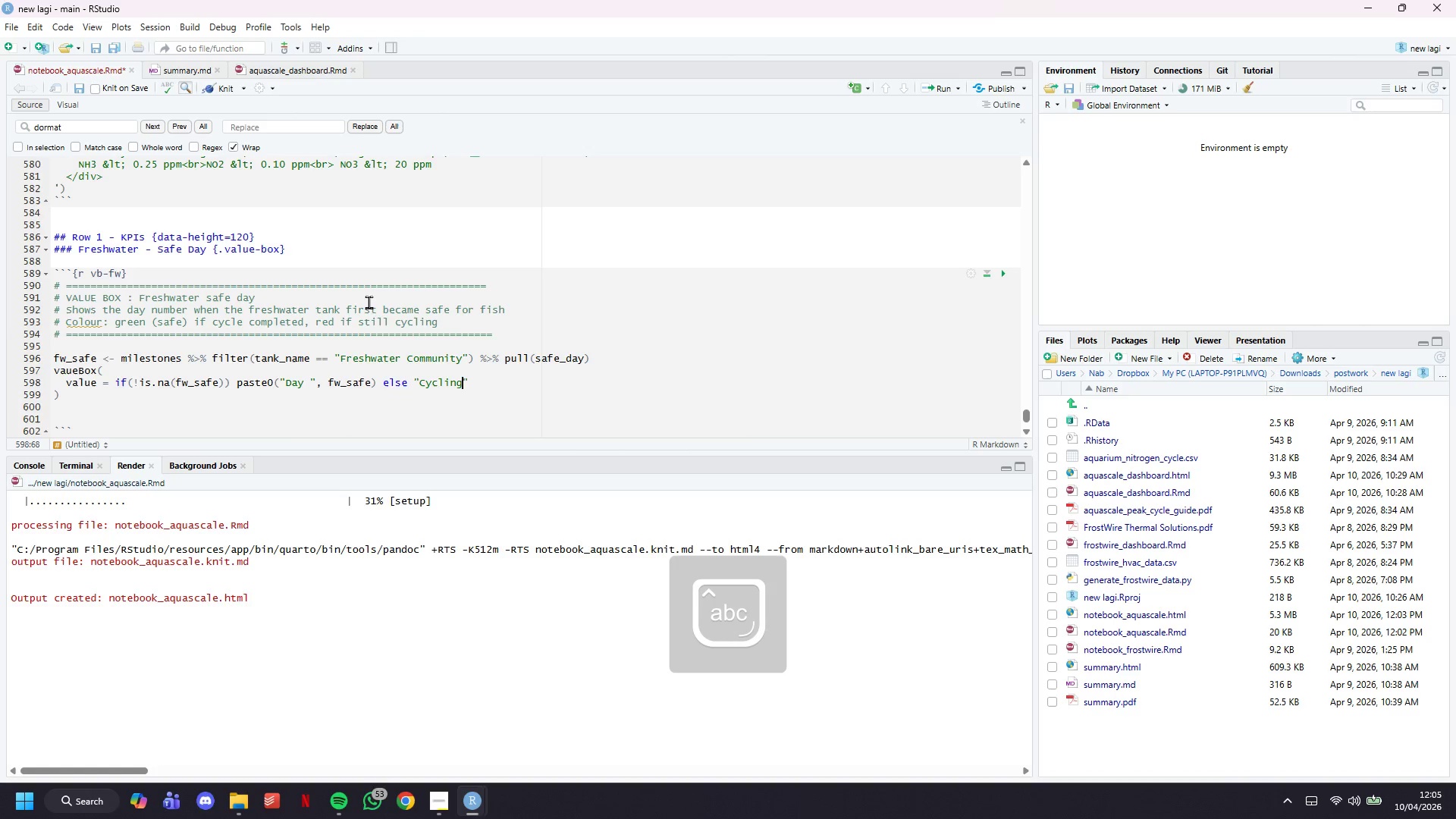 
key(ArrowRight)
 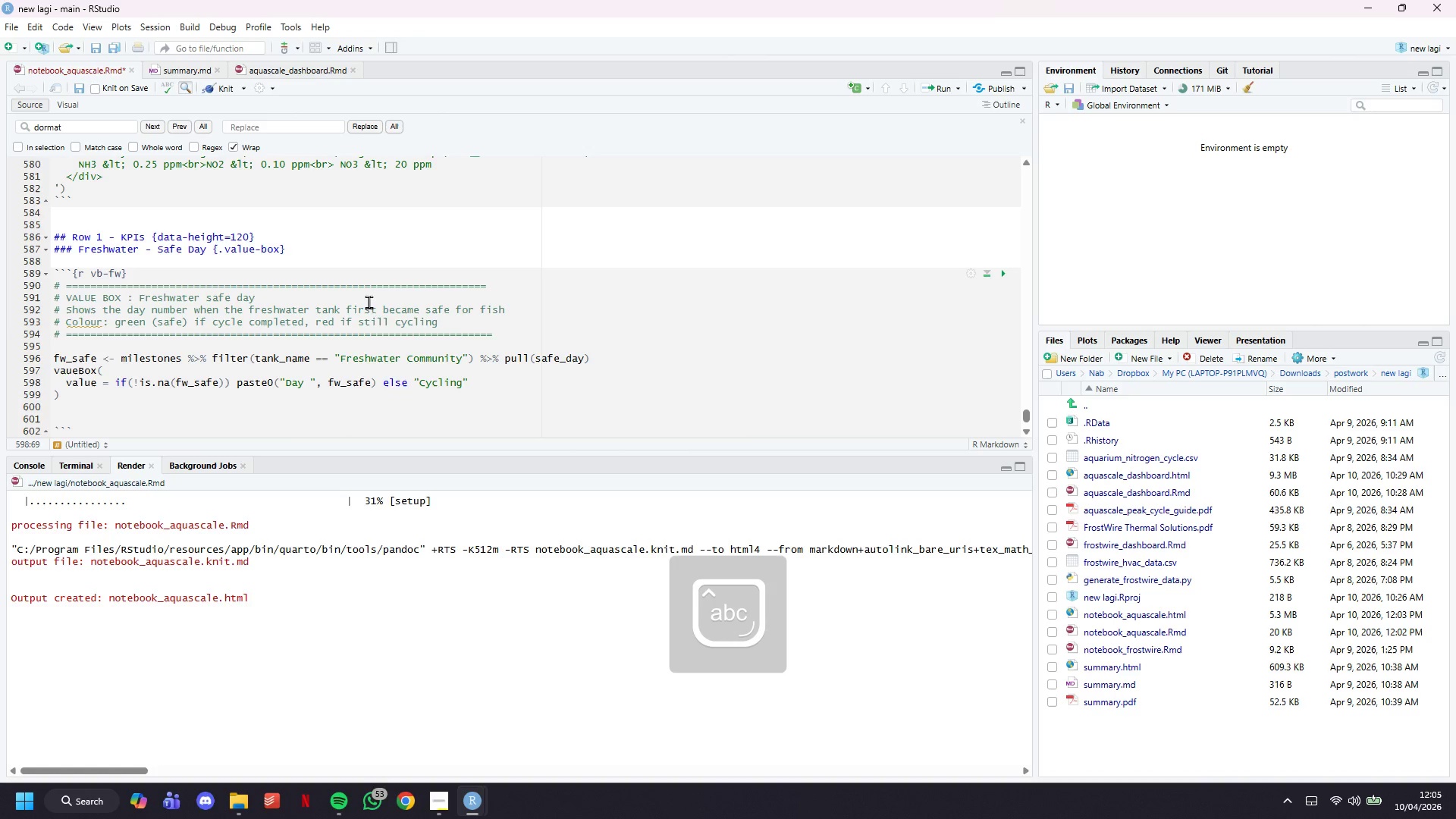 
key(Comma)
 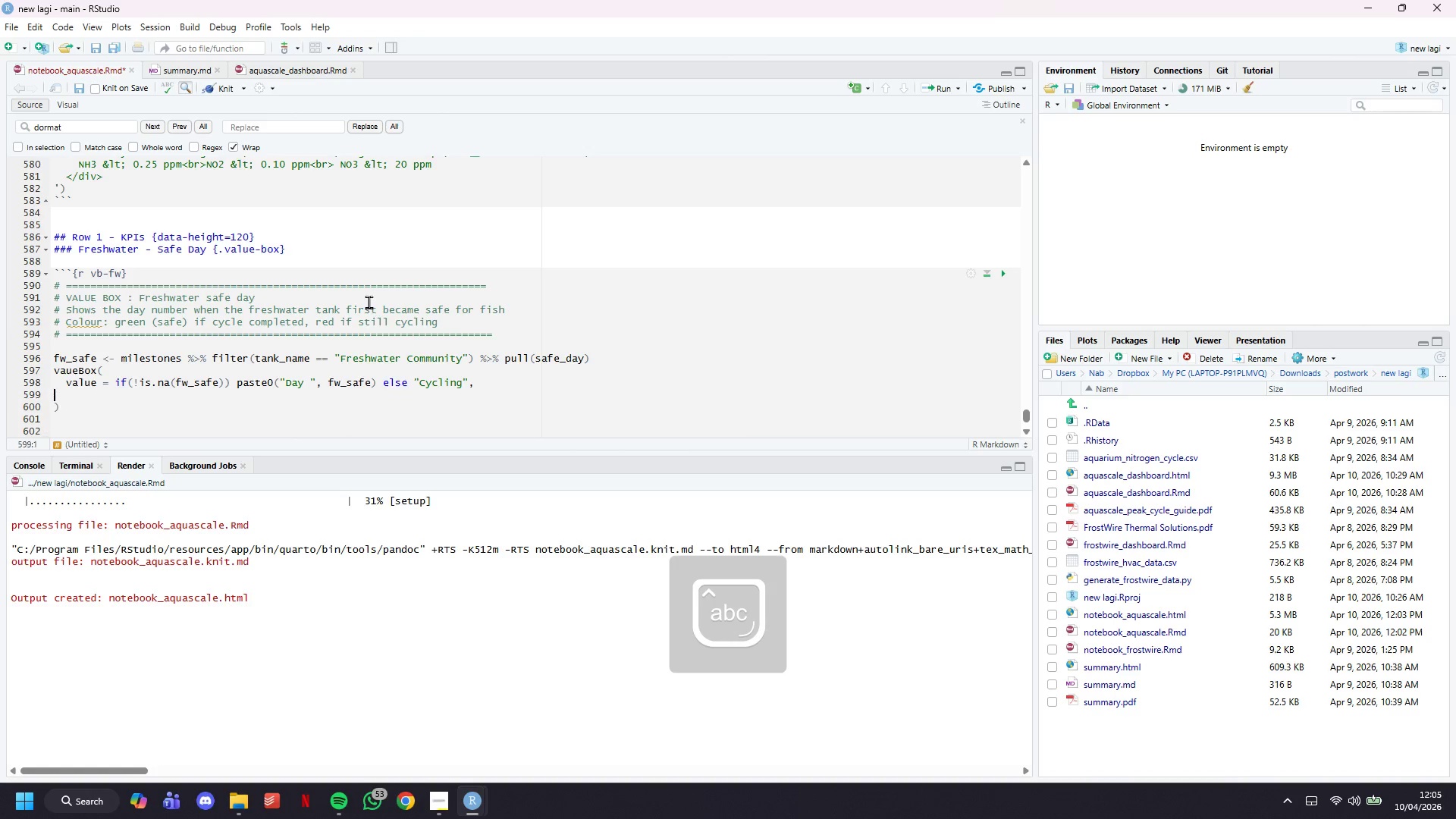 
key(Enter)
 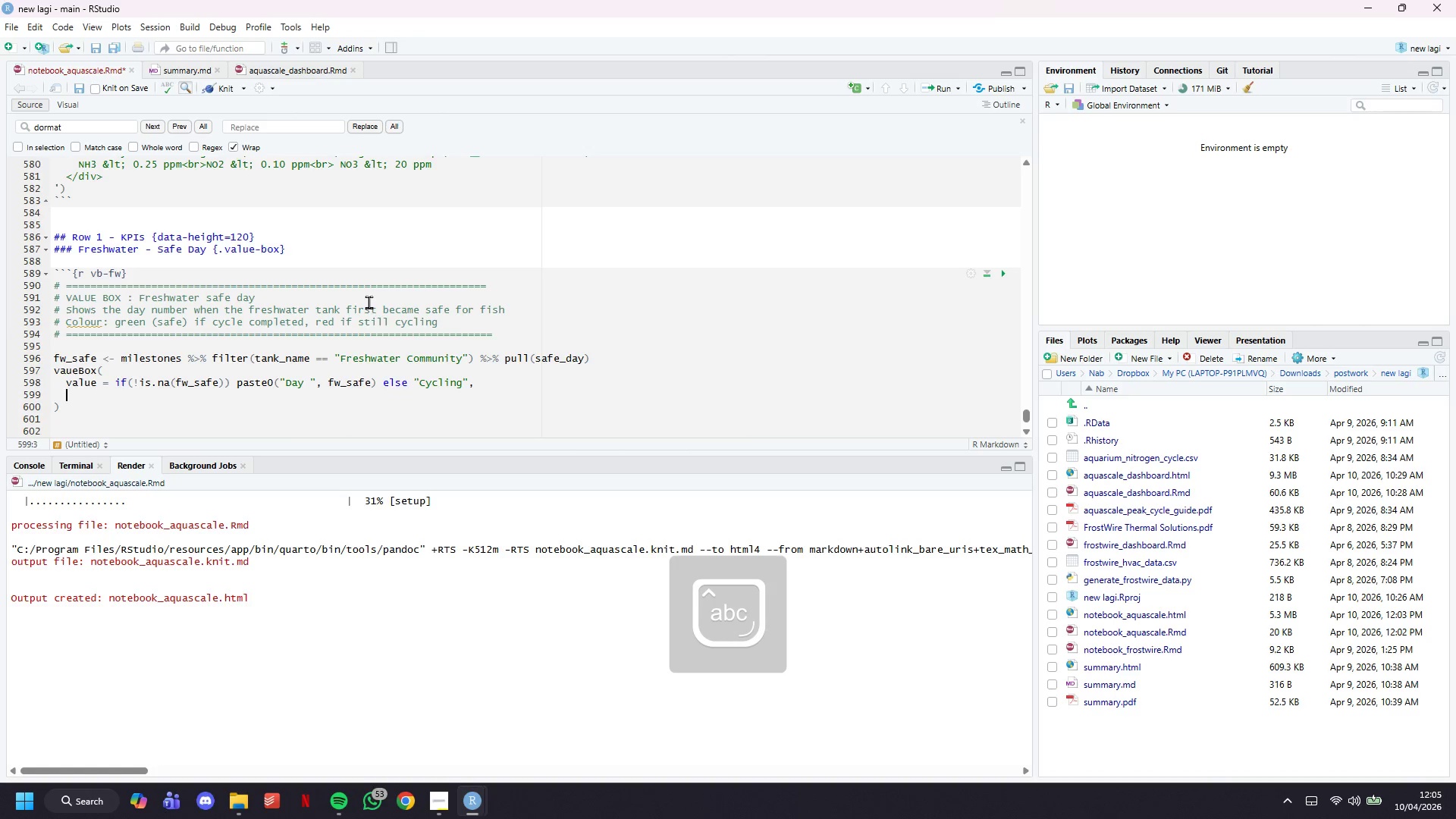 
key(Tab)
type(caption = "")
 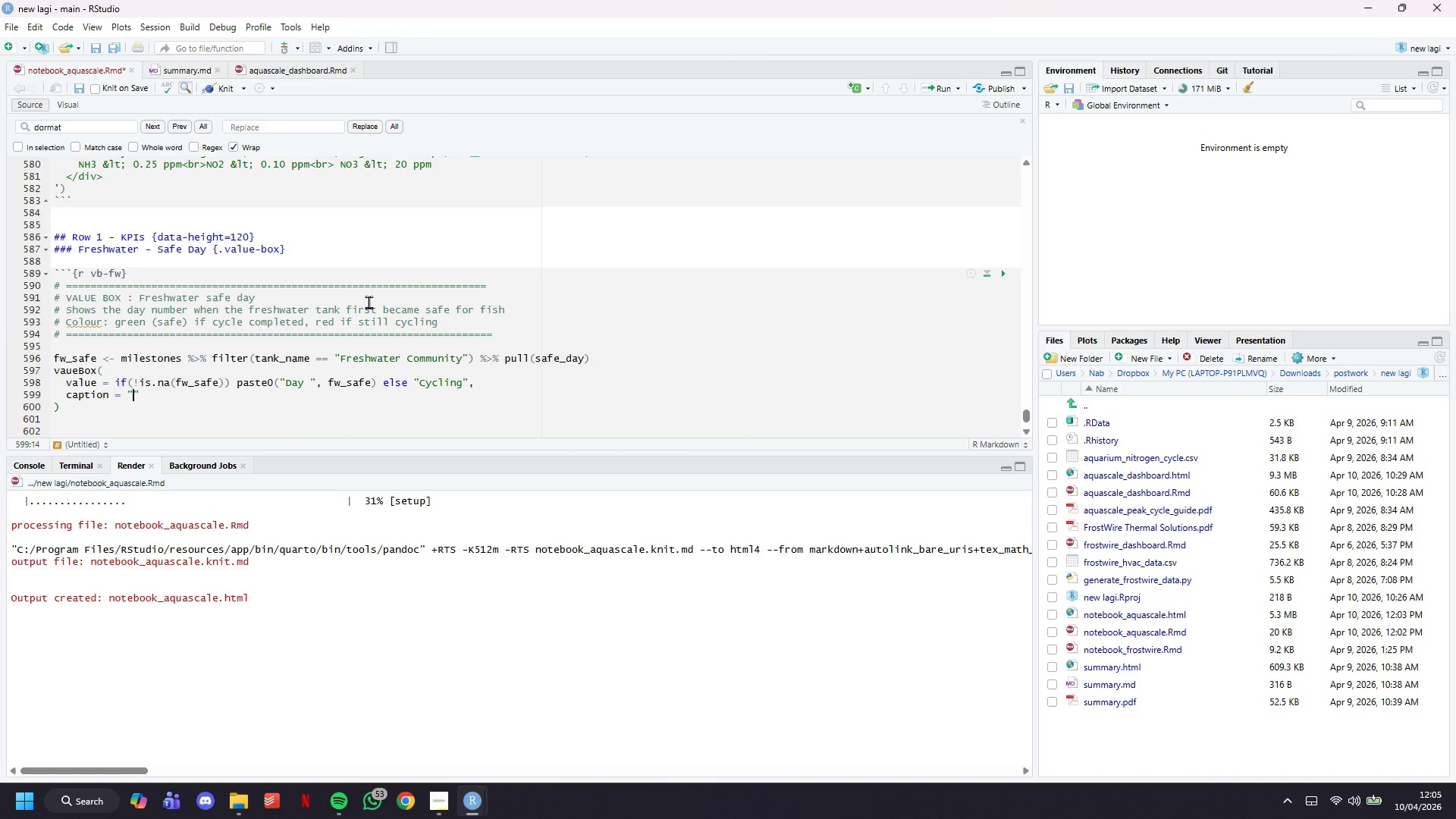 
 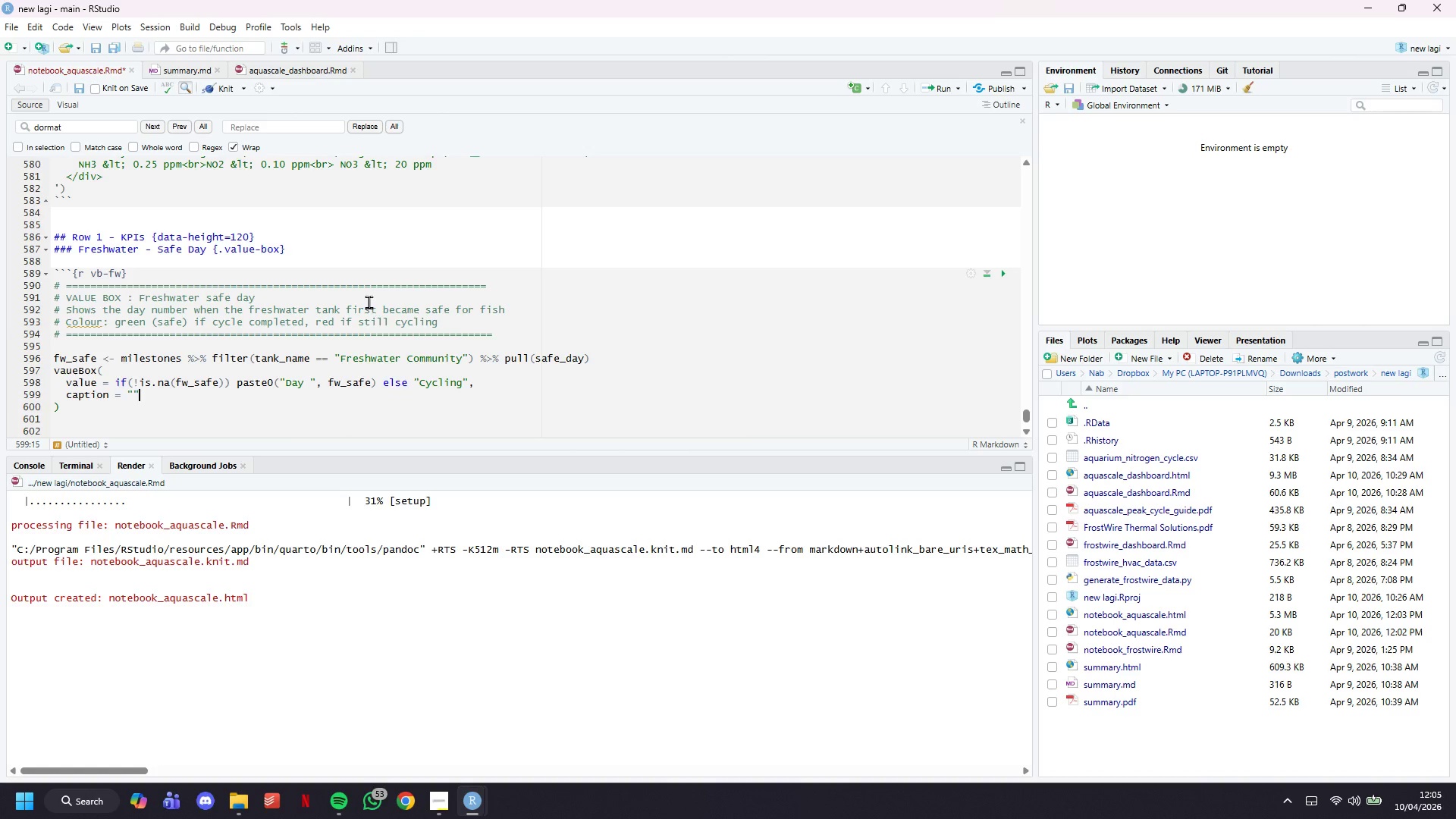 
key(ArrowLeft)
 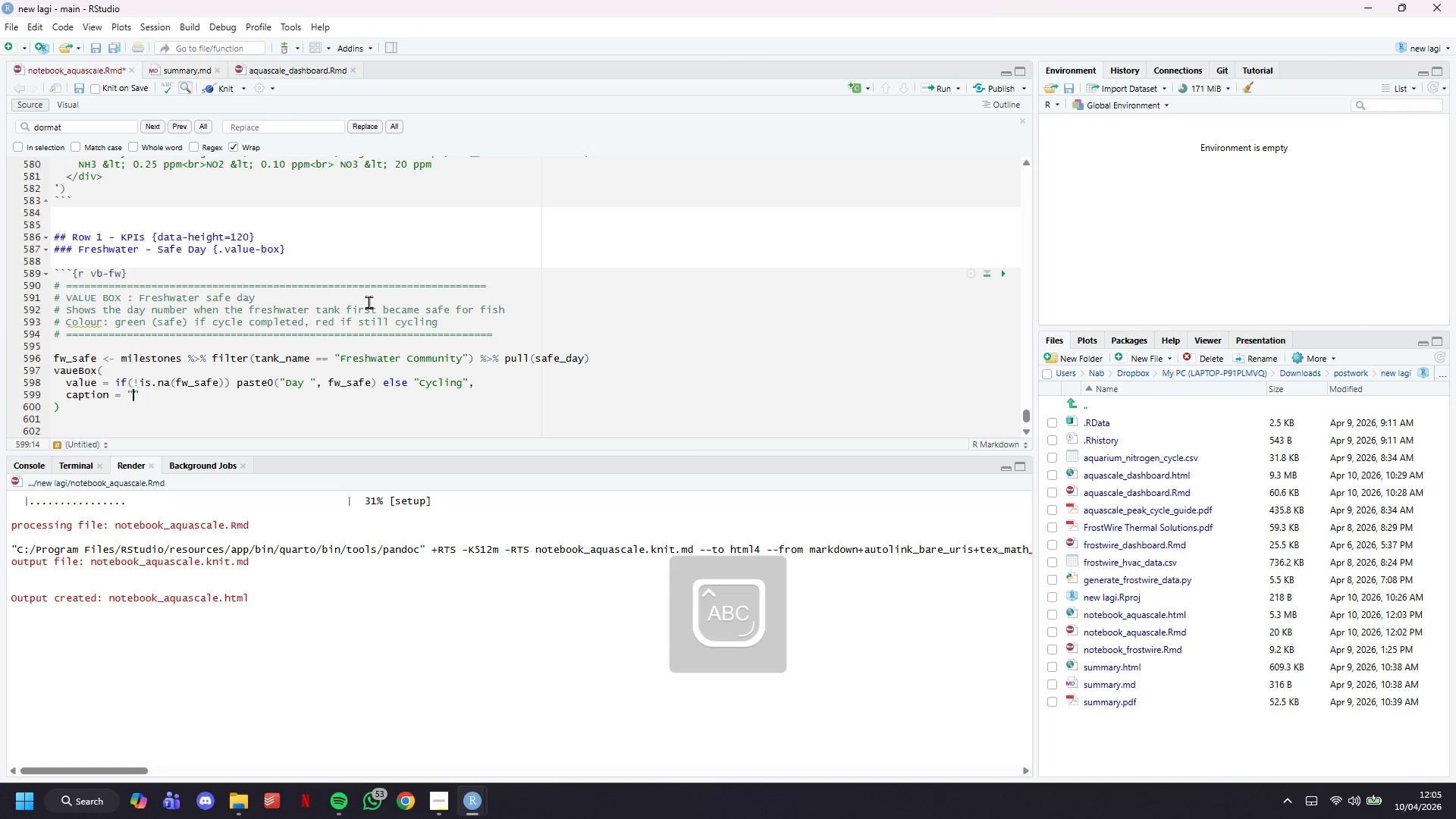 
type(Freshwater - First Safe Day)
 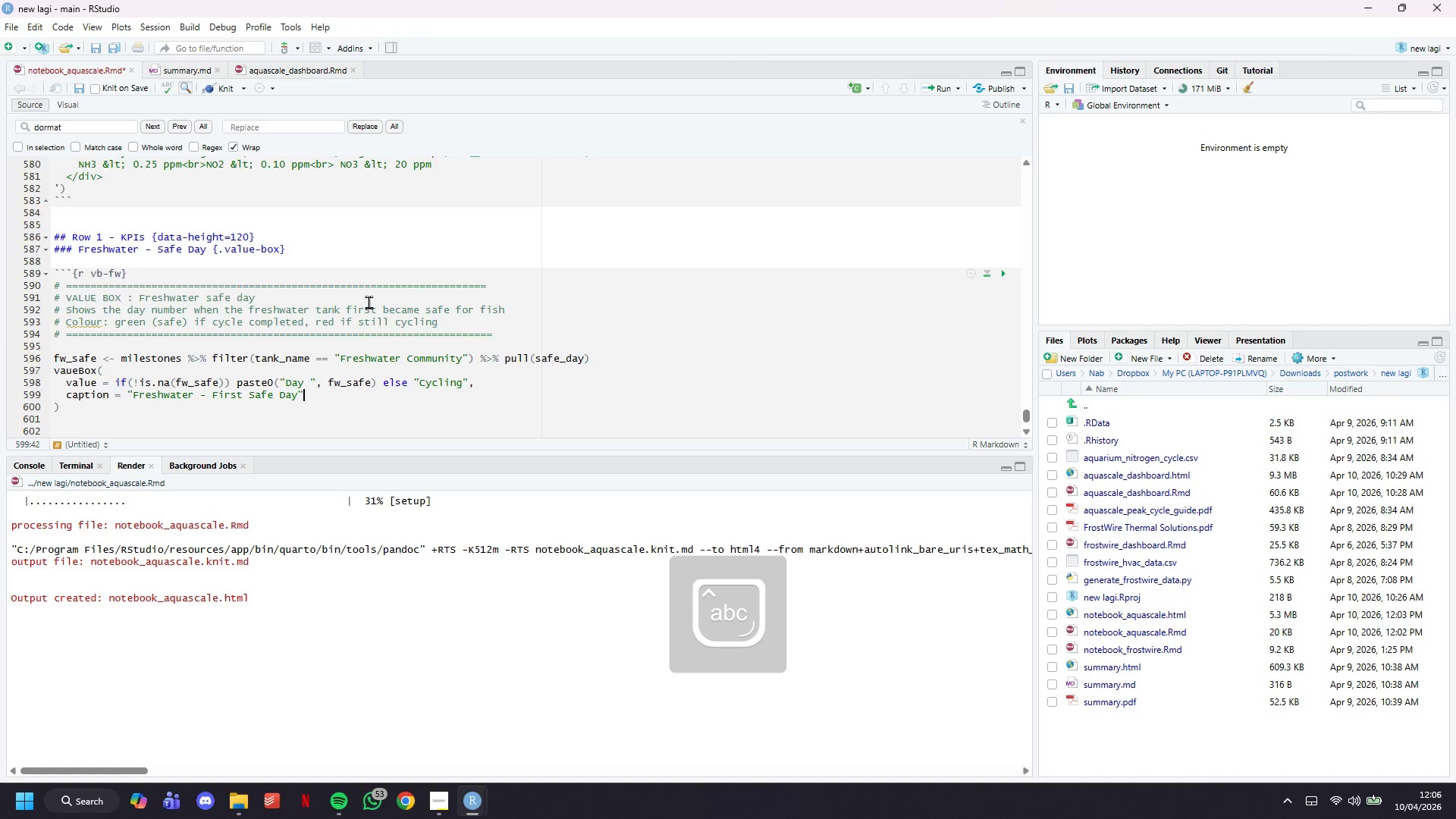 
key(ArrowRight)
 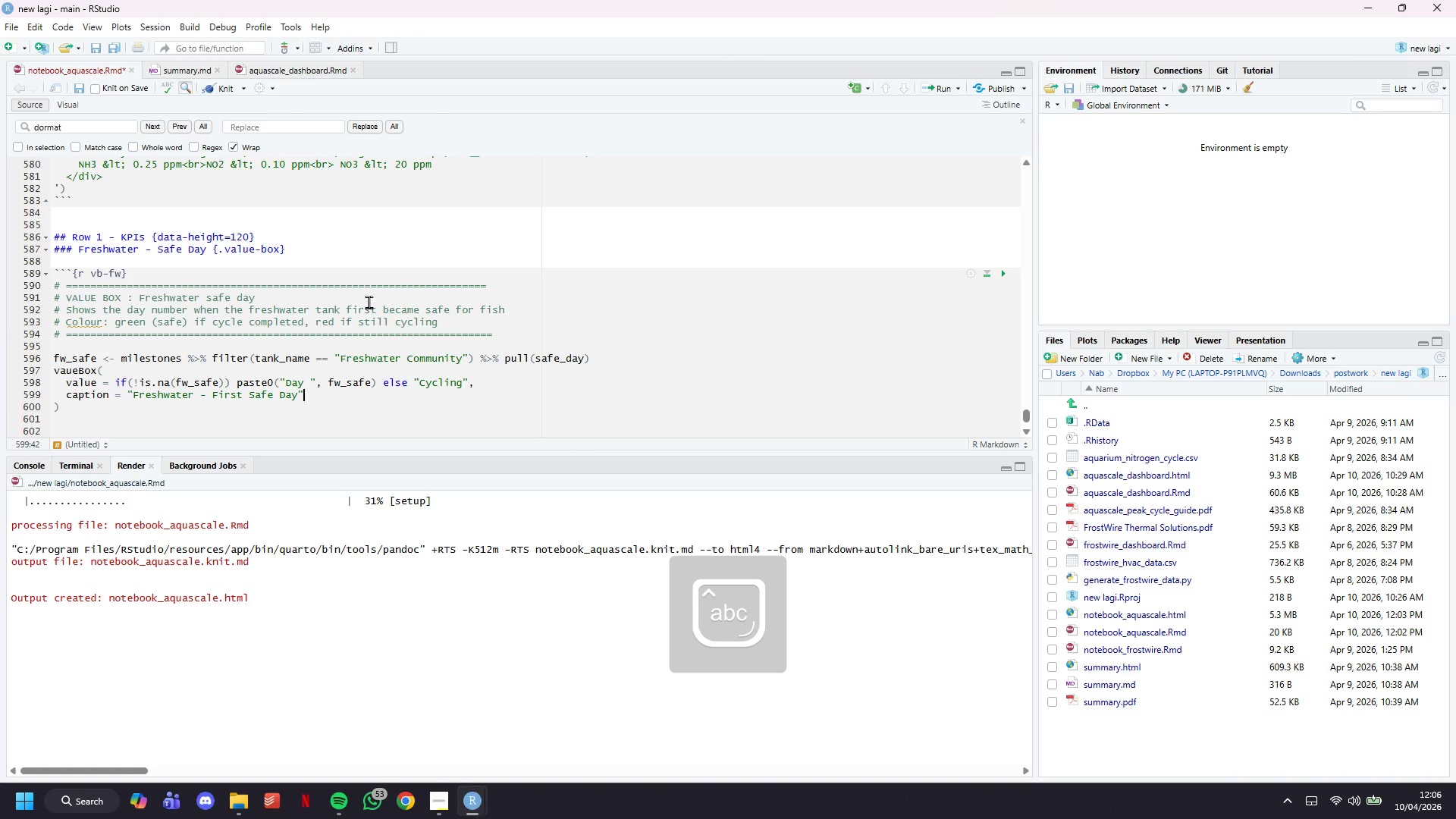 
key(Comma)
 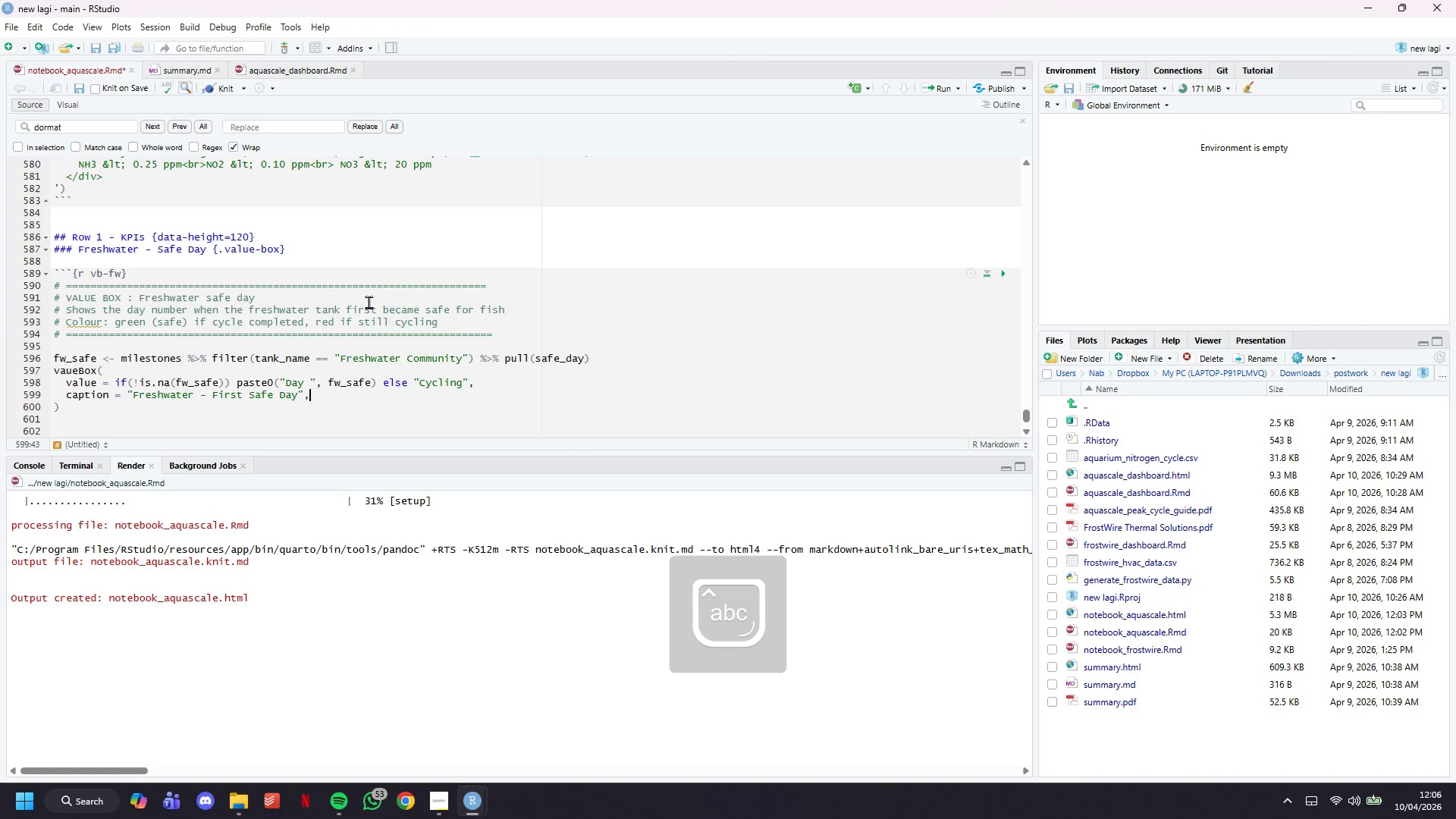 
key(Enter)
 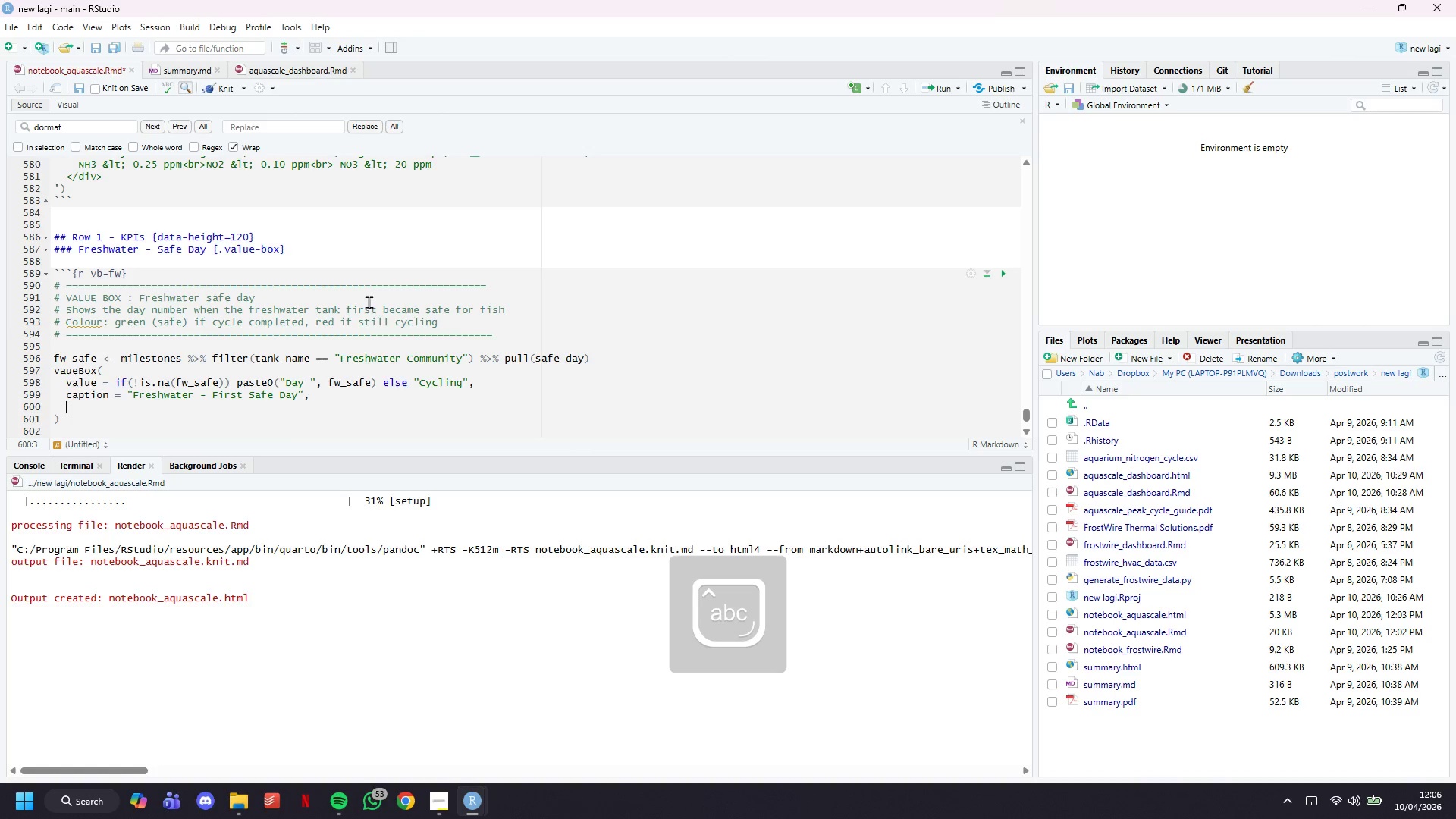 
key(Tab)
type(icon = "")
 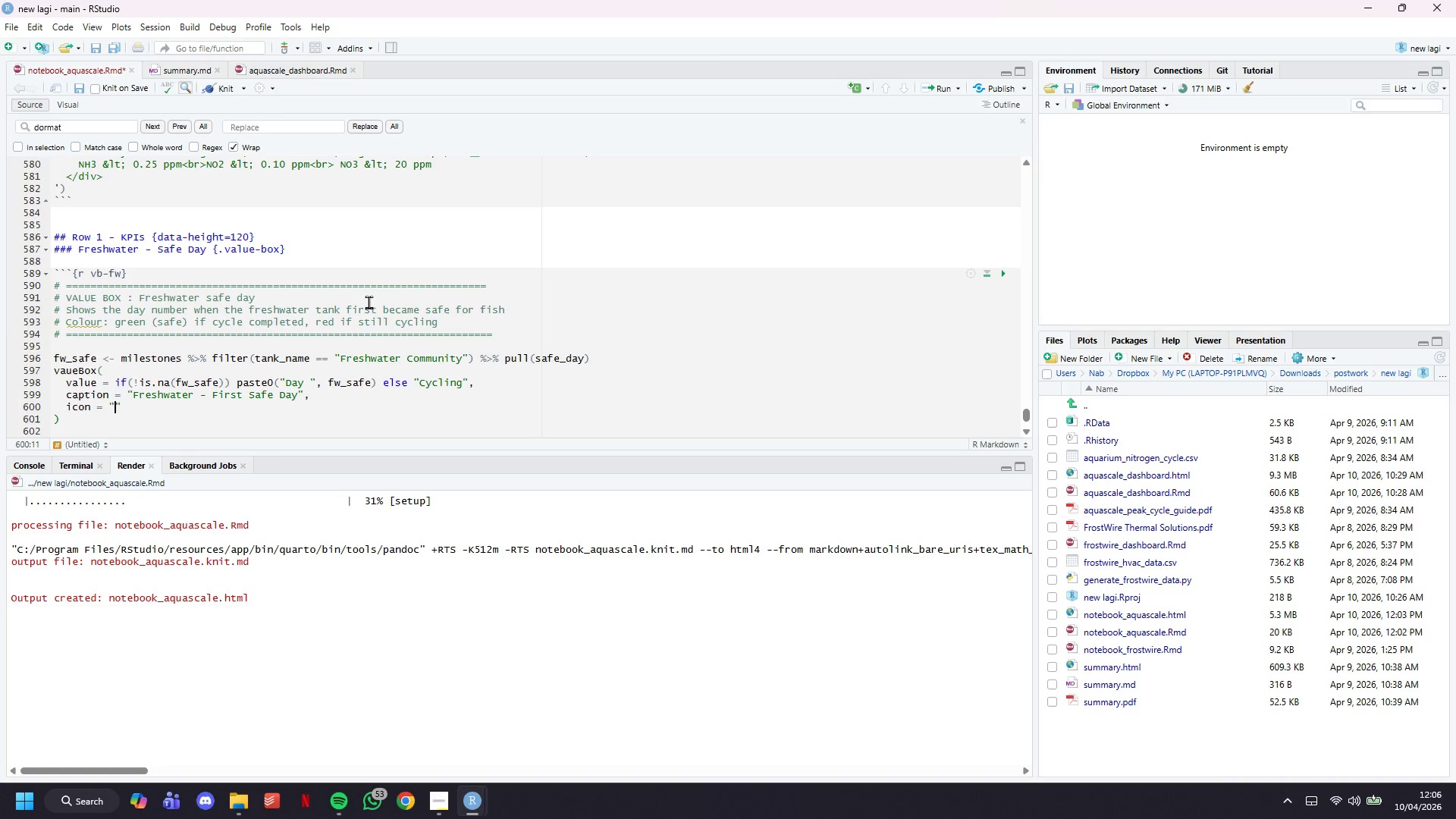 
 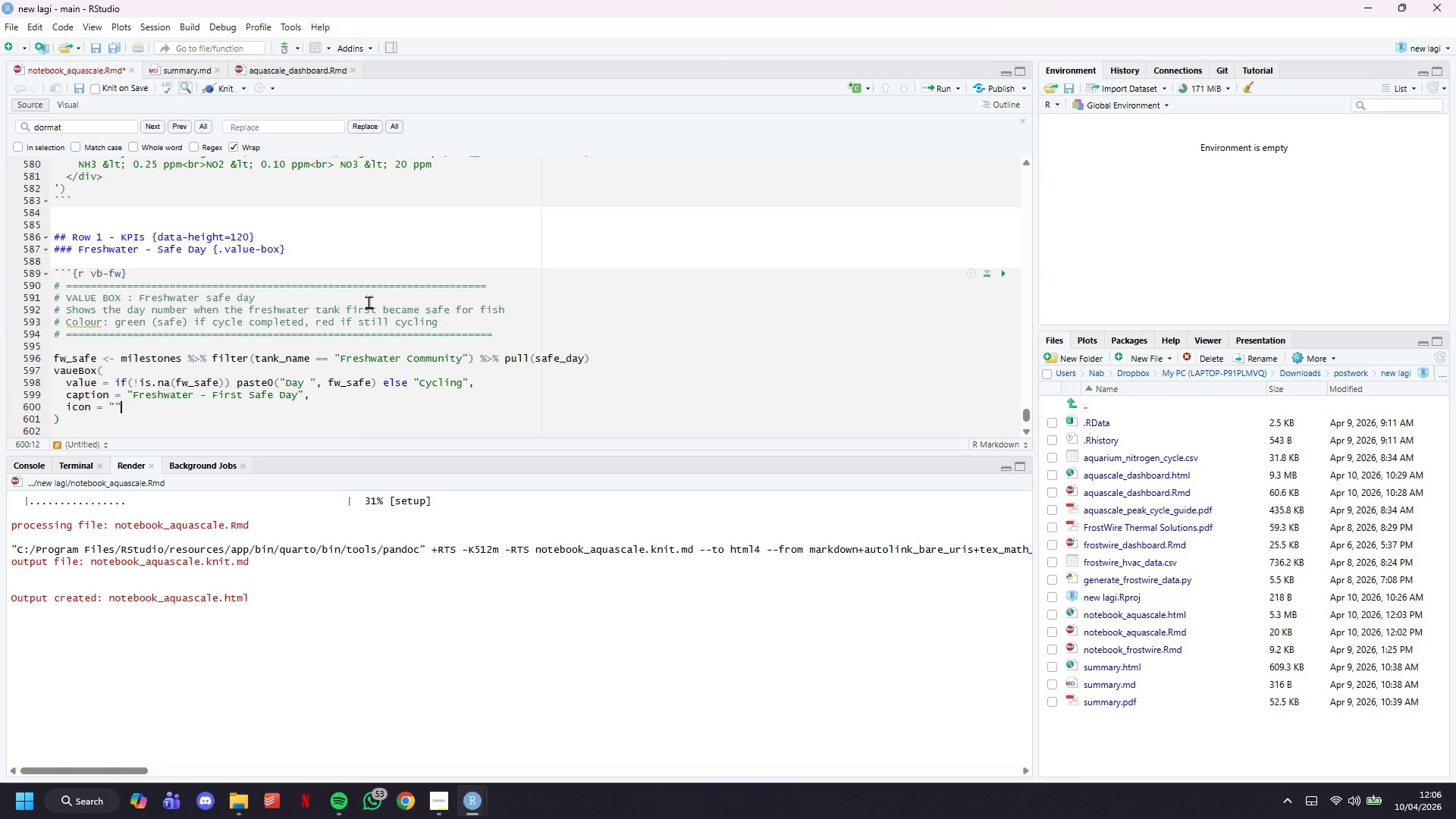 
key(ArrowLeft)
 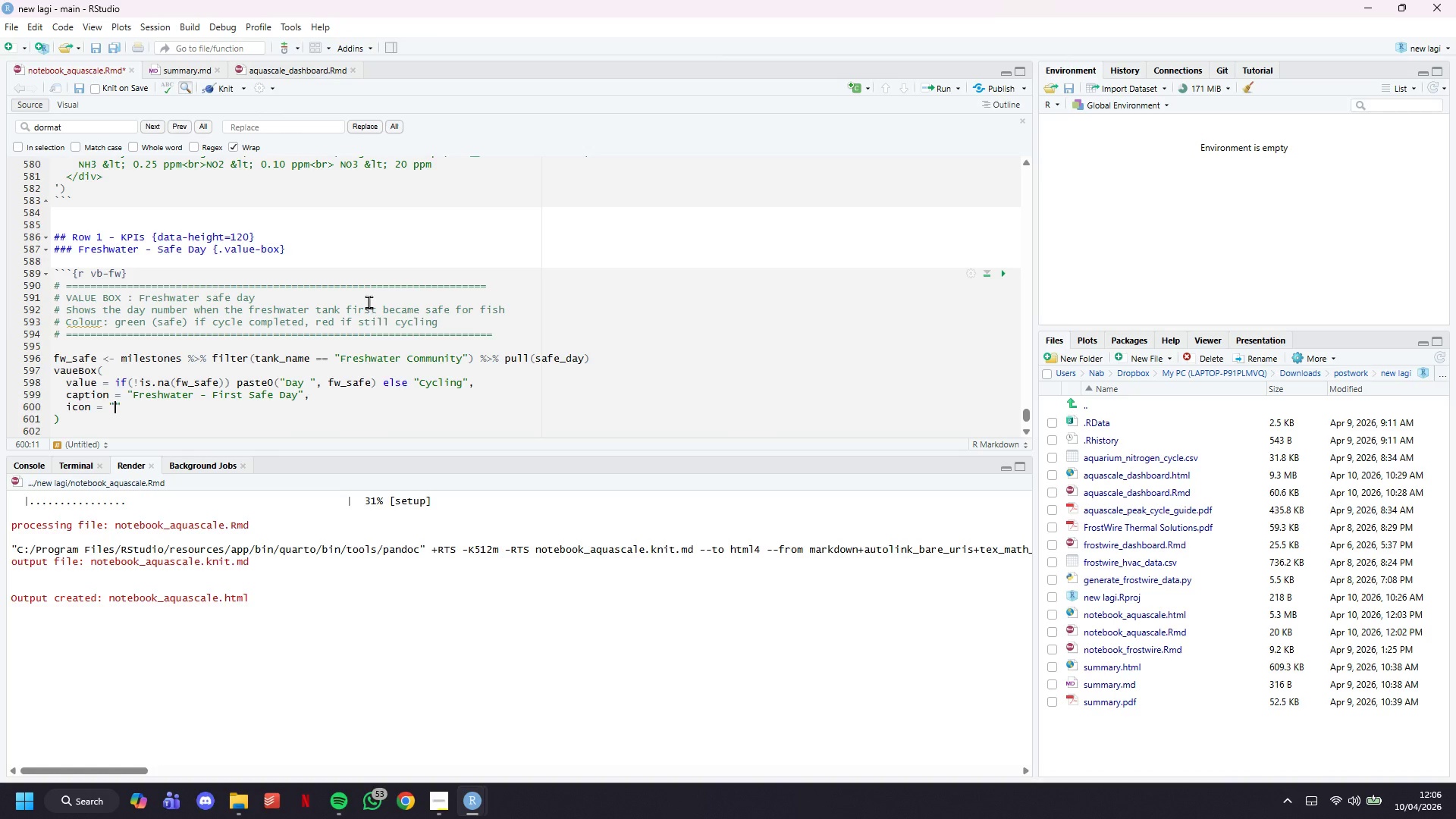 
type(fa-fish)
 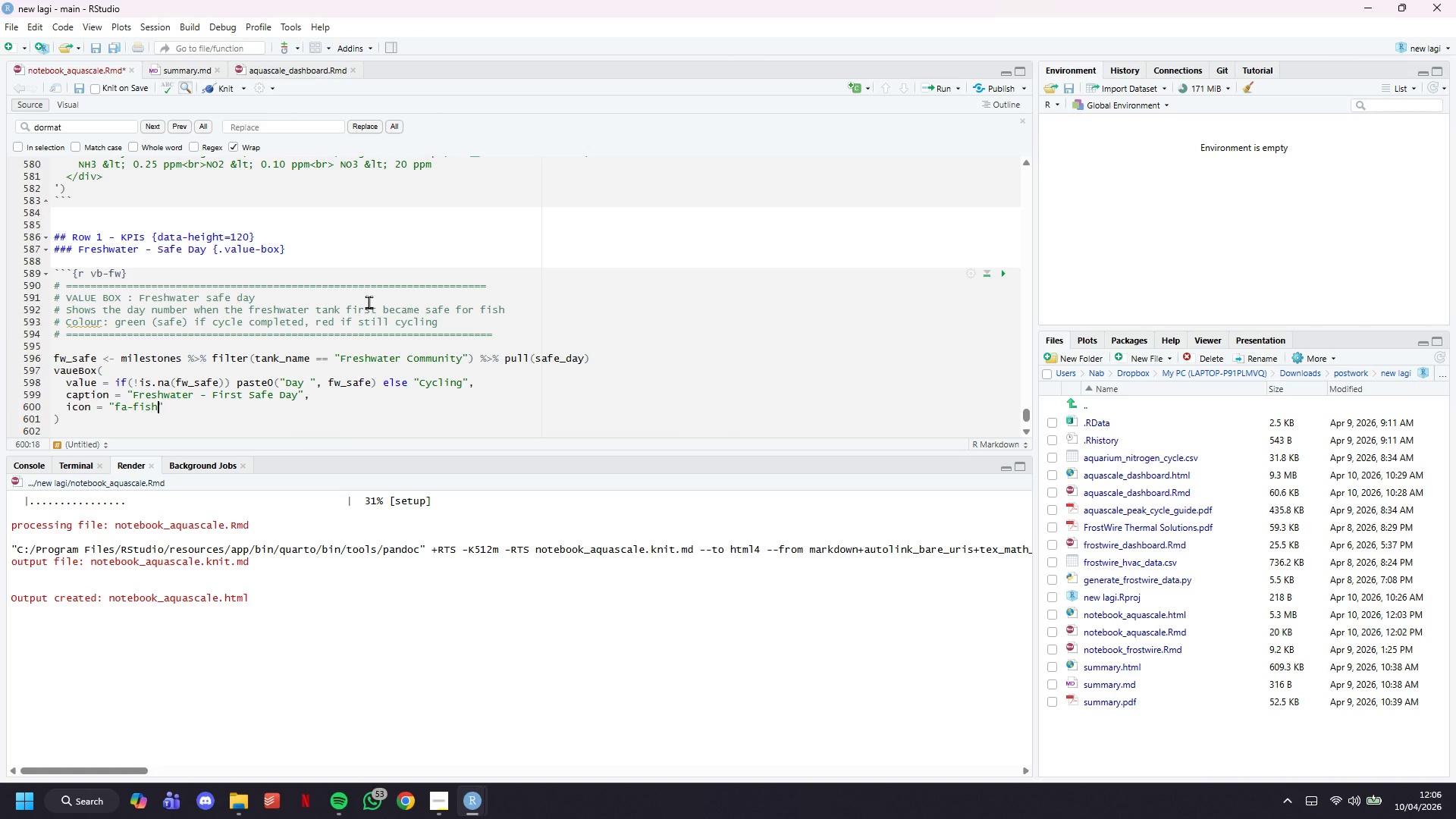 
key(ArrowRight)
 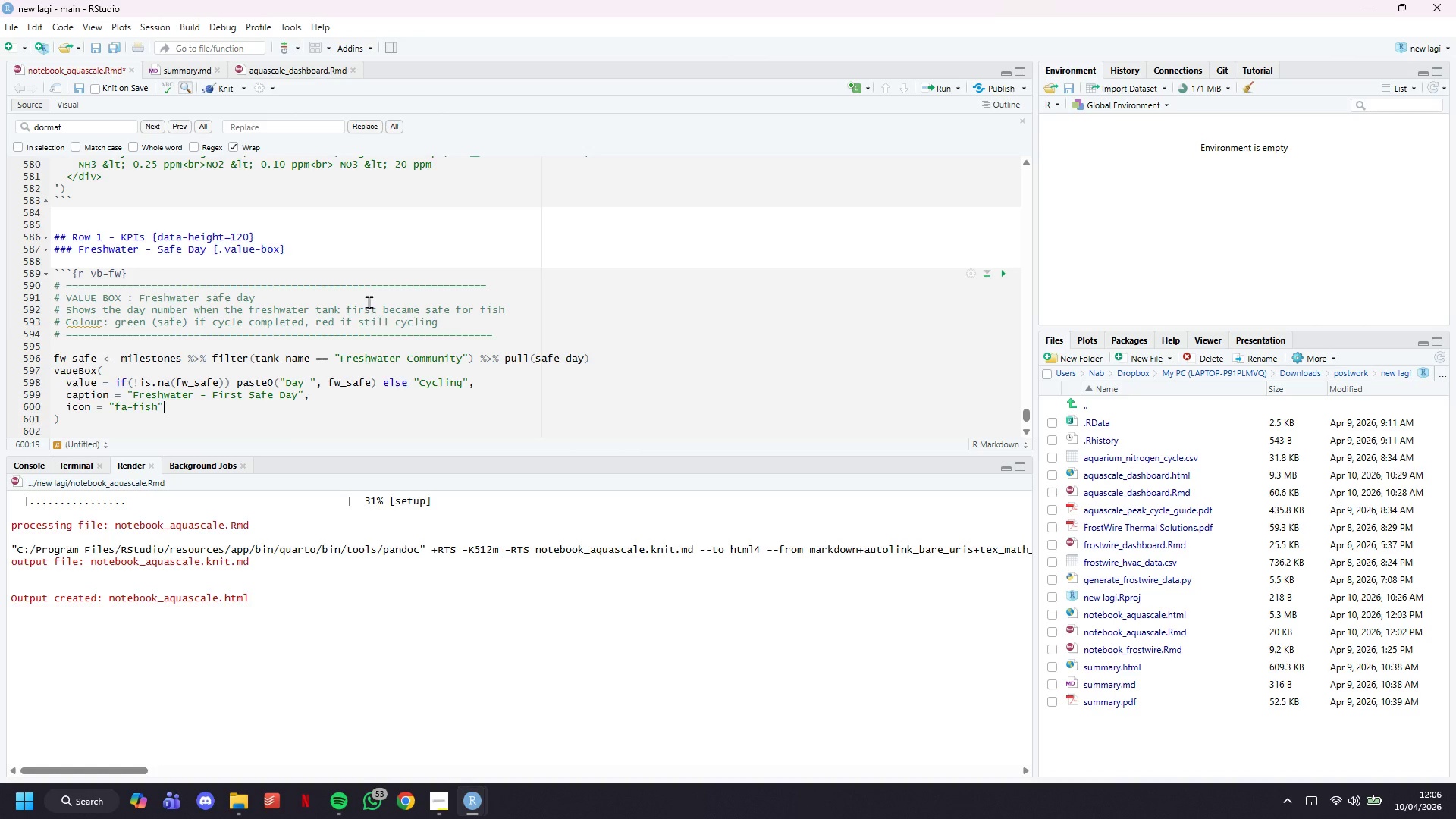 
key(Comma)
 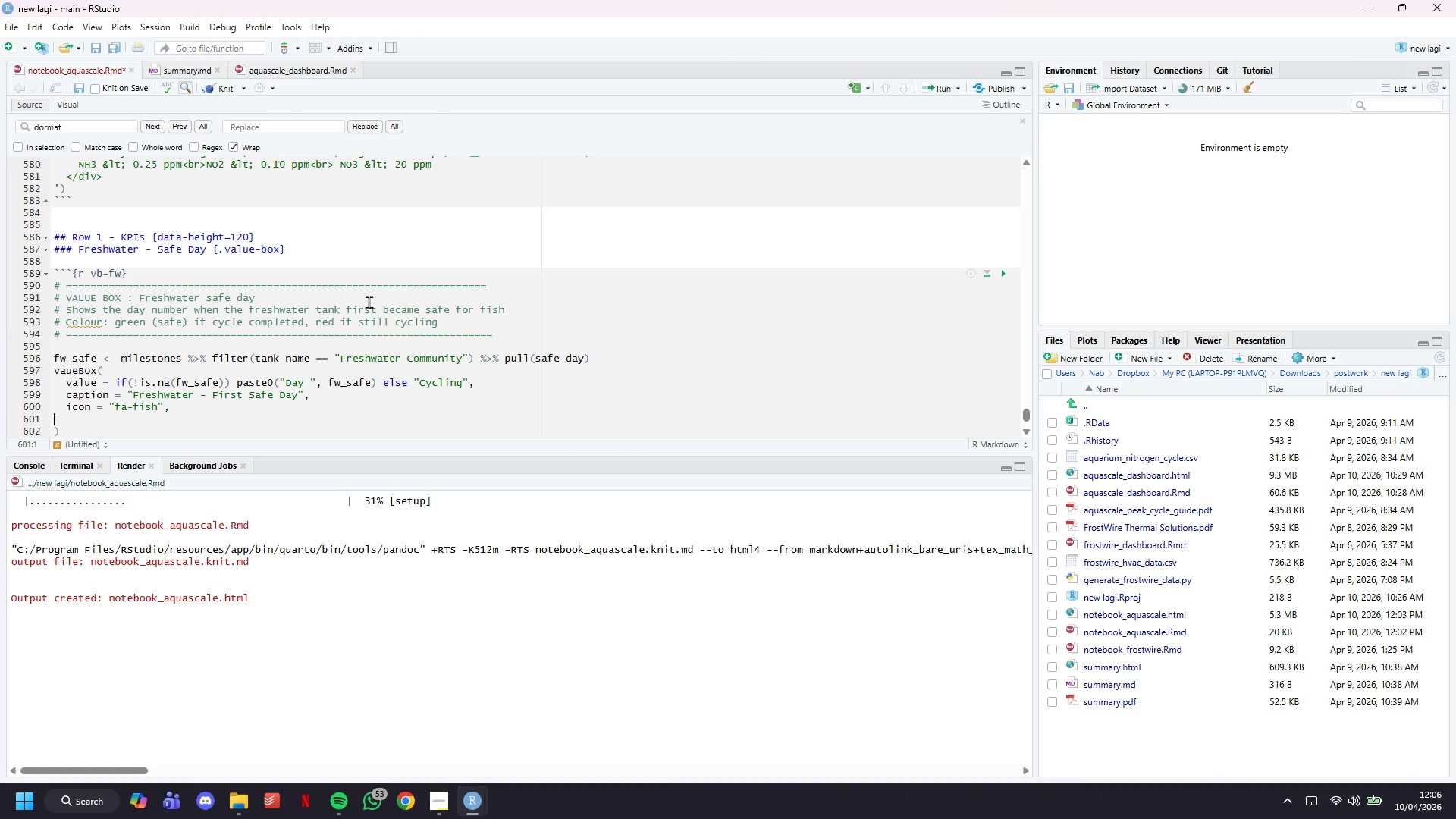 
key(Enter)
 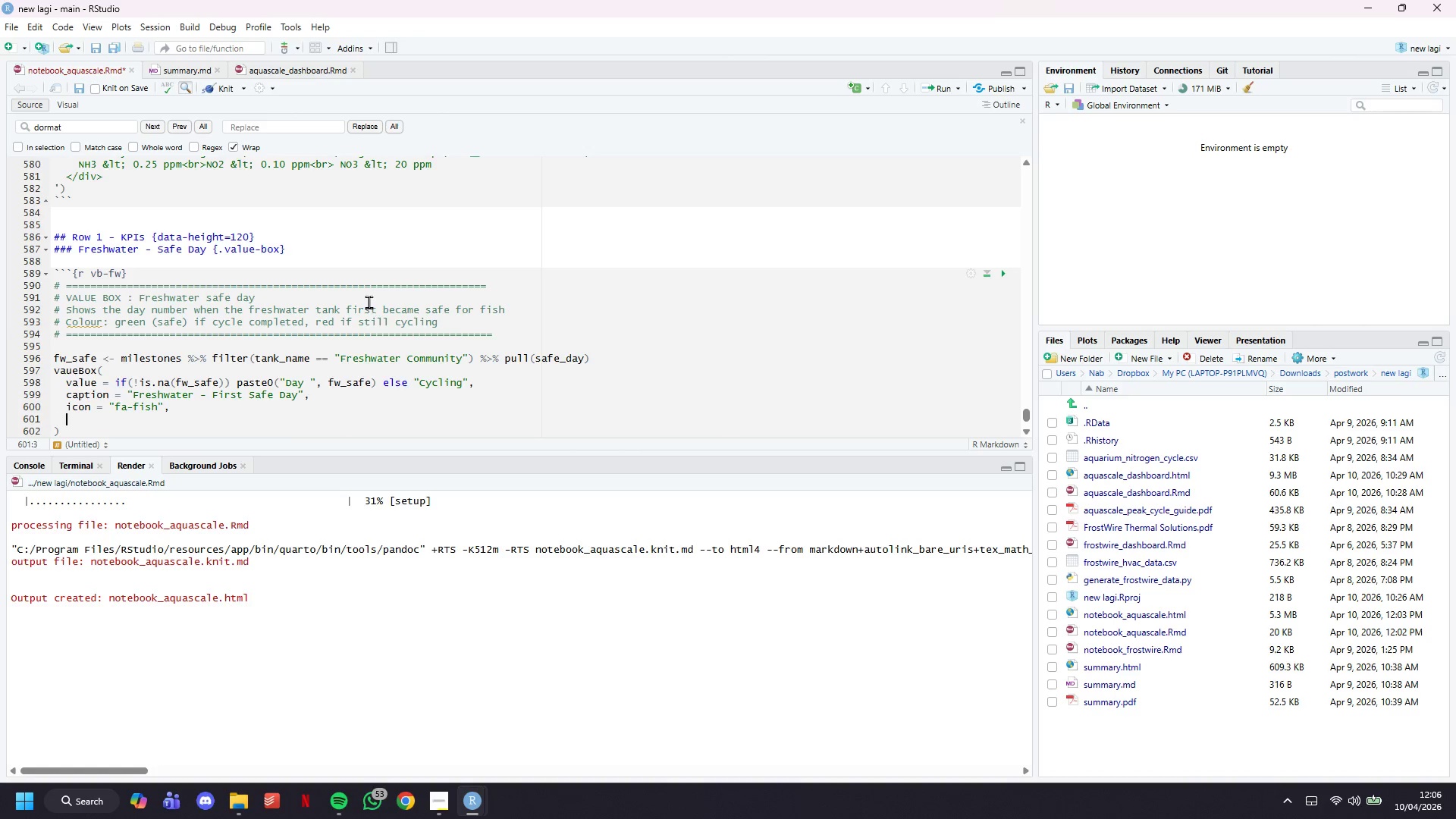 
key(Tab)
type(color = if(!is.na(fw_safe)
 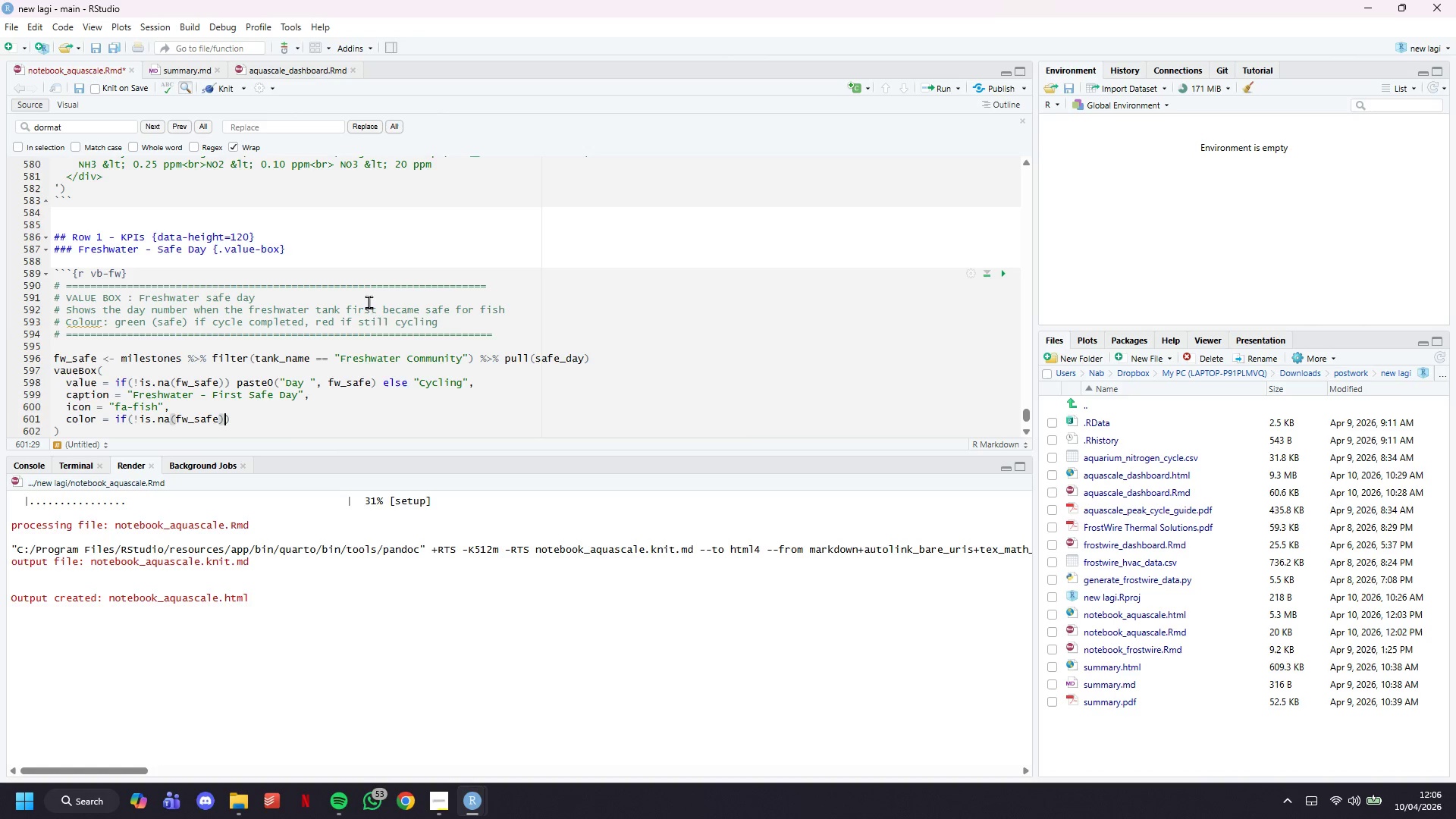 
 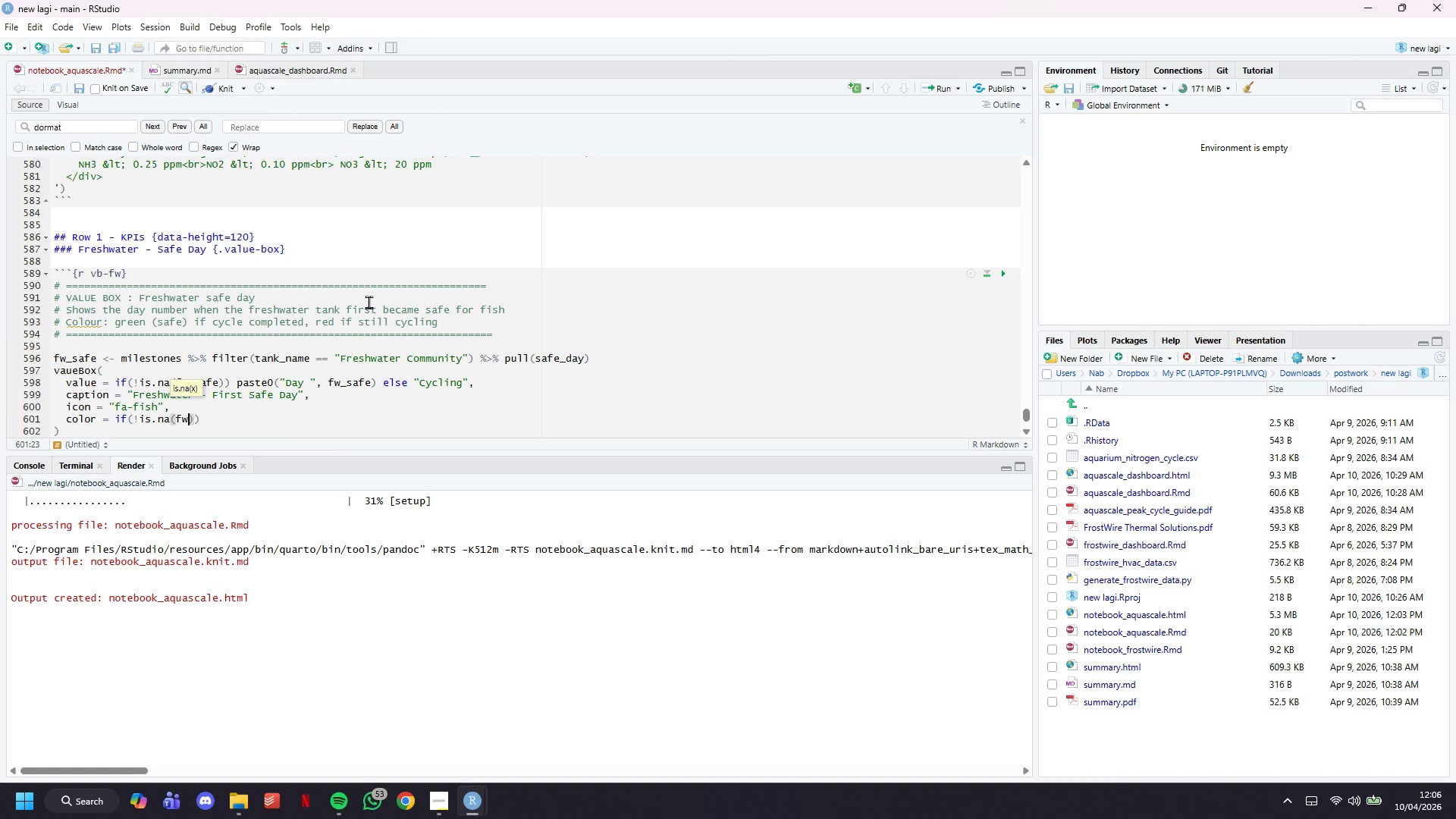 
key(ArrowRight)
 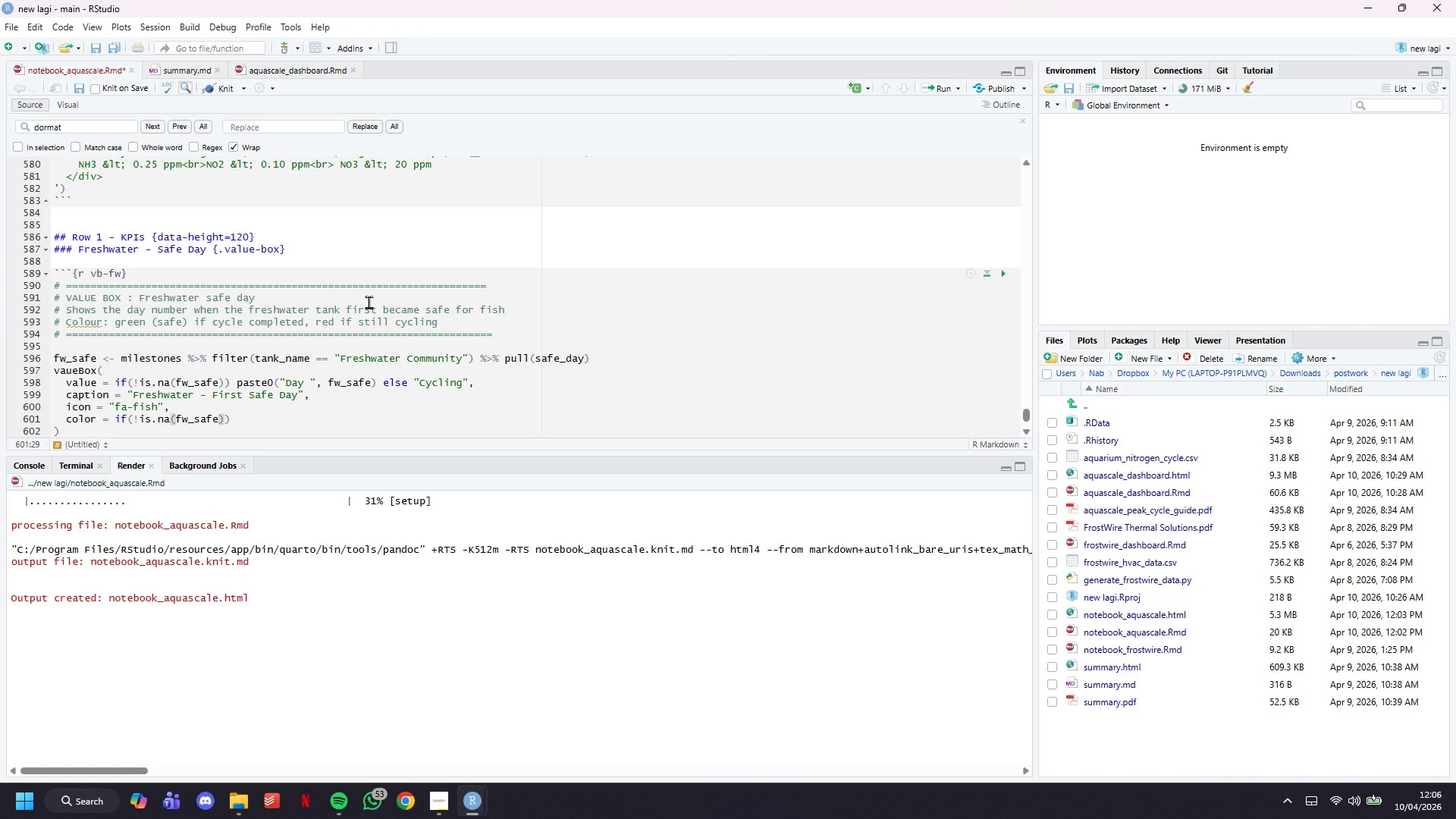 
key(ArrowRight)
 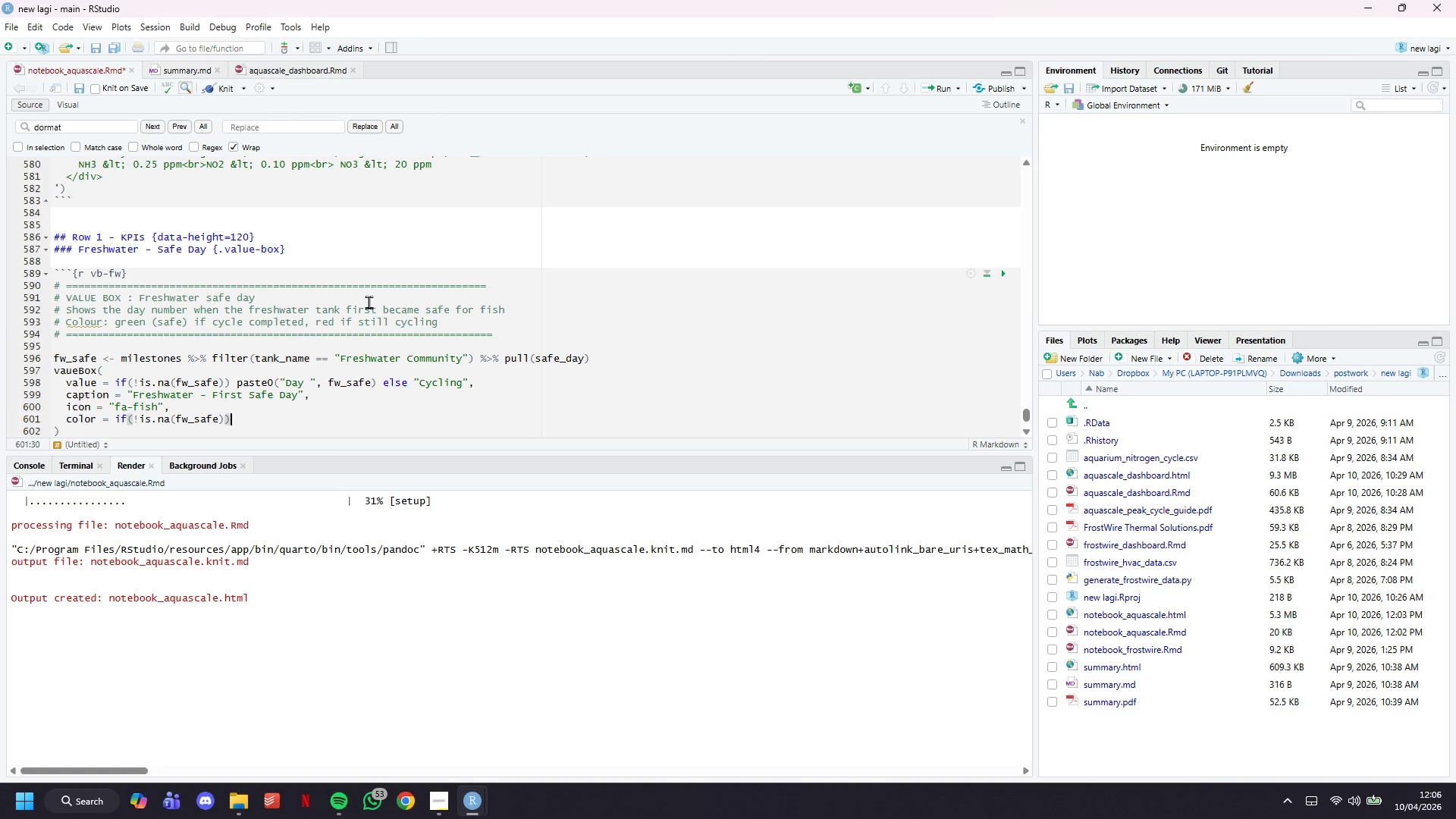 
key(Space)
 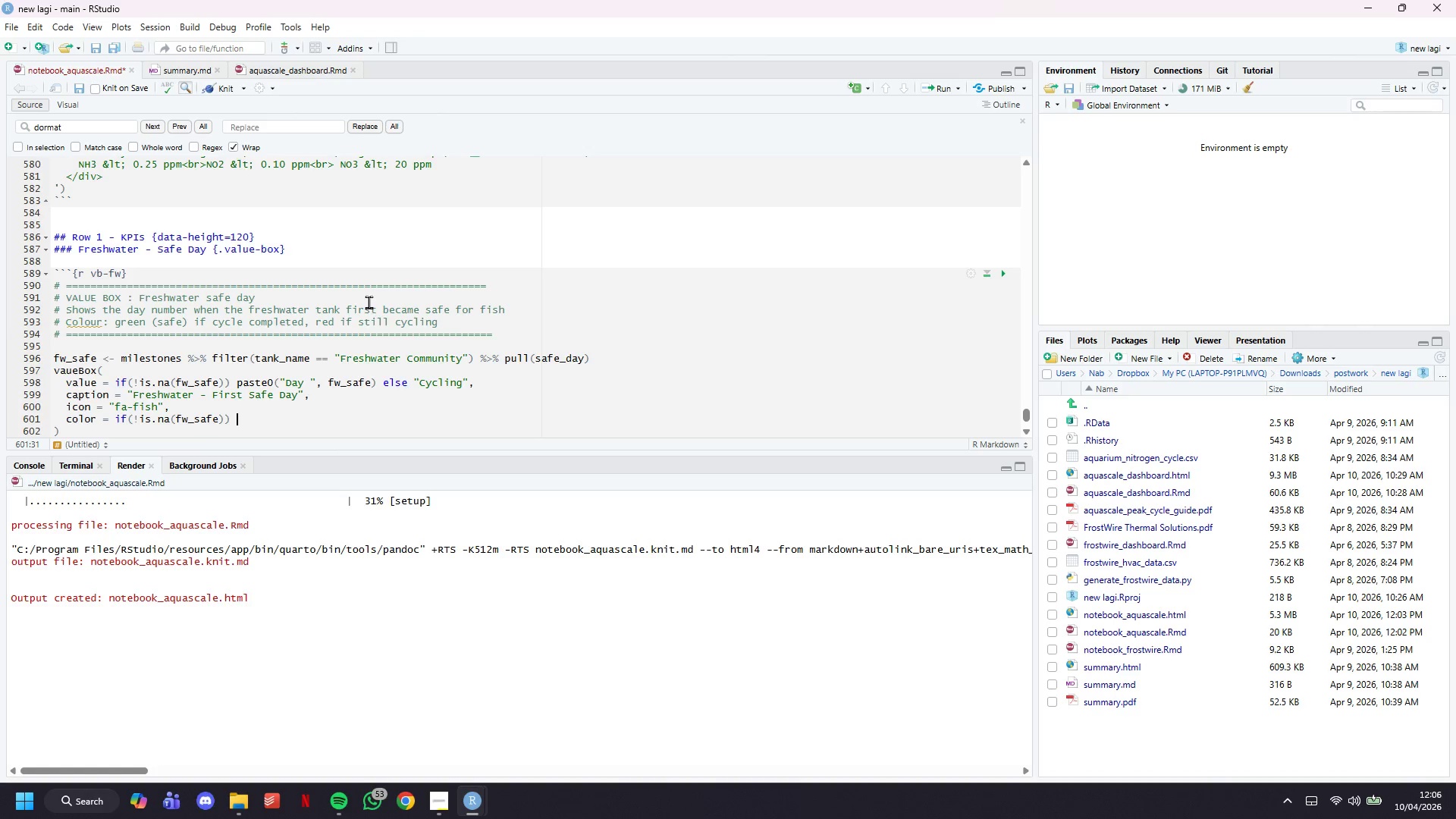 
key(Shift+Quote)
 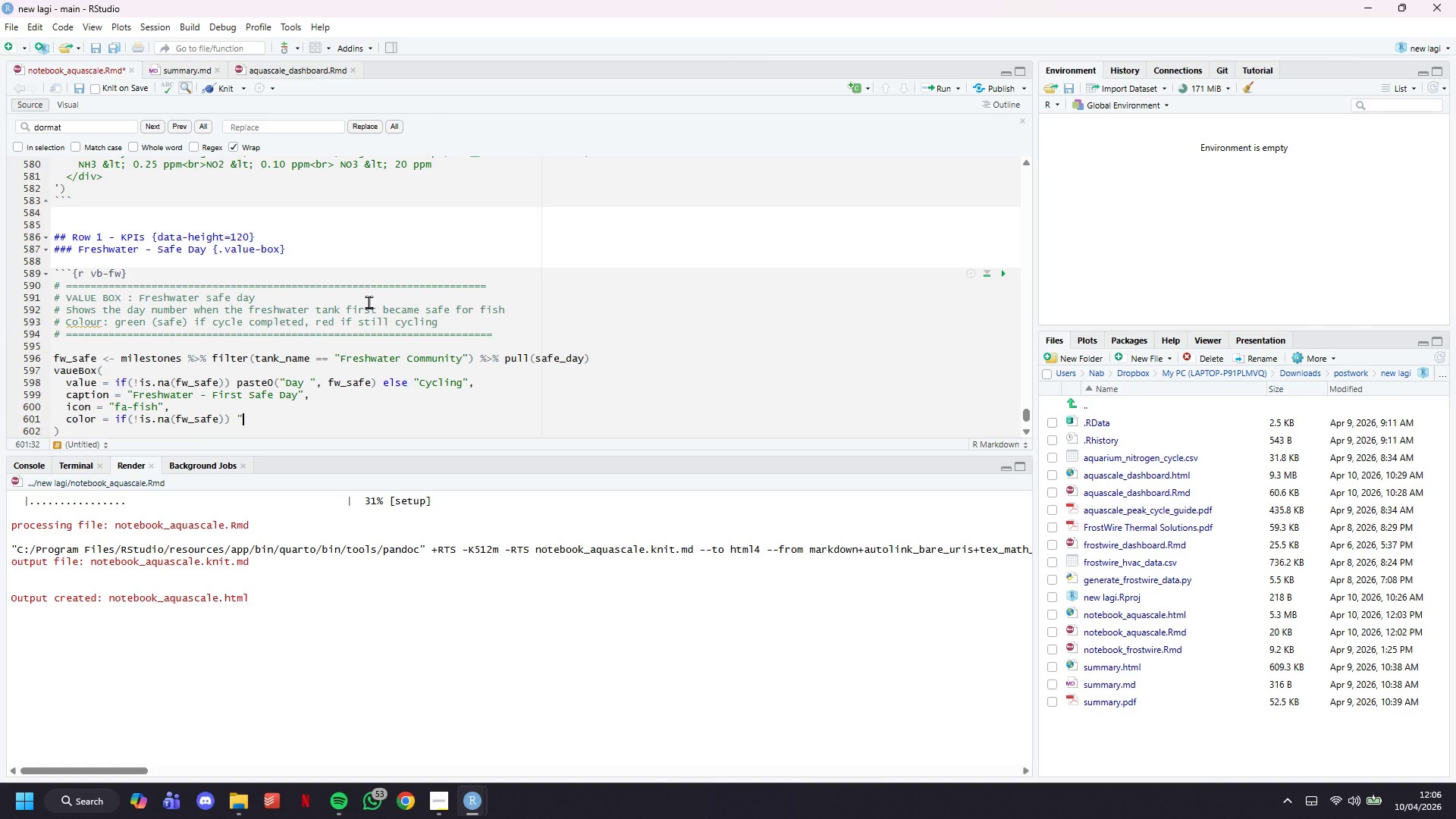 
key(Shift+Quote)
 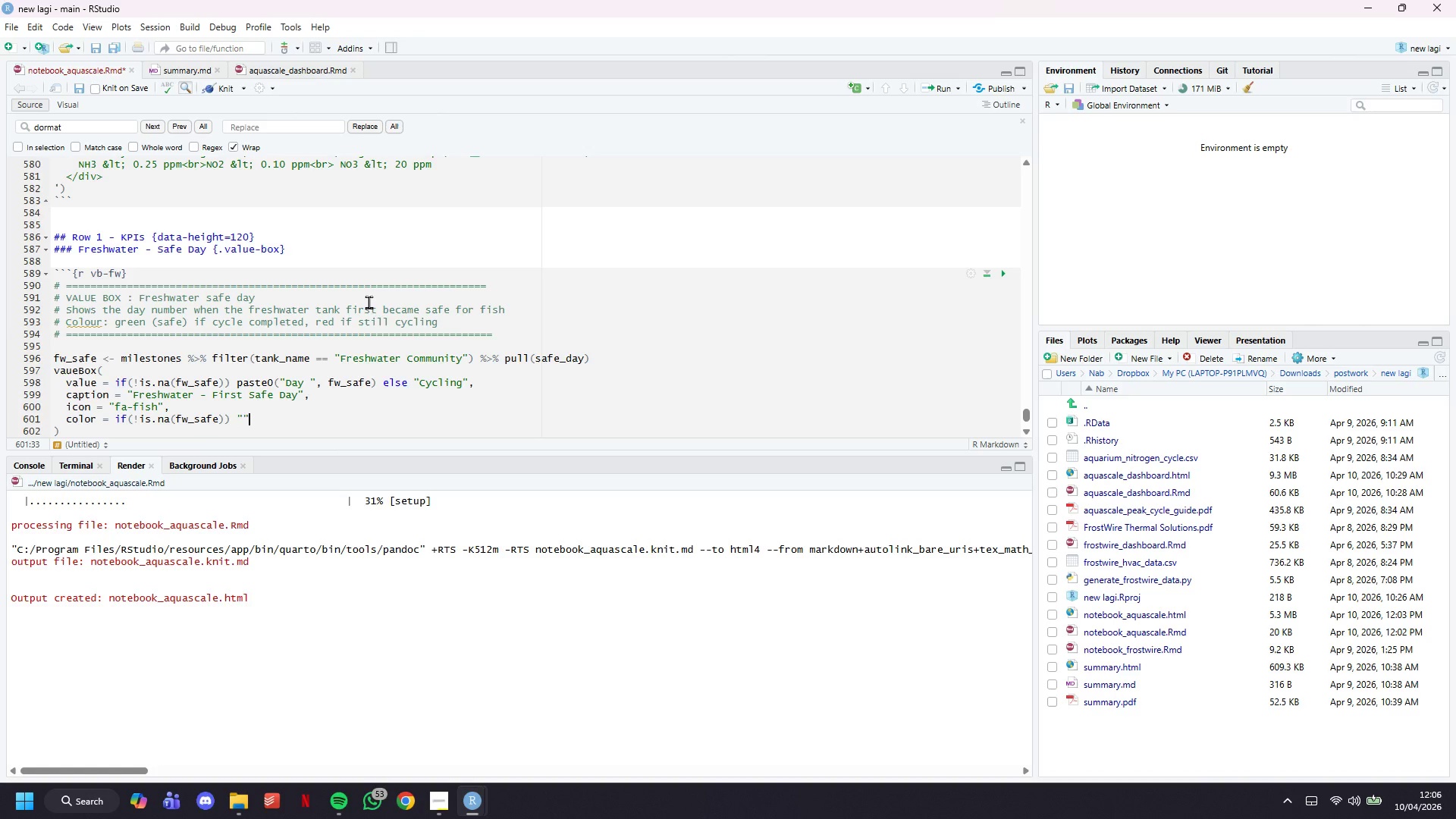 
key(ArrowLeft)
 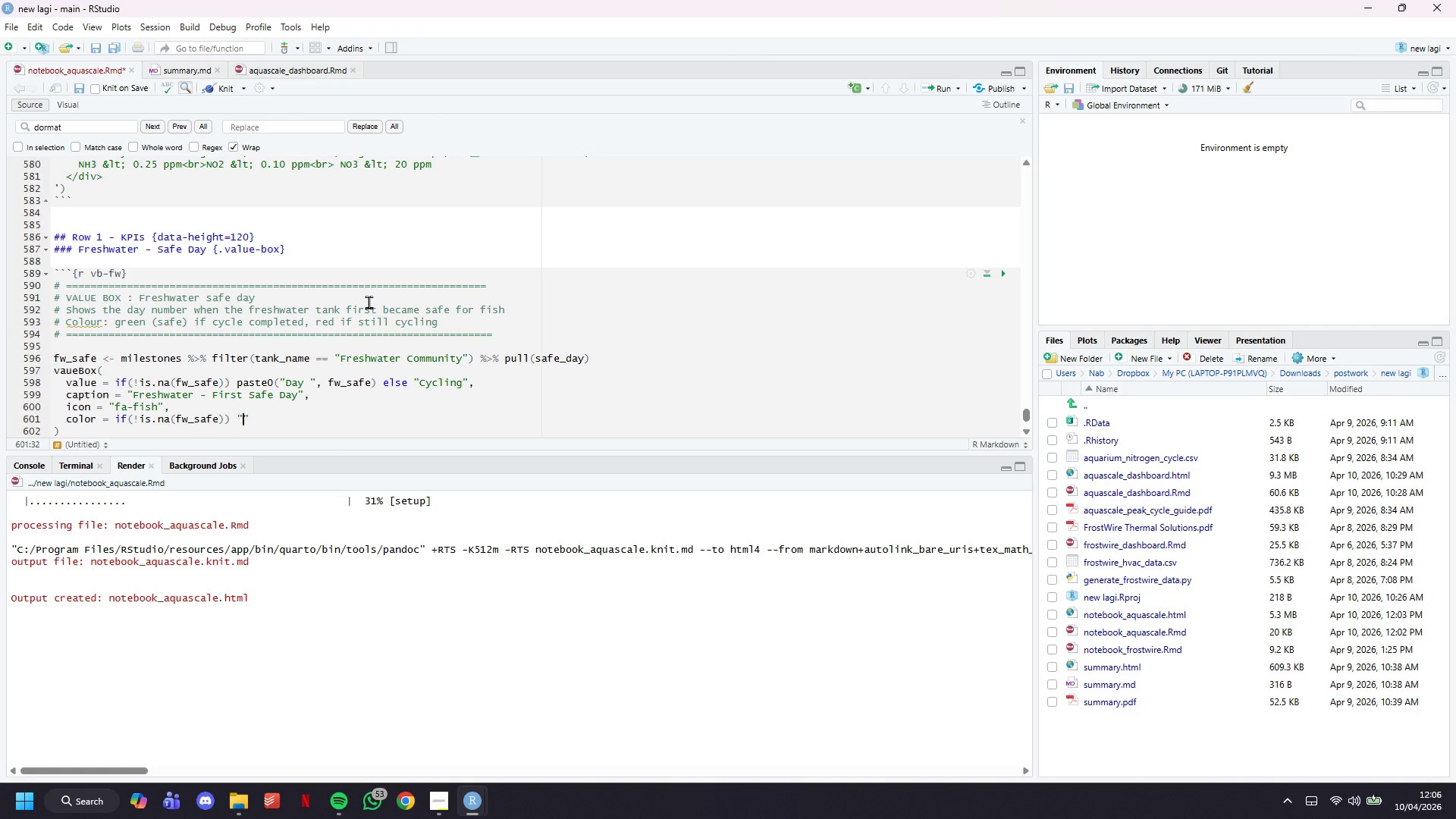 
type(#0a2235)
 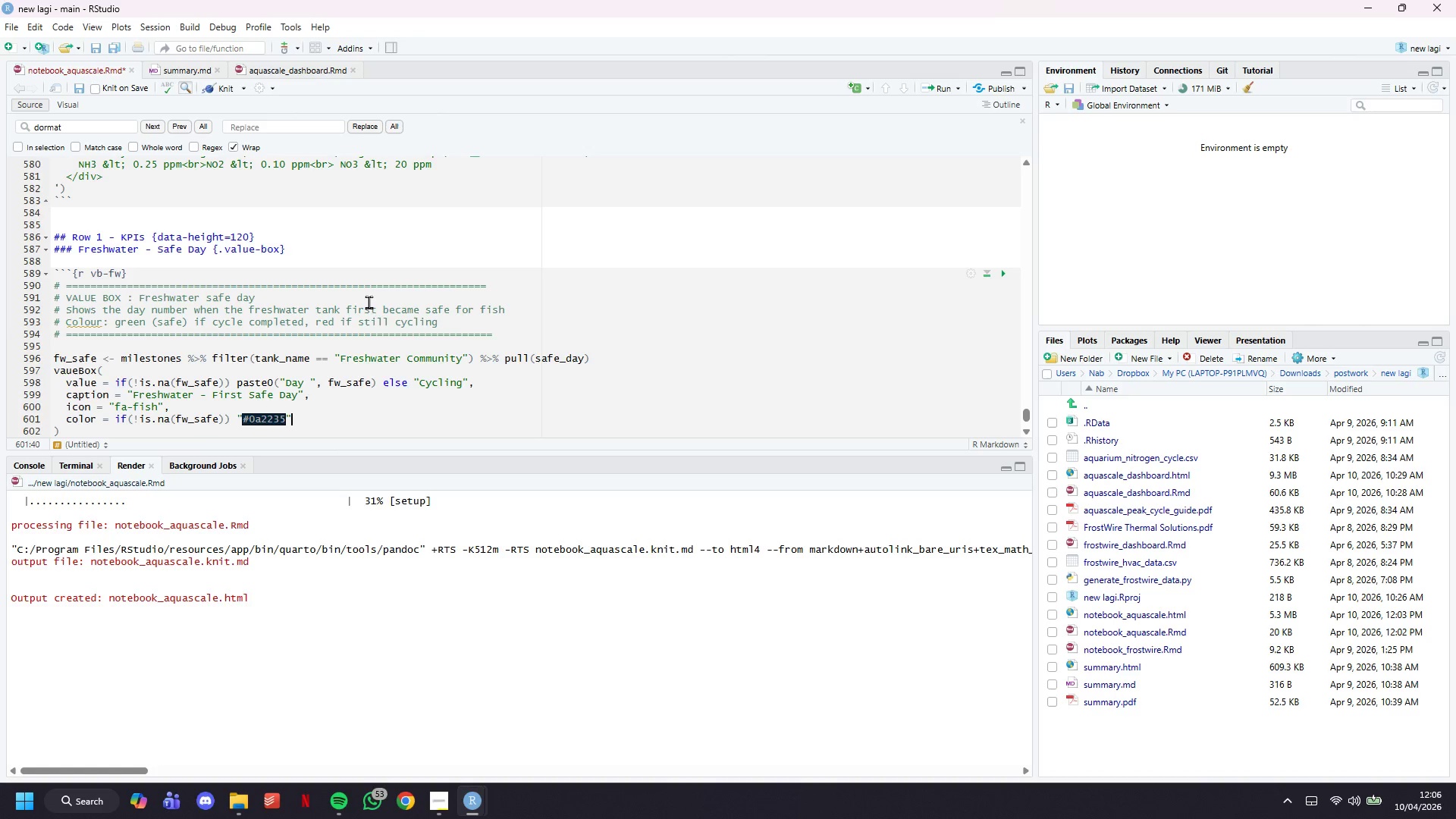 
key(ArrowRight)
 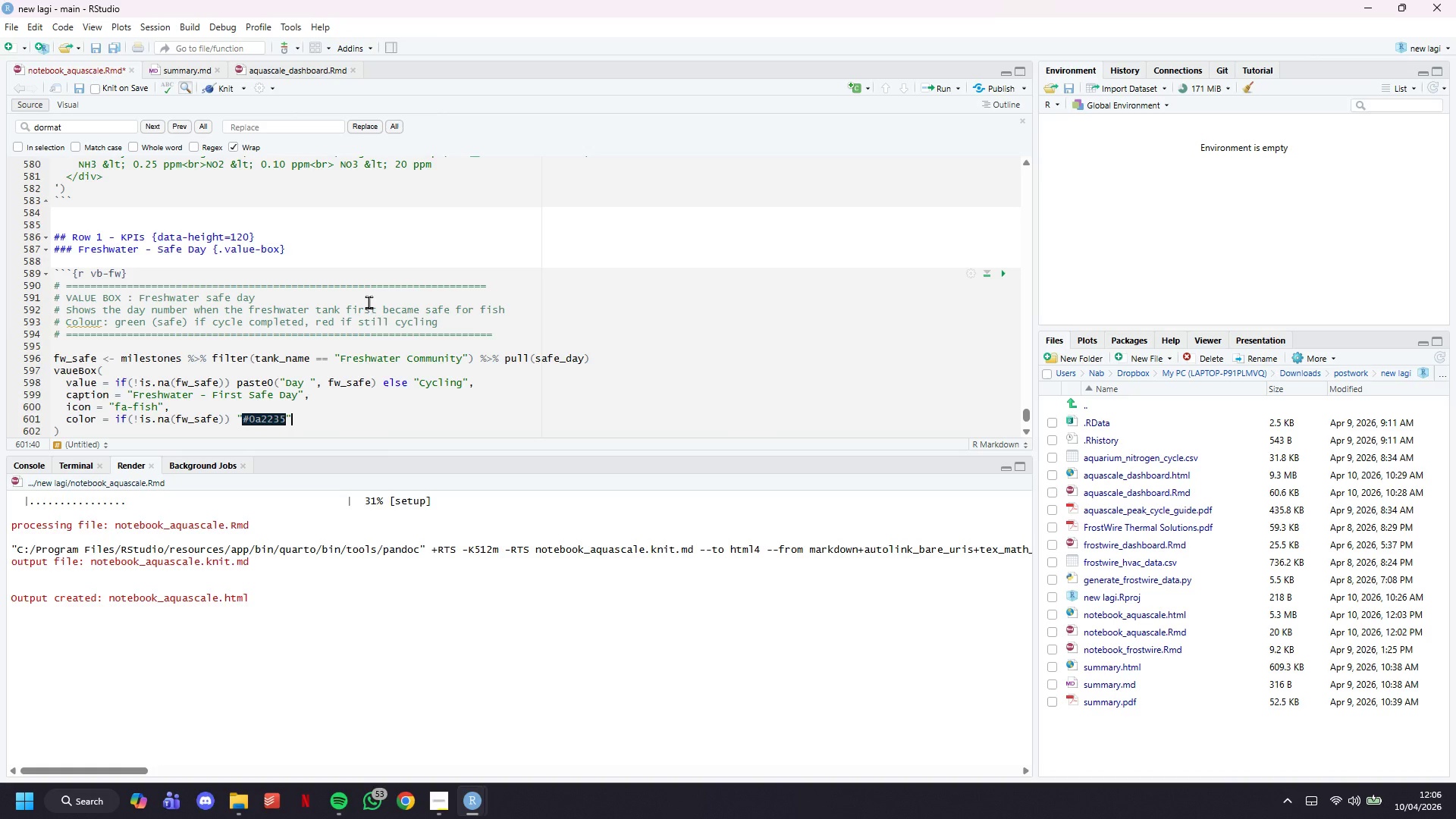 
key(ArrowLeft)
 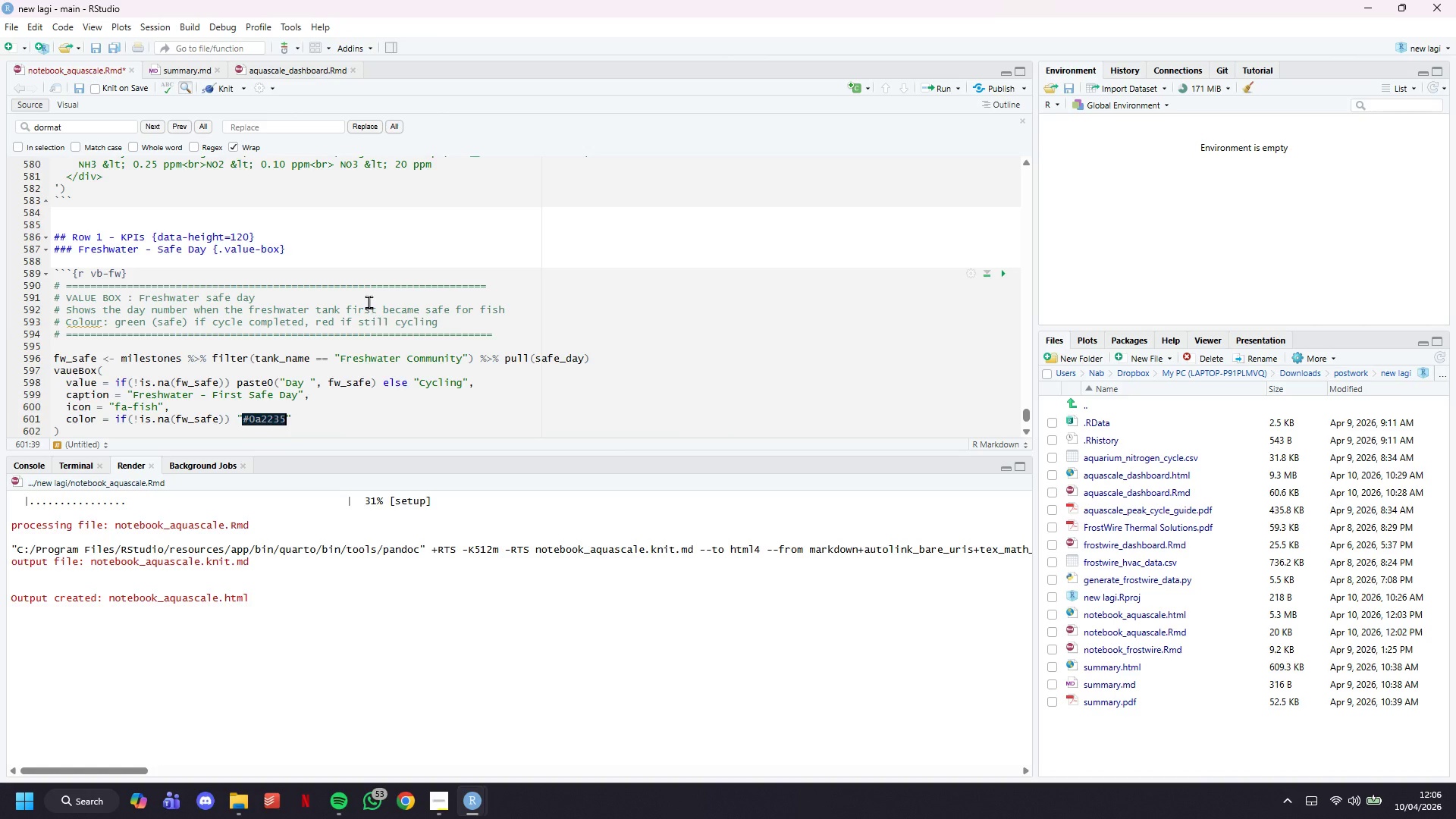 
key(Backspace)
 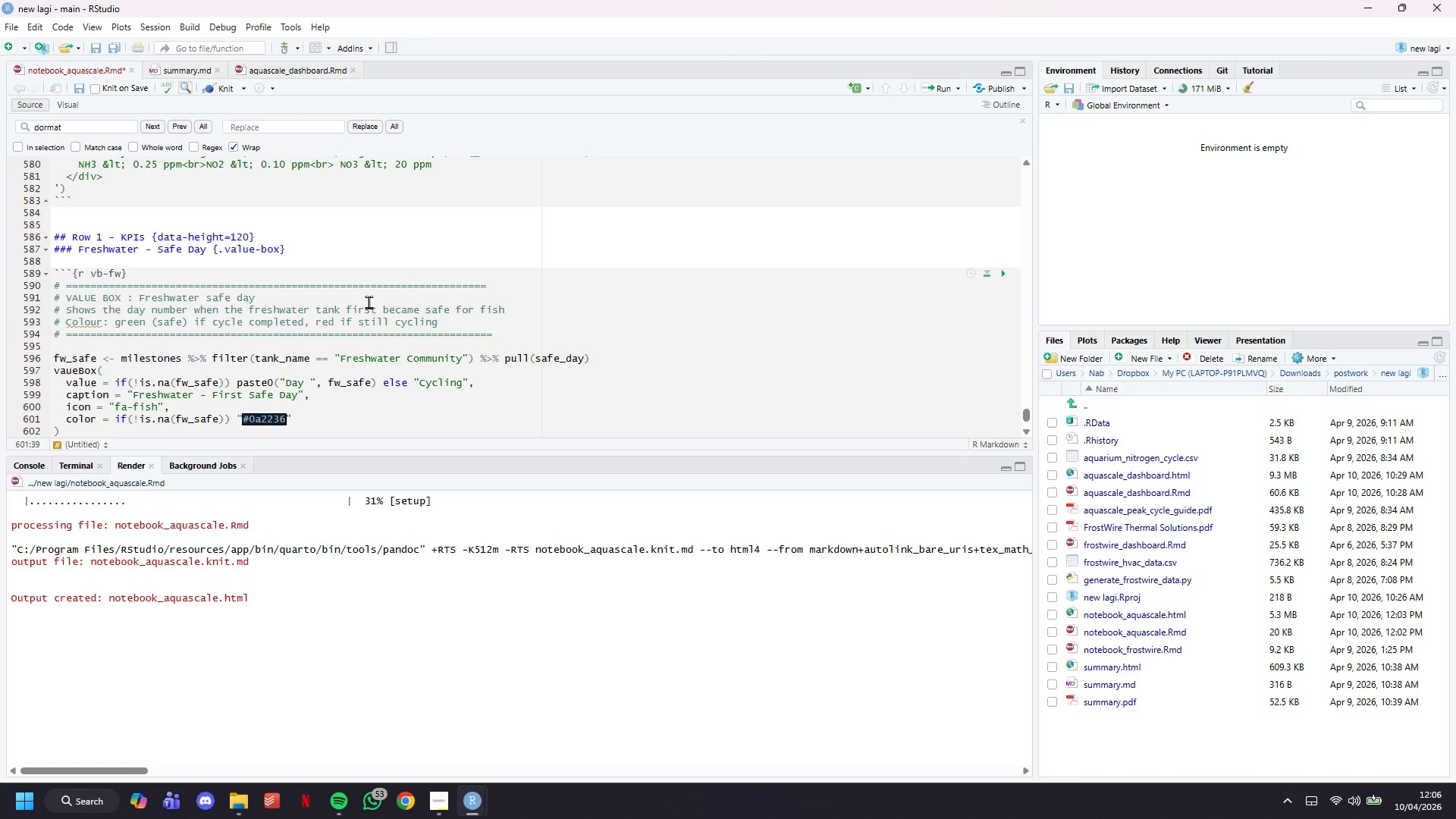 
key(6)
 